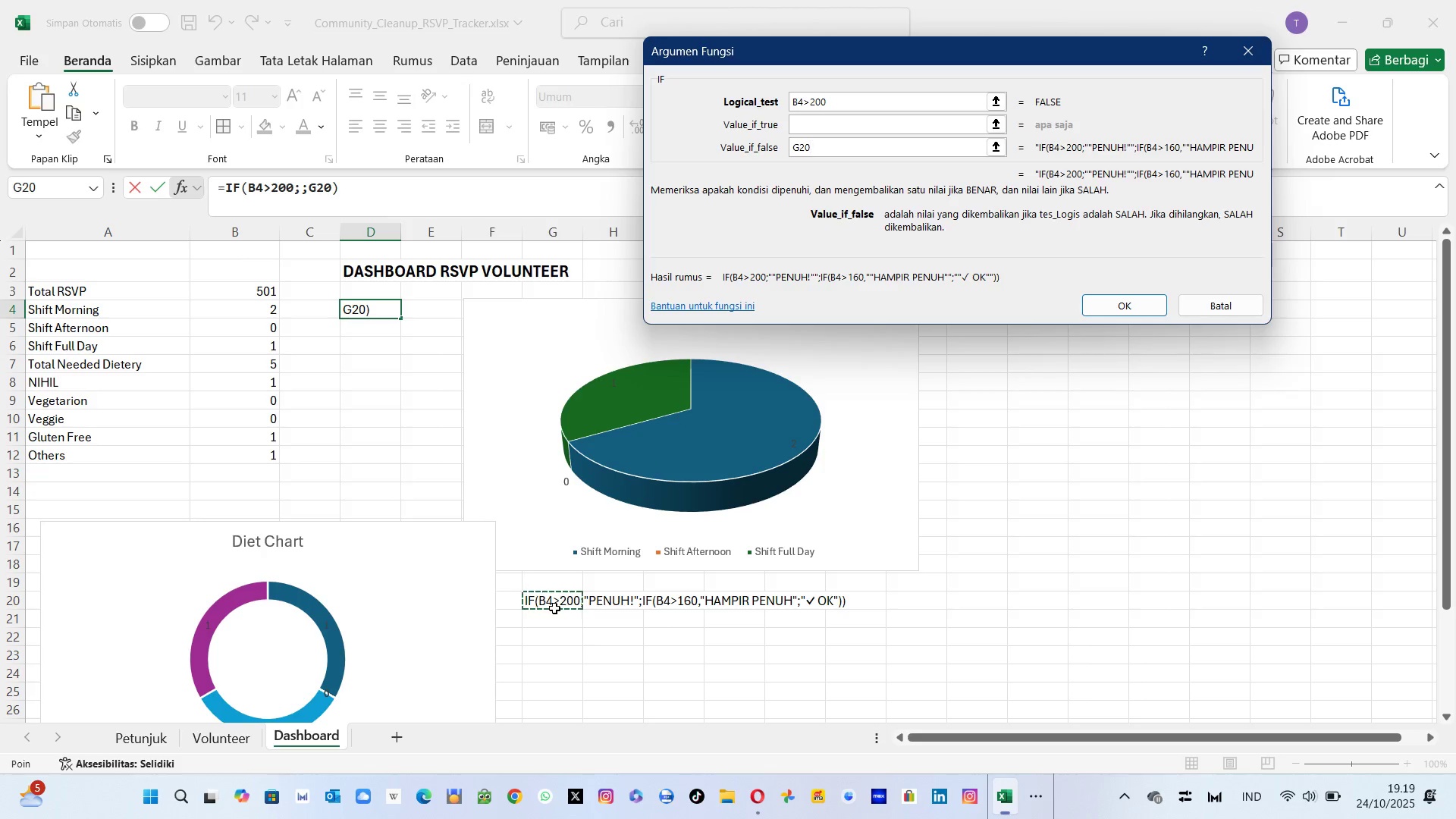 
key(Backspace)
key(Backspace)
key(Backspace)
key(Backspace)
type(OK)
 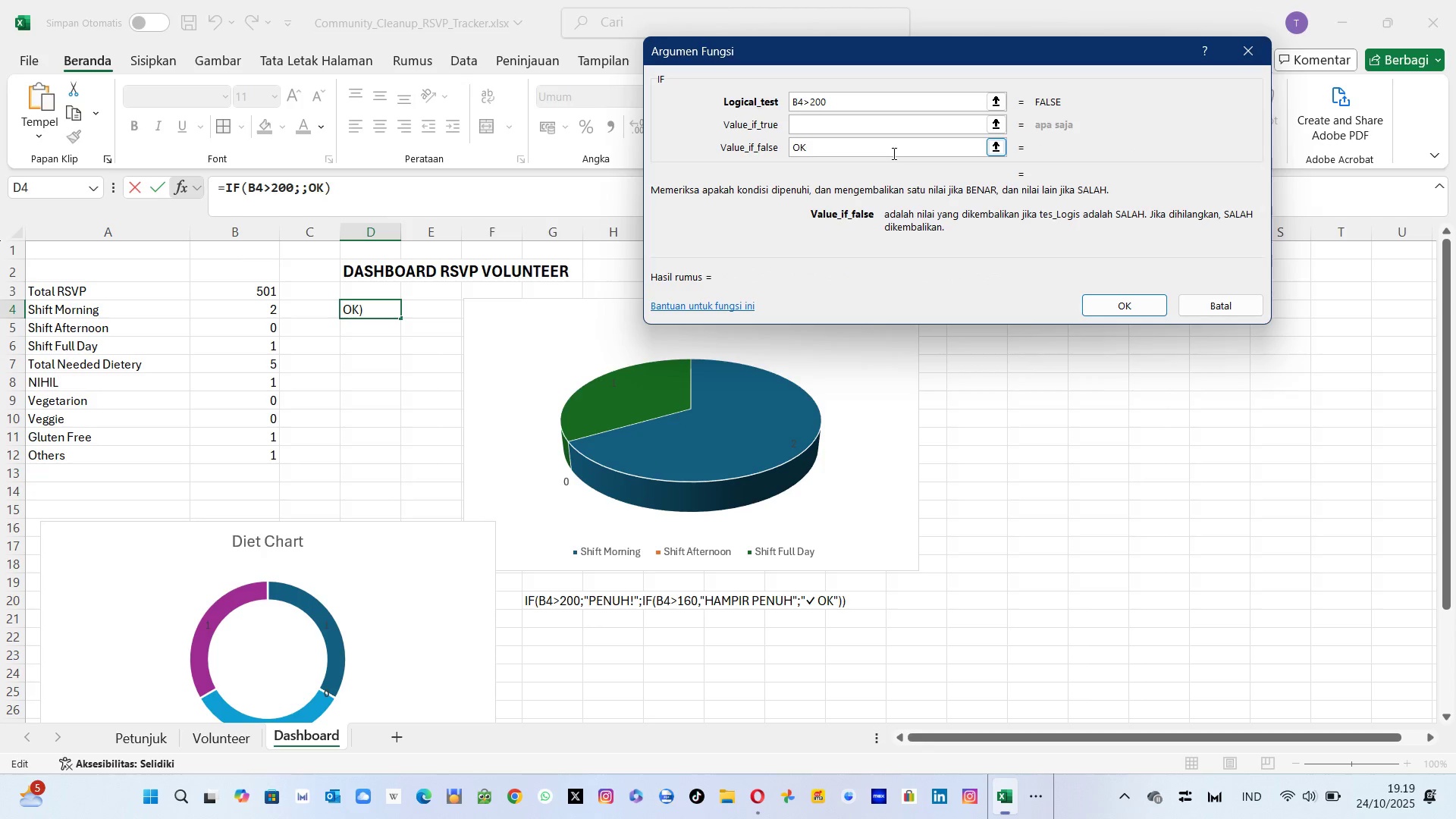 
key(ArrowLeft)
 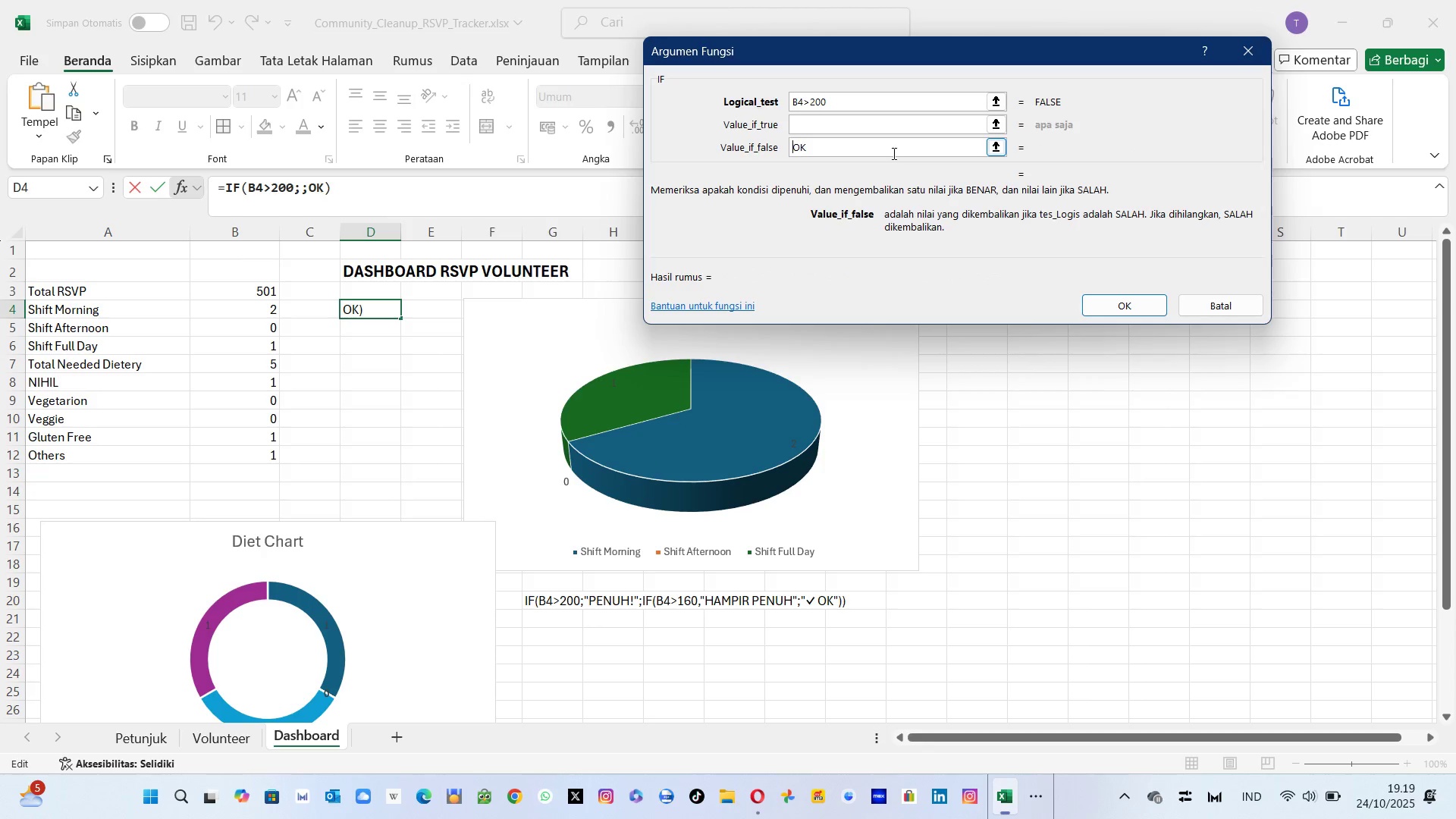 
key(ArrowLeft)
 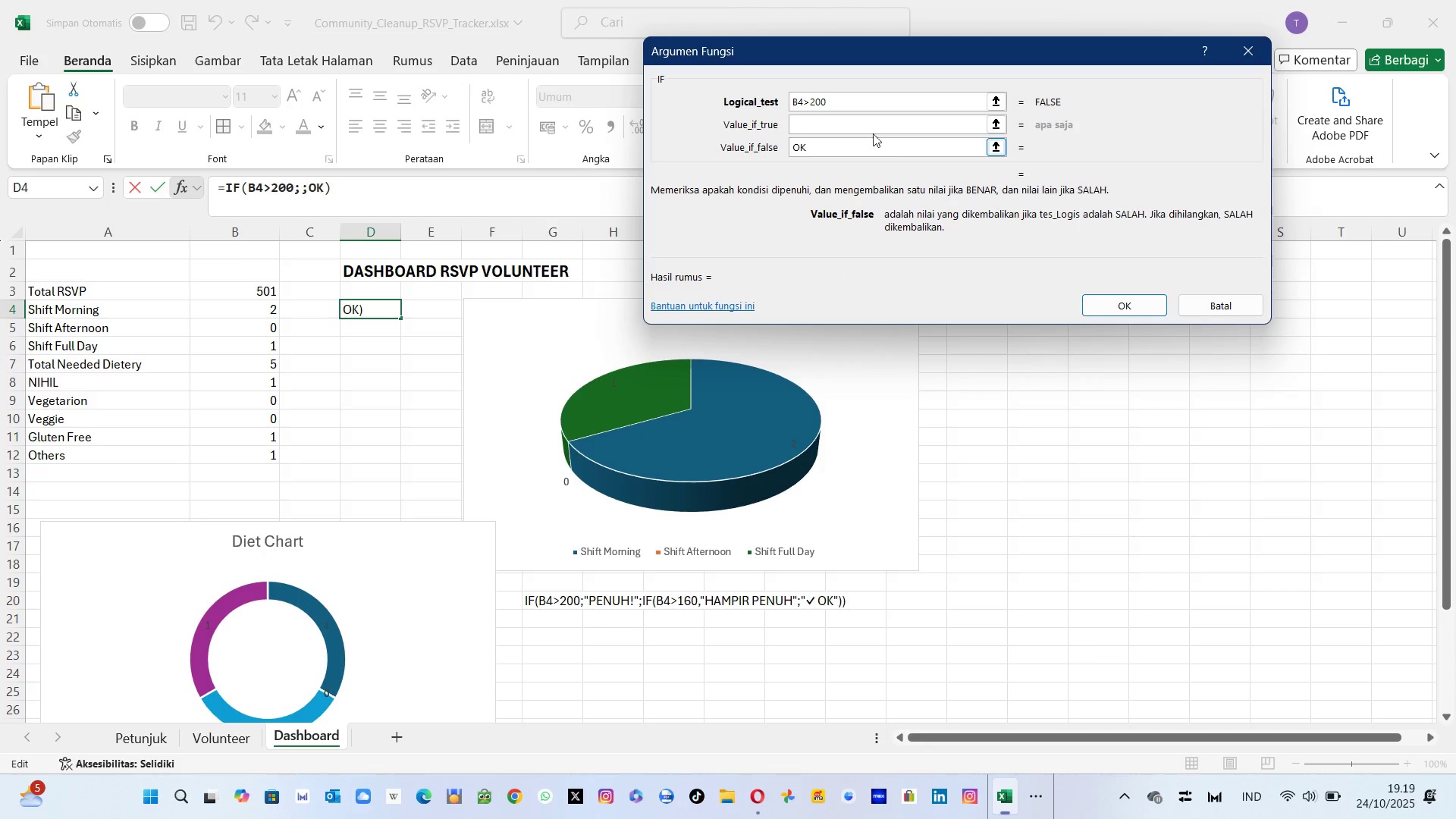 
left_click([863, 124])
 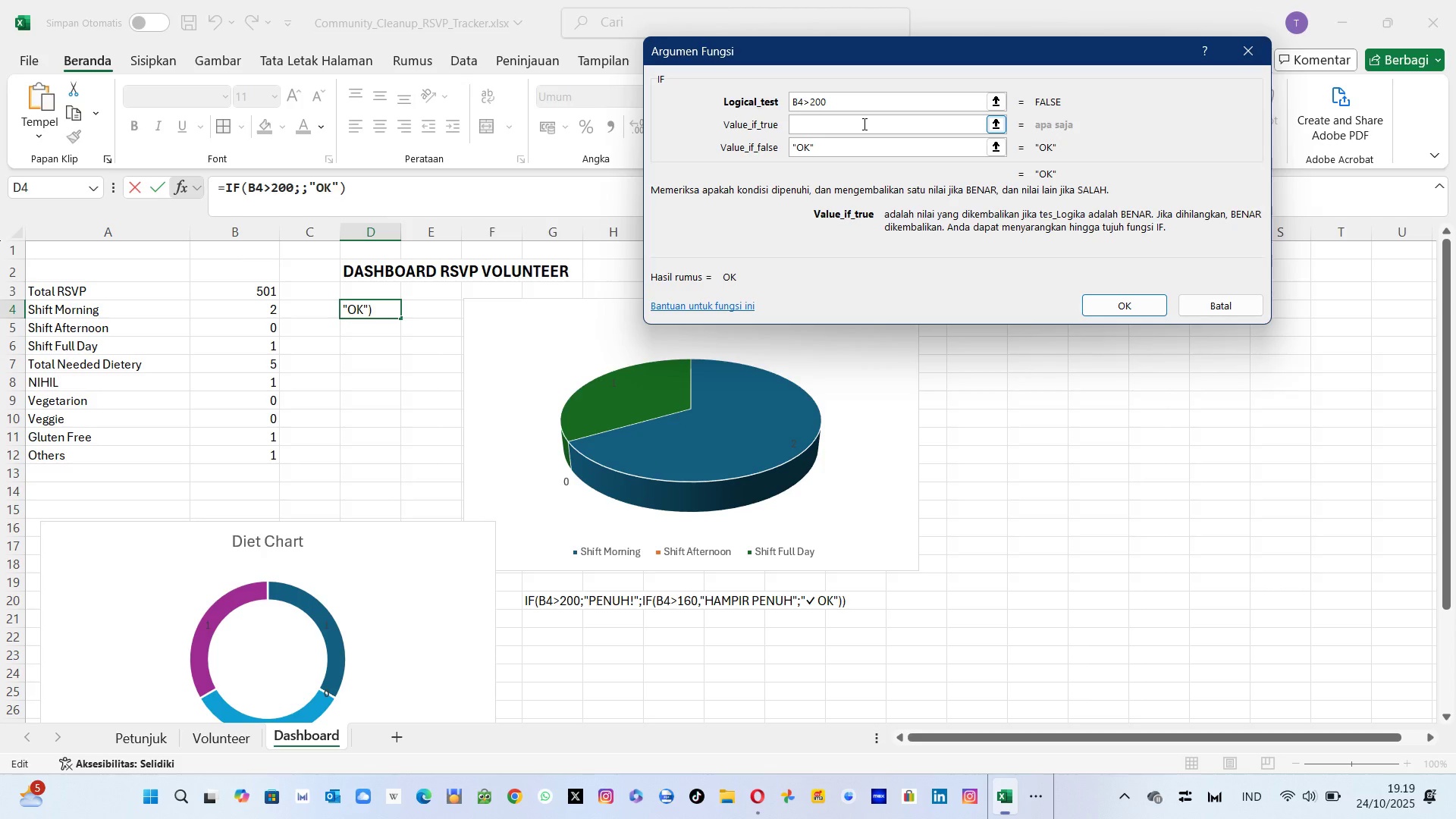 
type(Pe)
key(Backspace)
type(ENUH)
 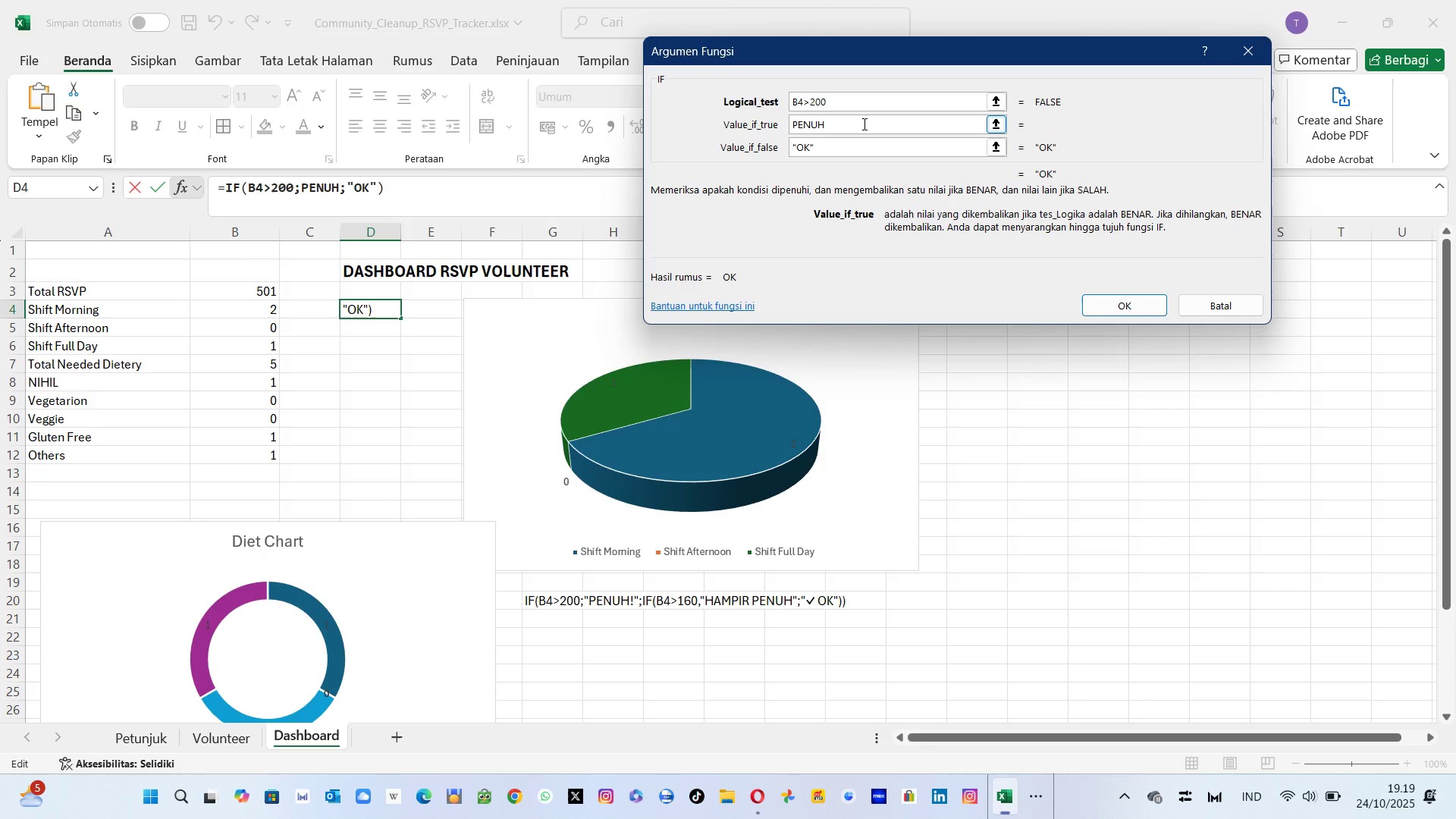 
key(Enter)
 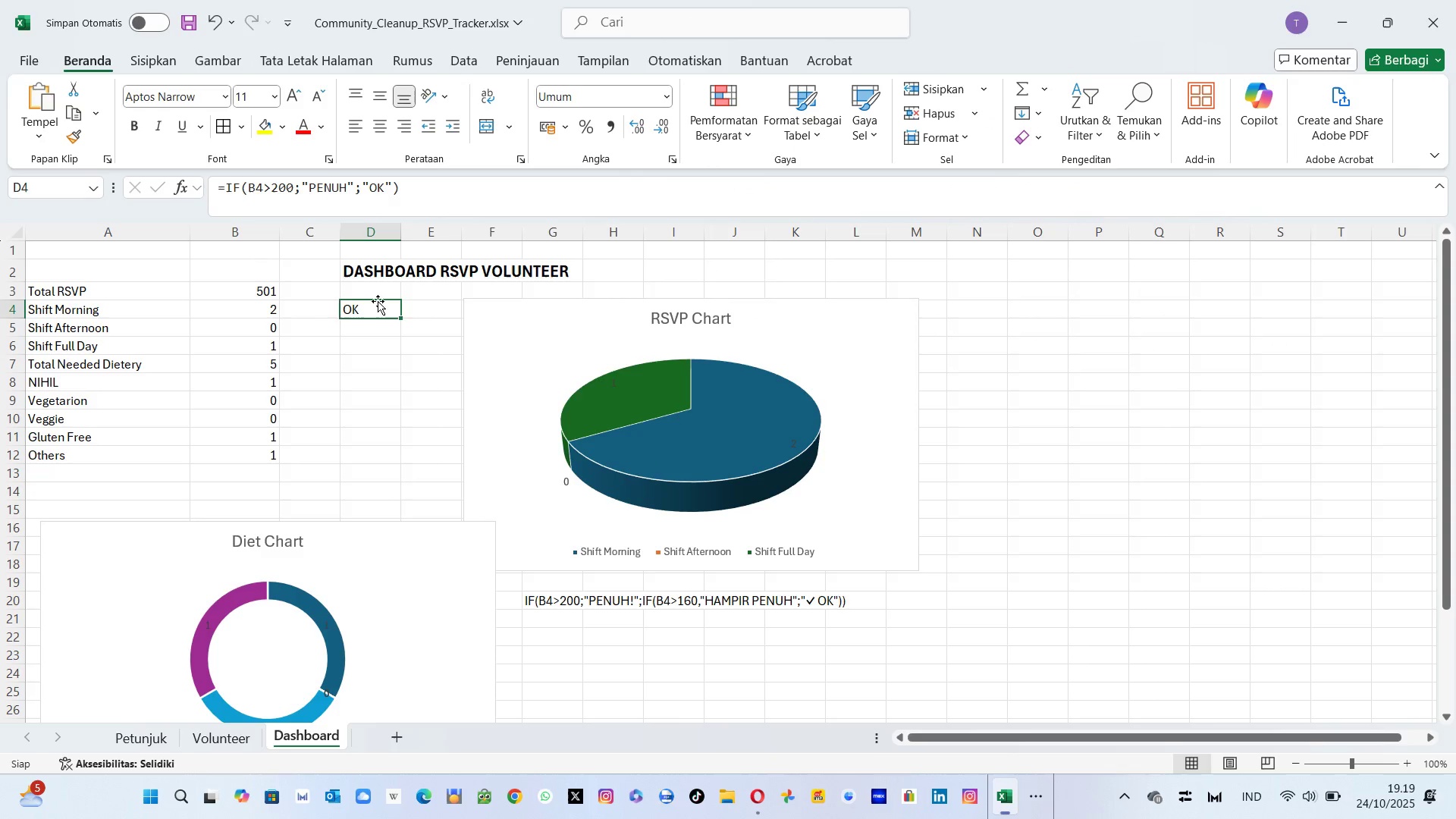 
left_click([253, 311])
 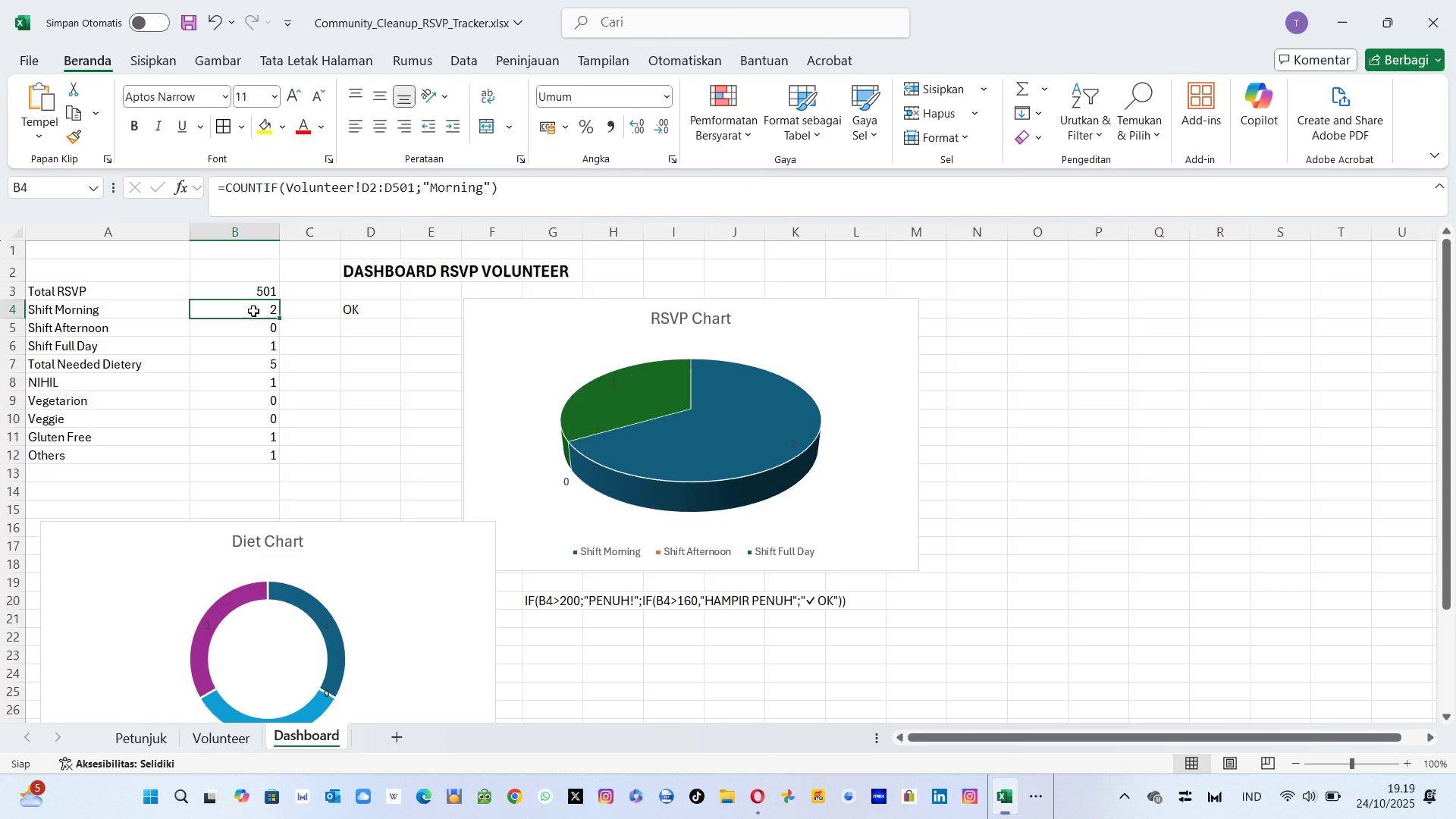 
type(201)
 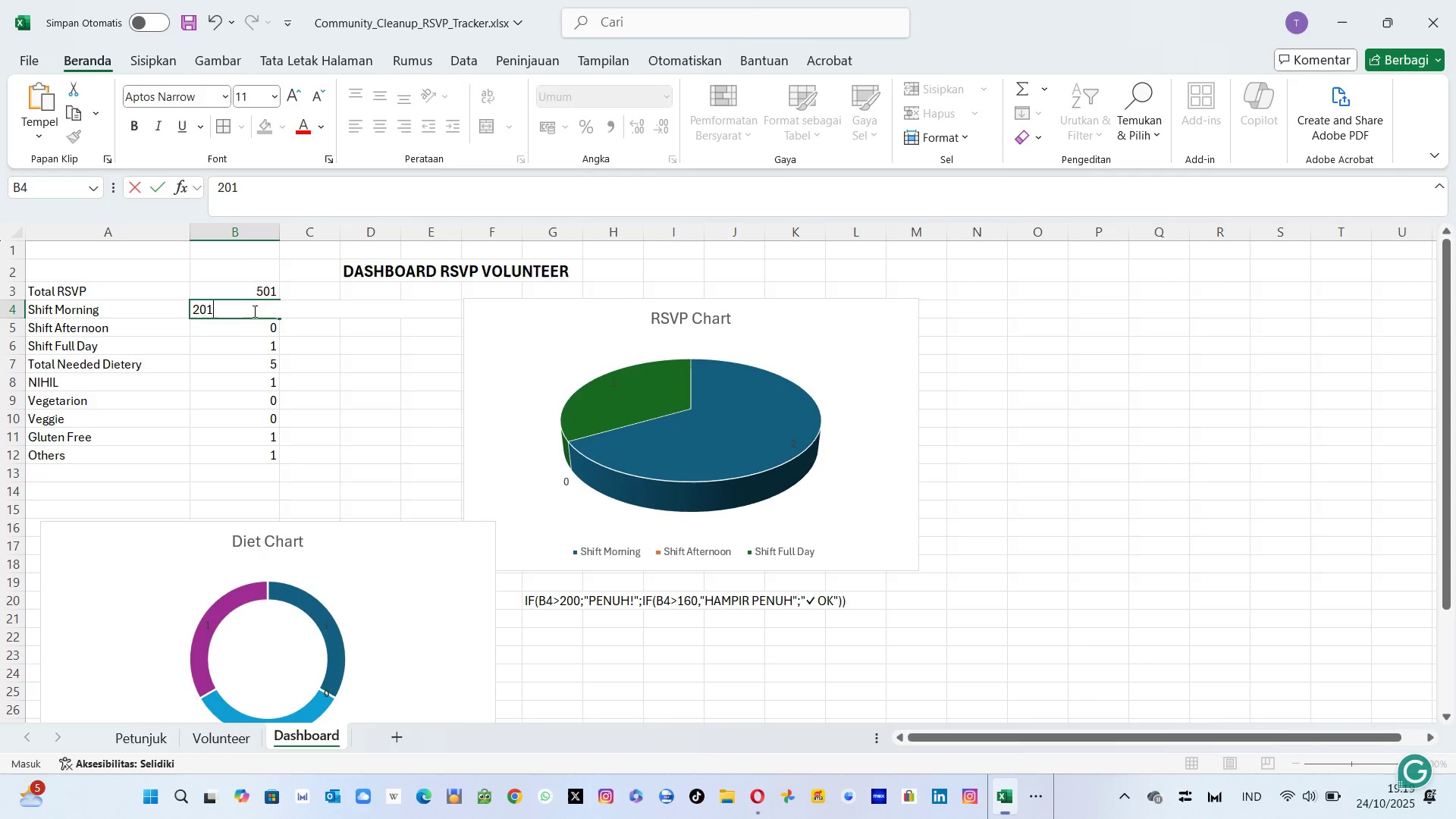 
key(Enter)
 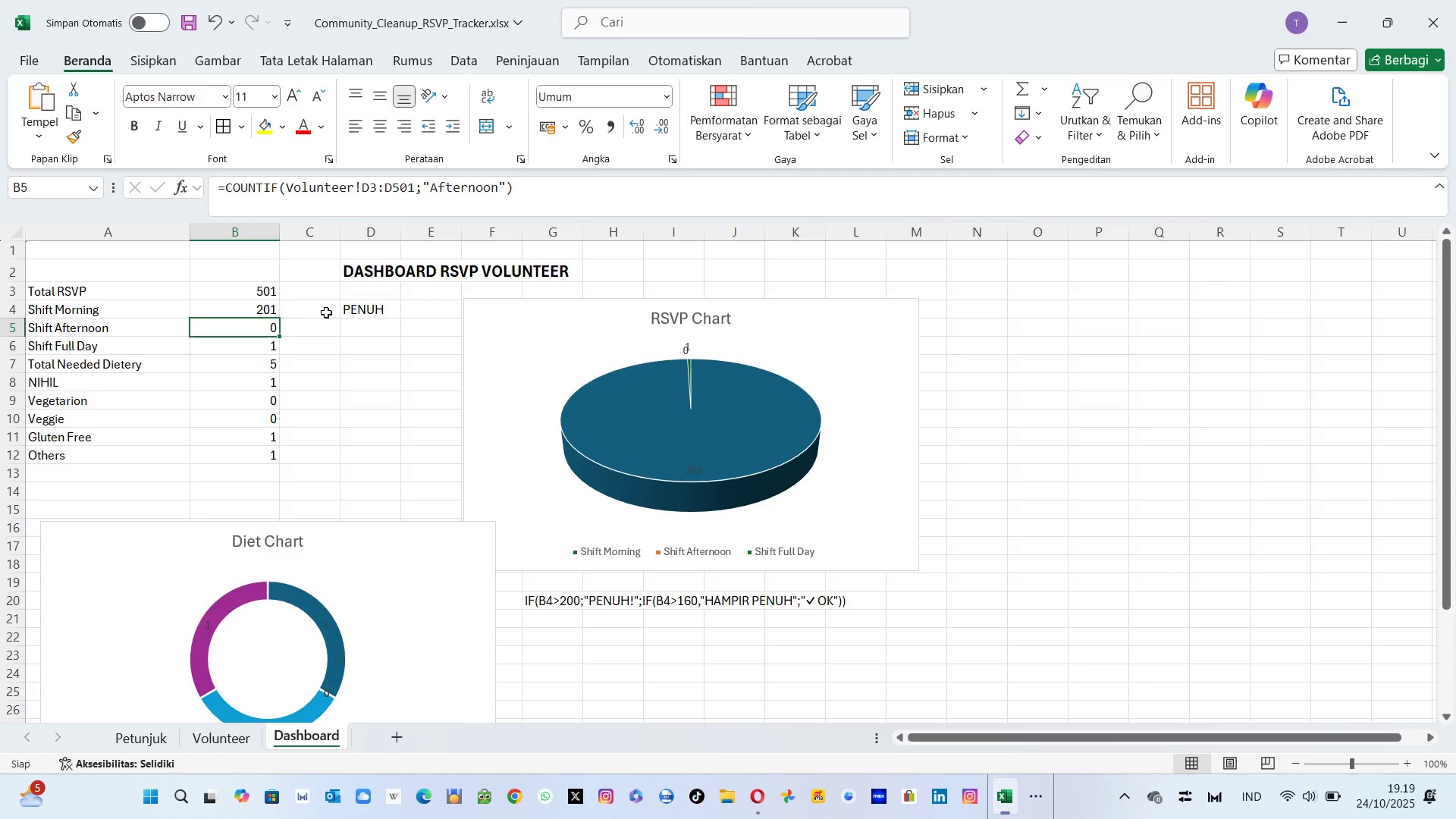 
left_click([357, 312])
 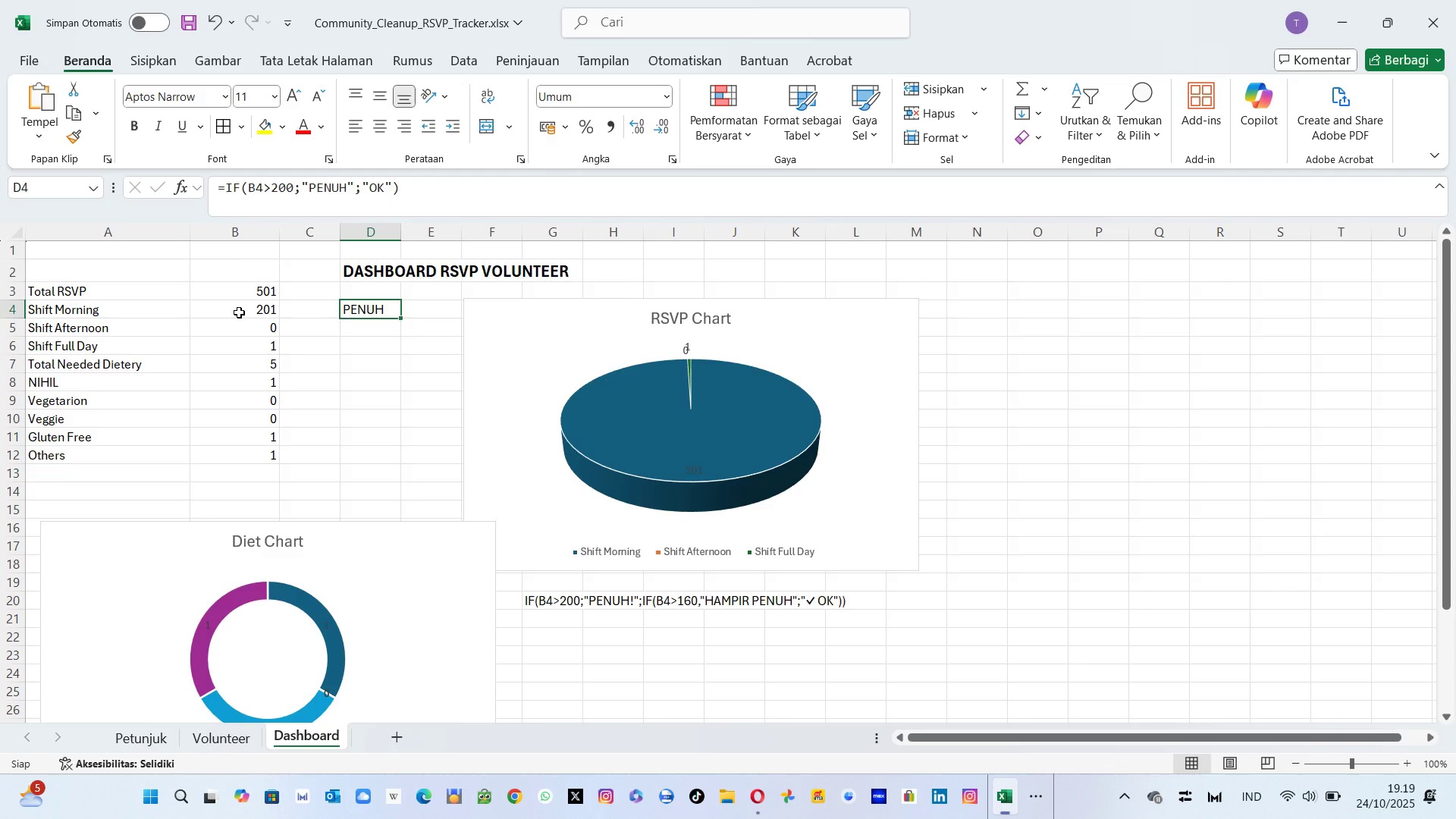 
left_click([239, 312])
 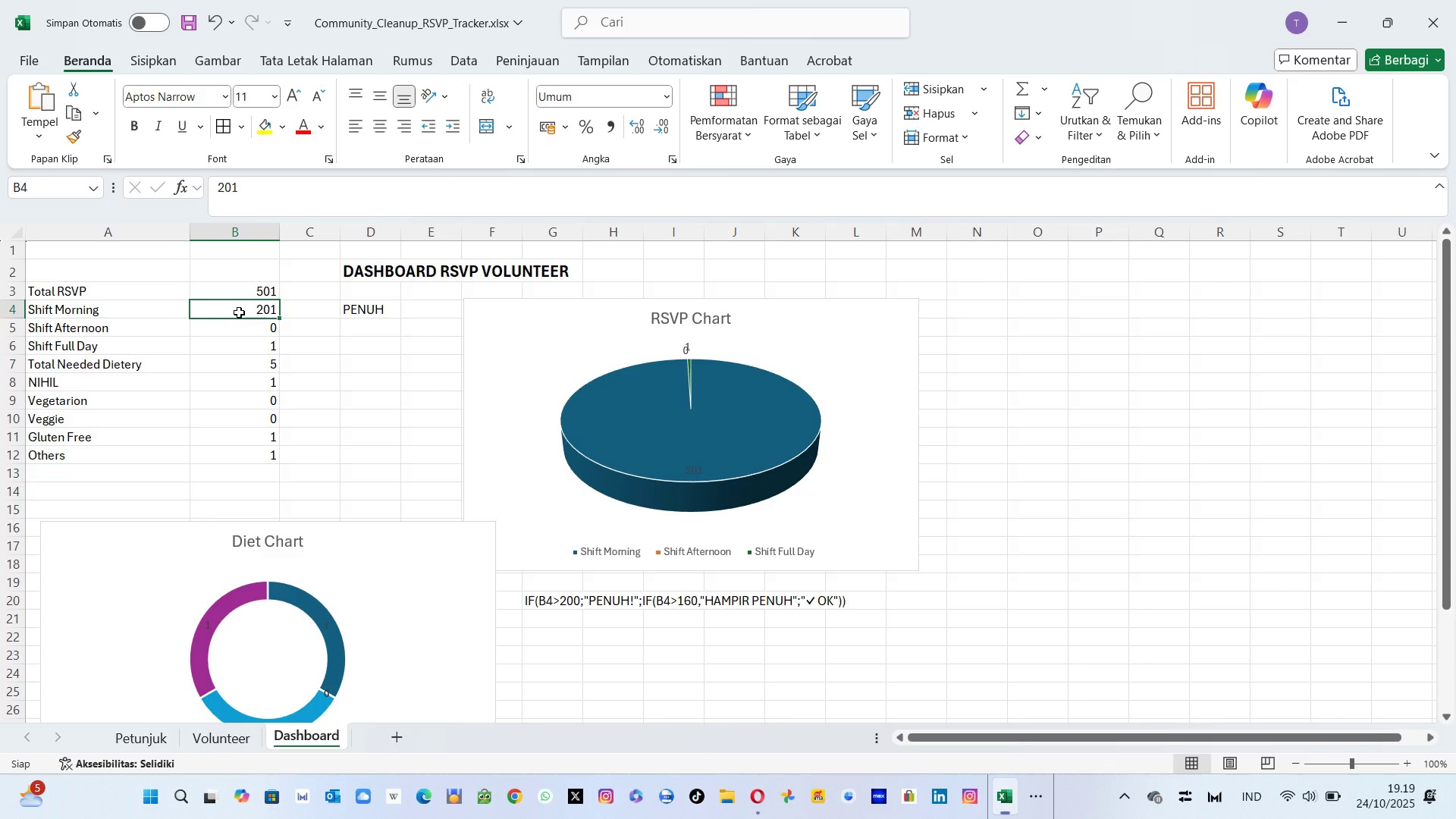 
key(2)
 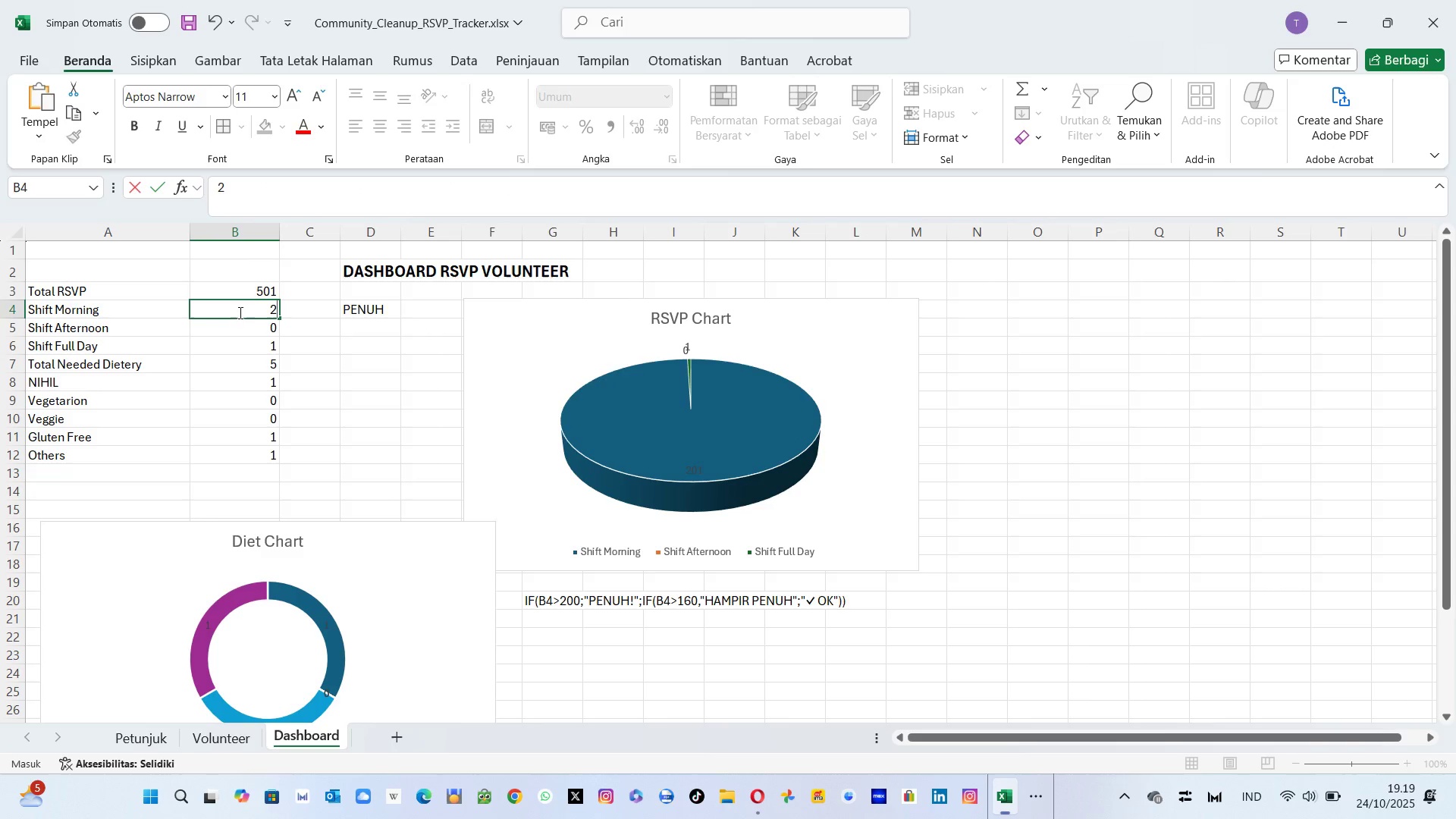 
key(Enter)
 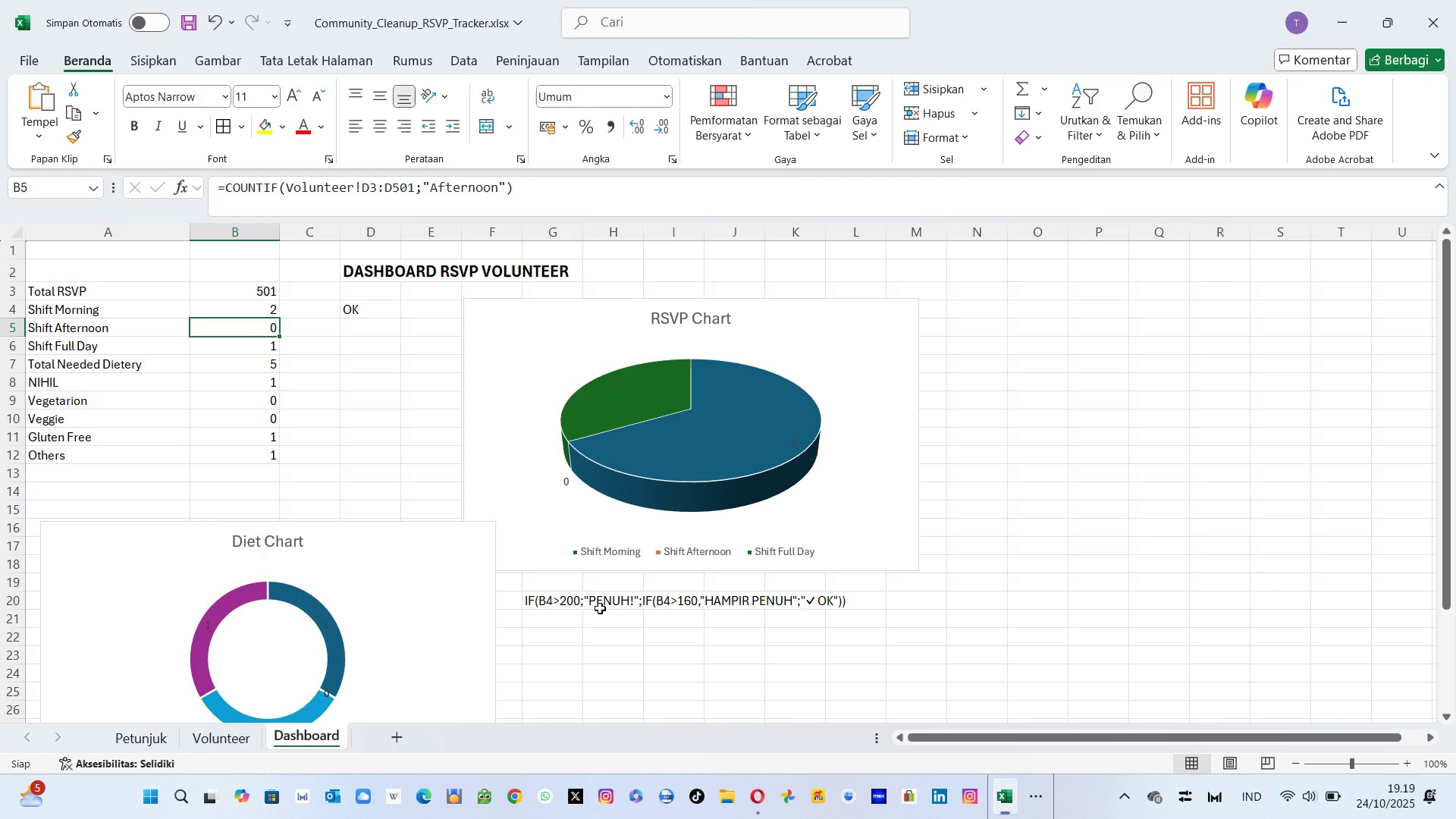 
wait(16.05)
 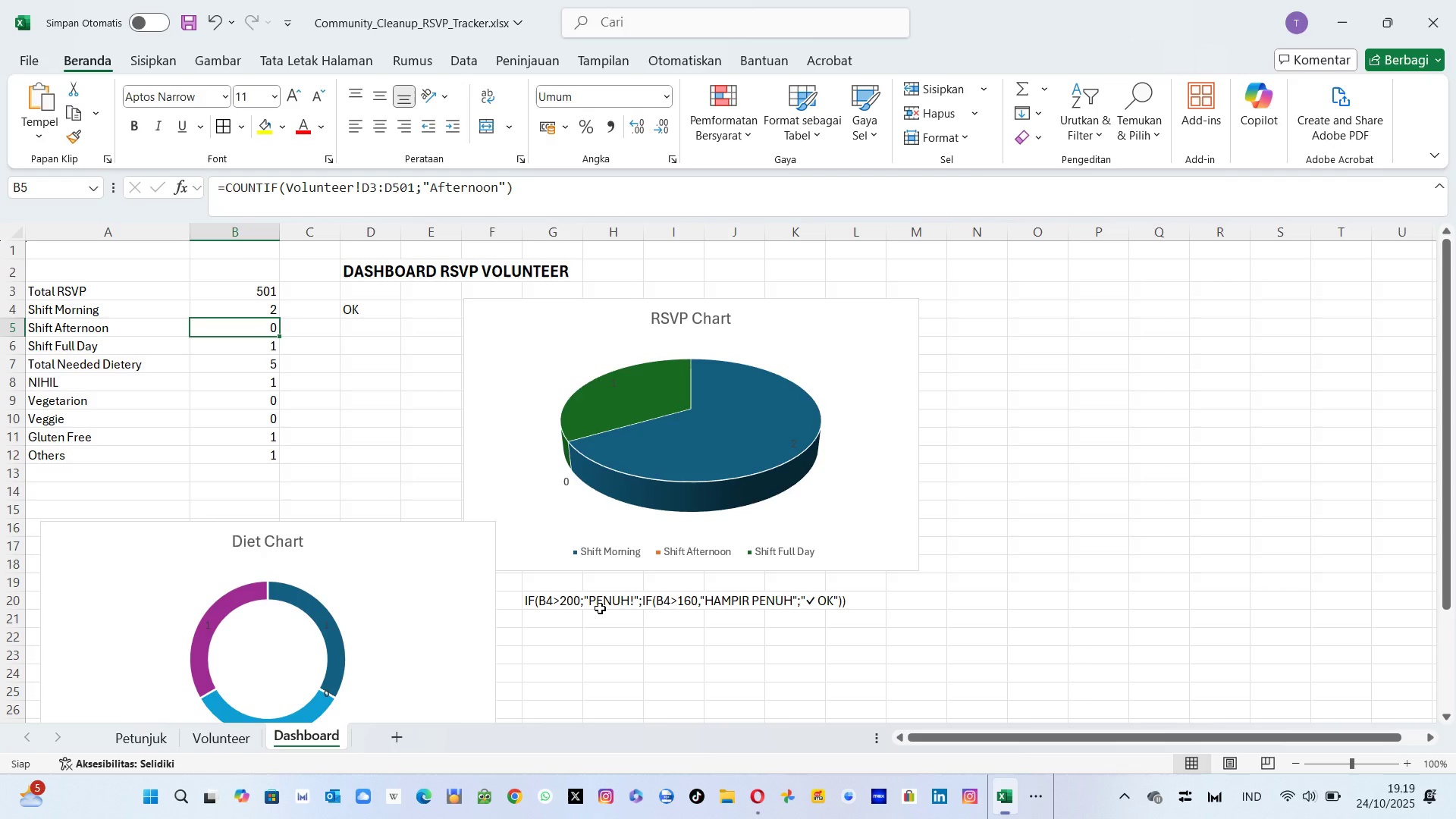 
left_click([606, 600])
 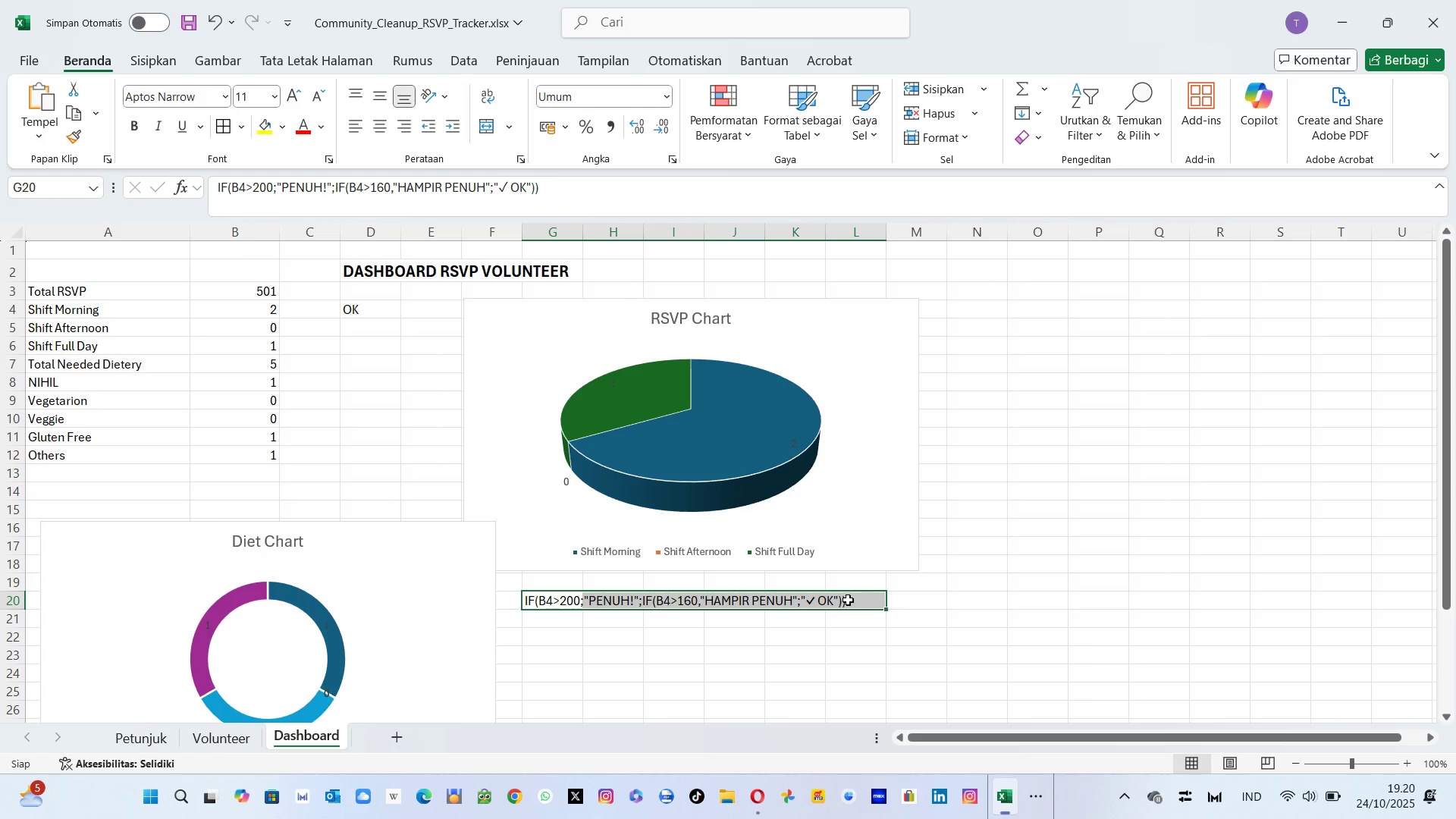 
key(Delete)
 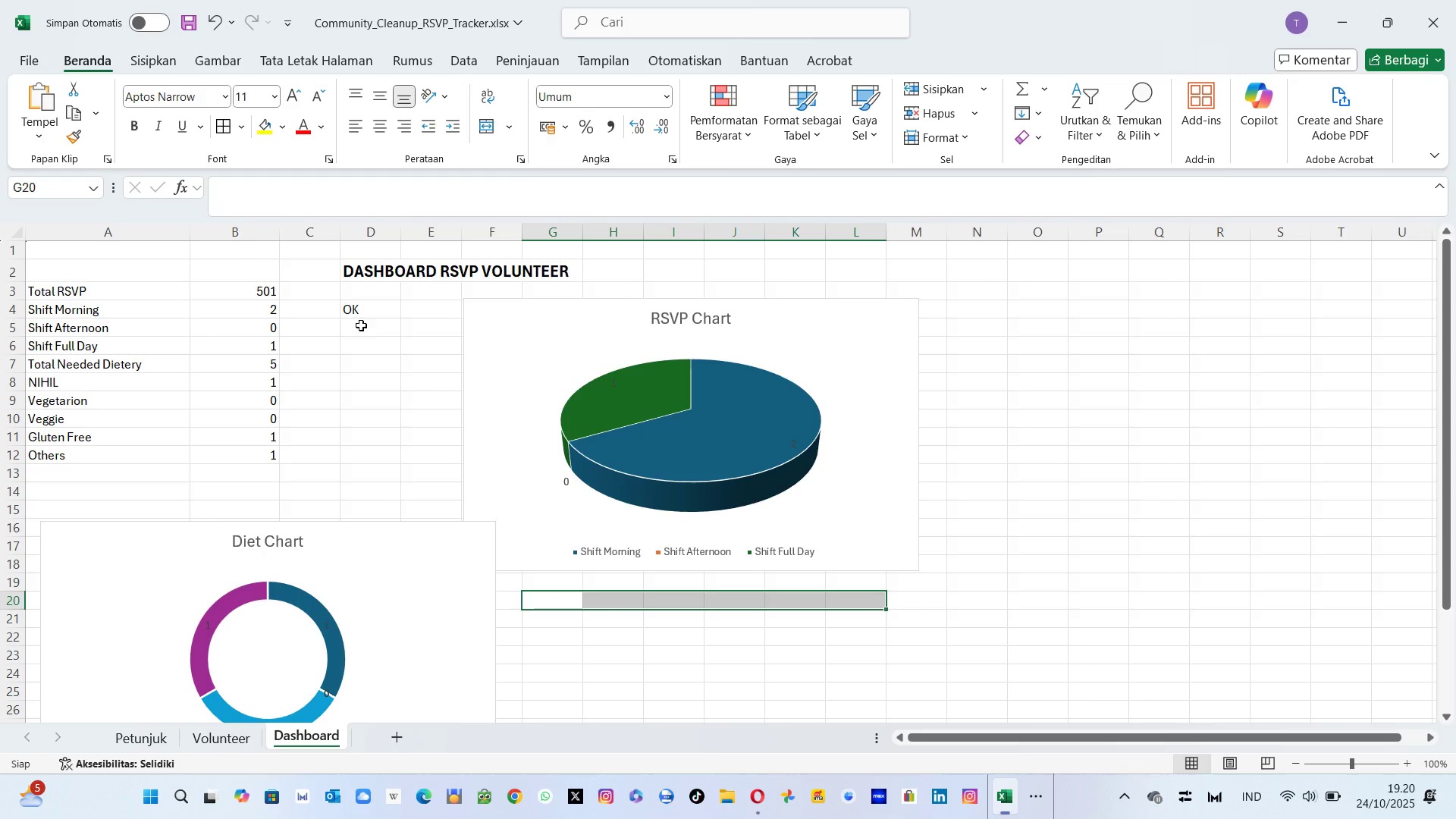 
left_click([370, 305])
 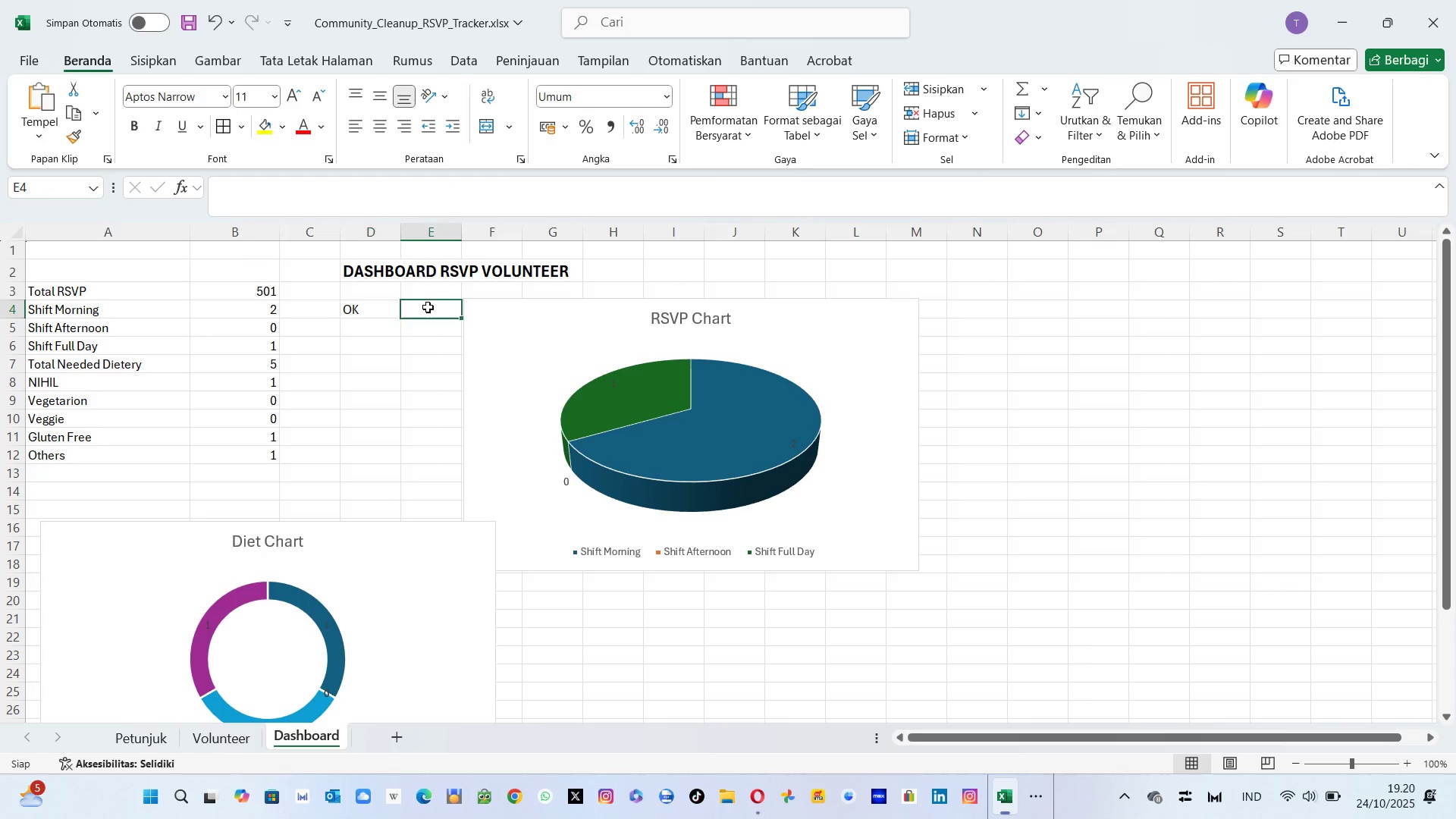 
left_click([428, 307])
 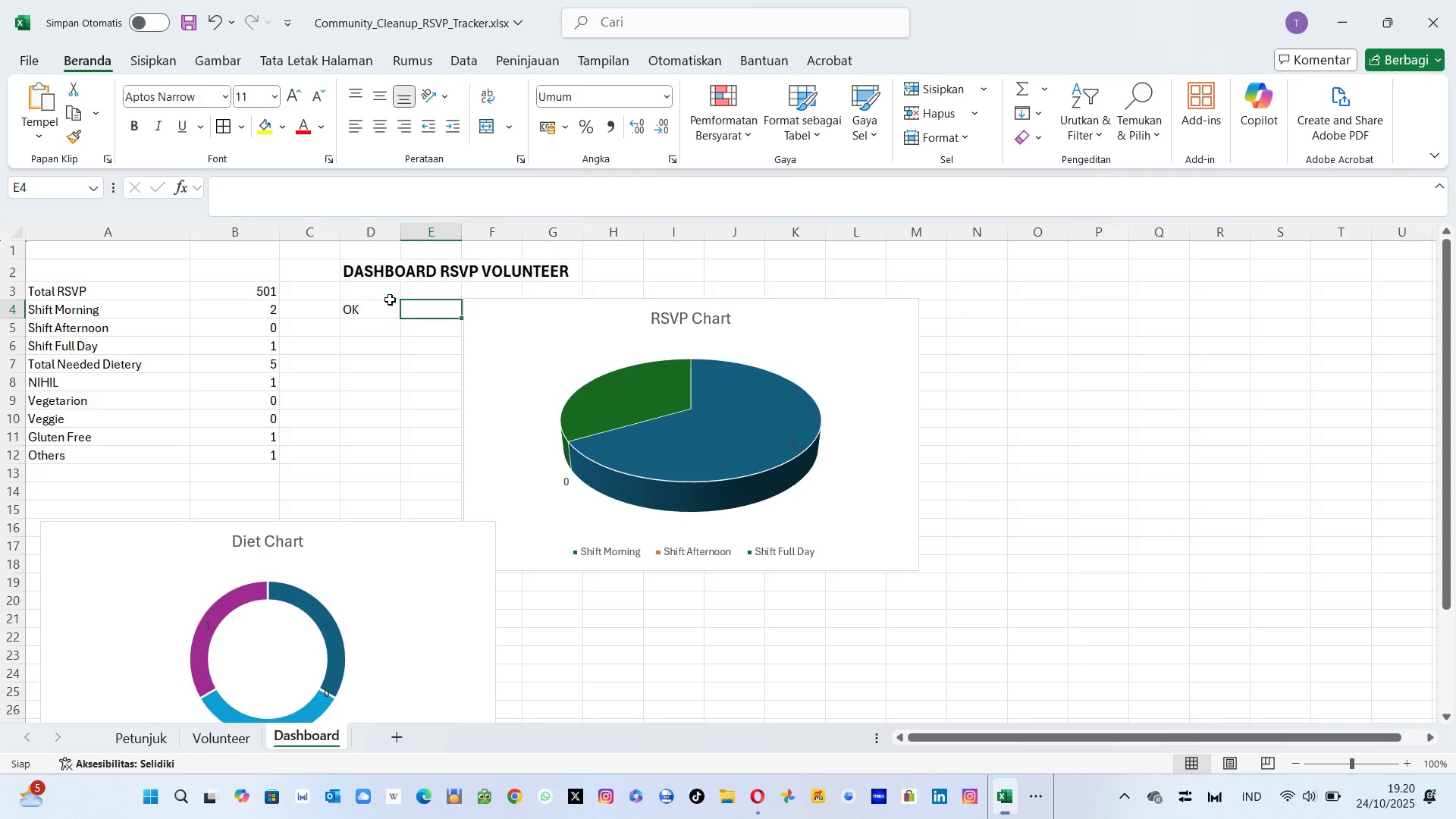 
wait(5.36)
 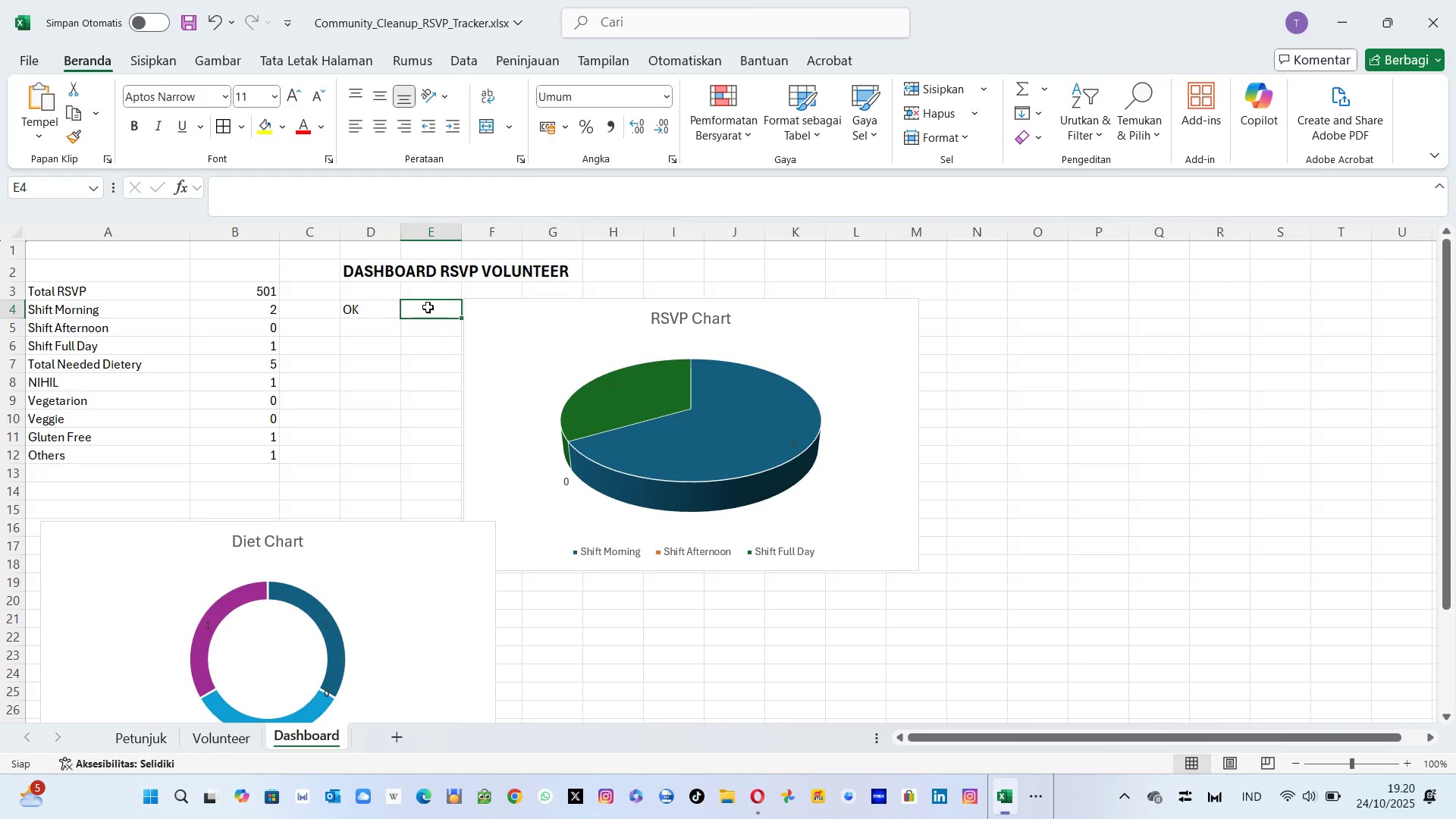 
left_click([377, 296])
 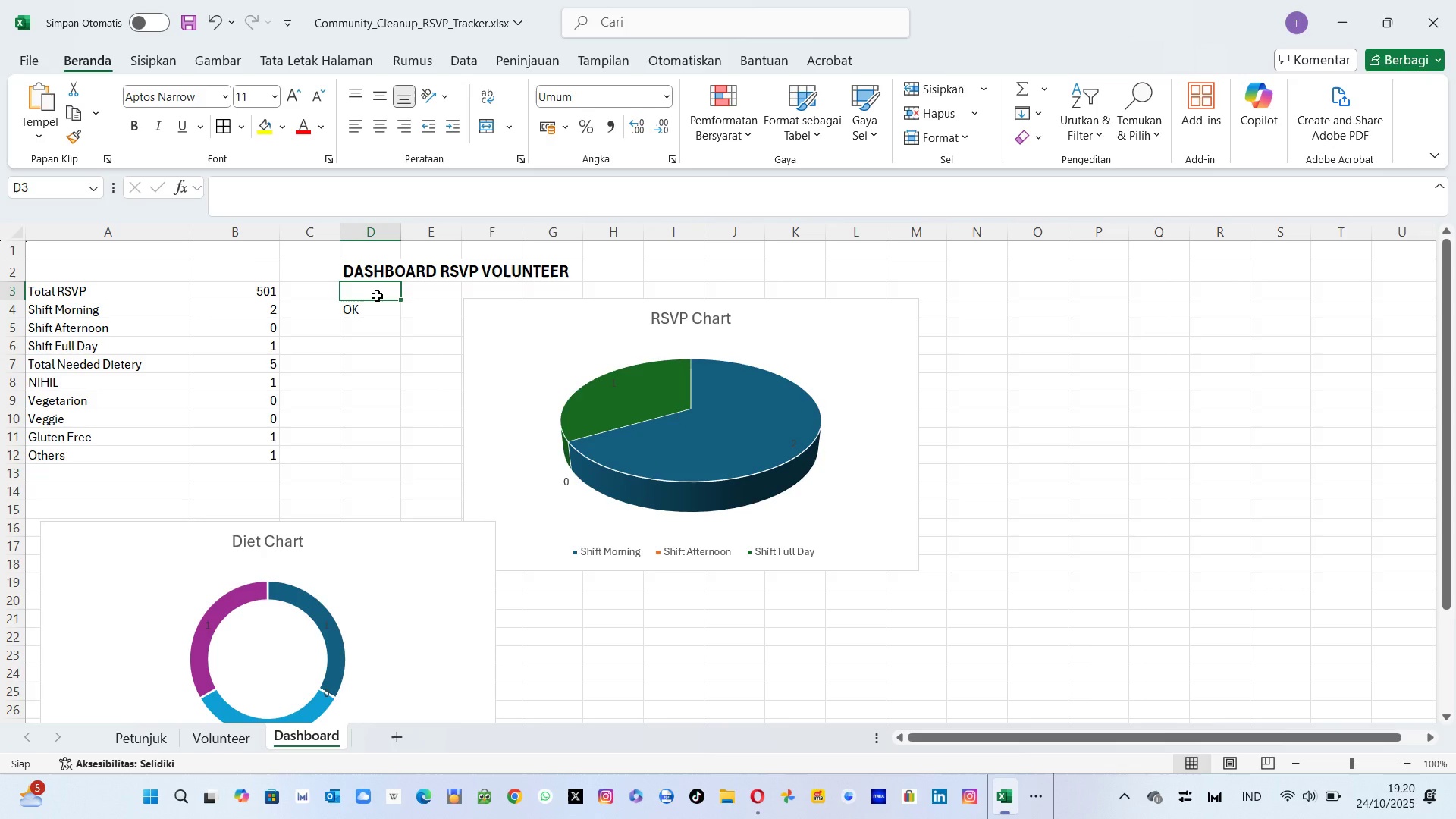 
type(200+)
 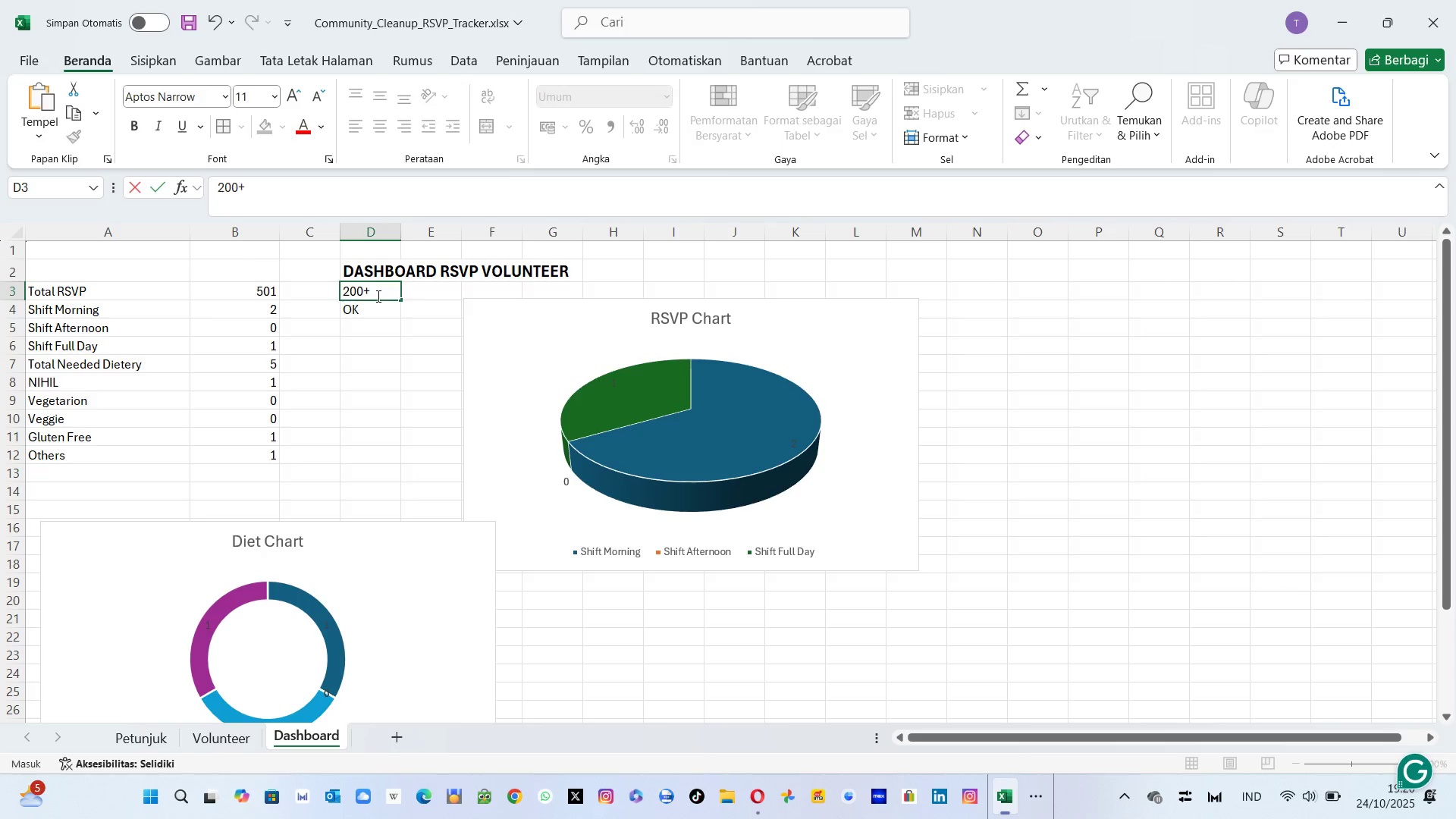 
key(Enter)
 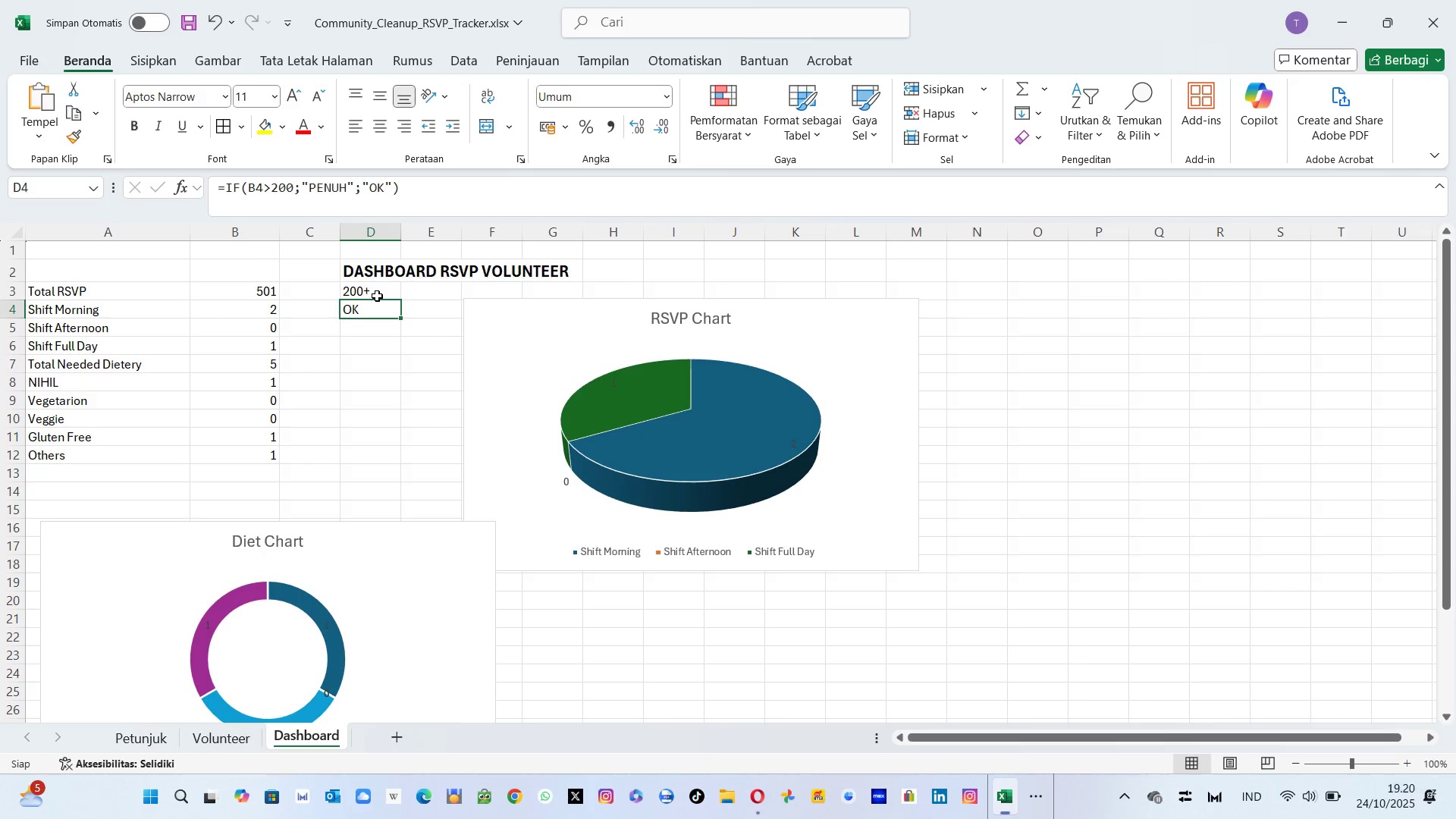 
key(ArrowUp)
 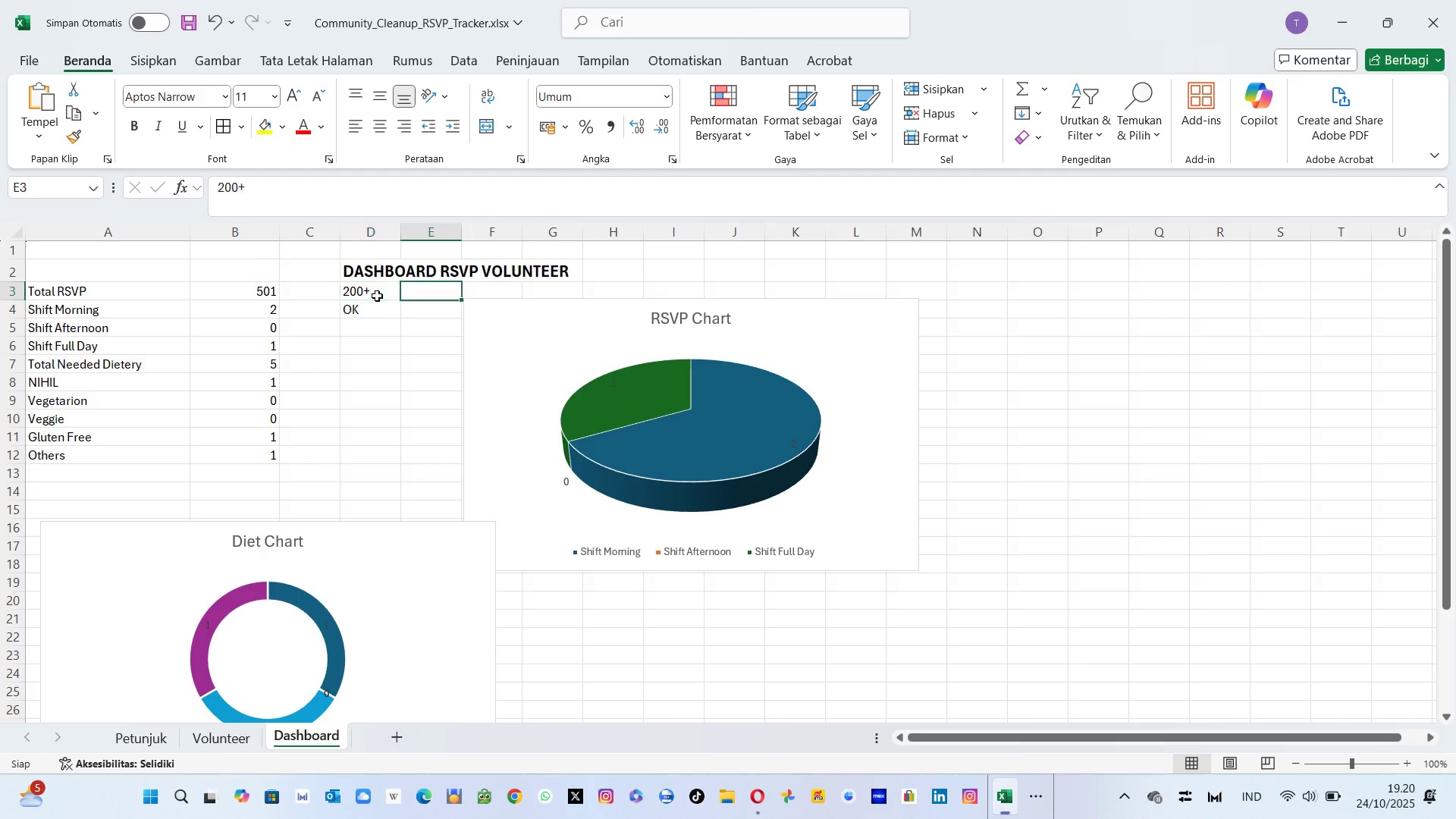 
key(ArrowRight)
 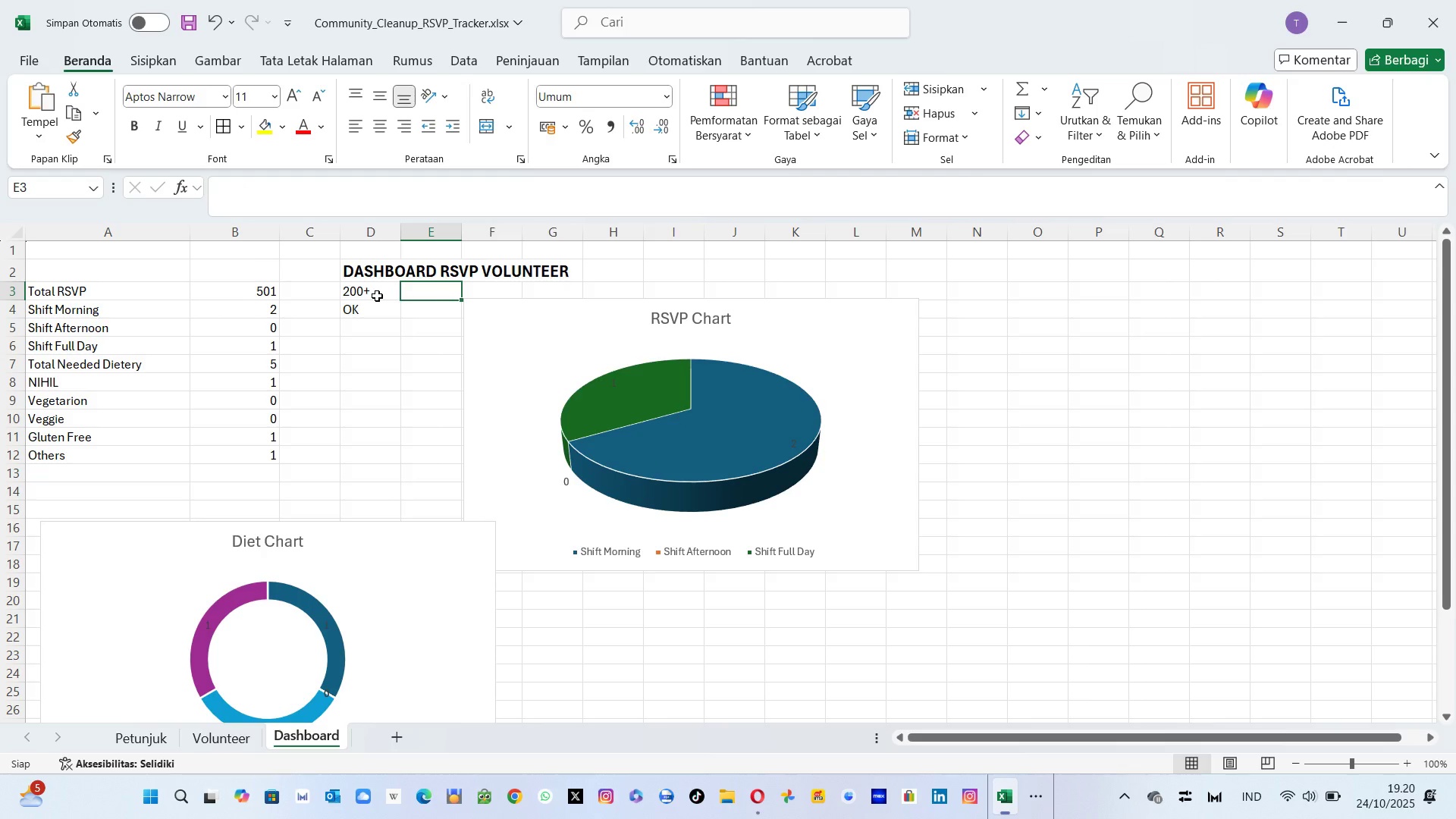 
type(160+)
 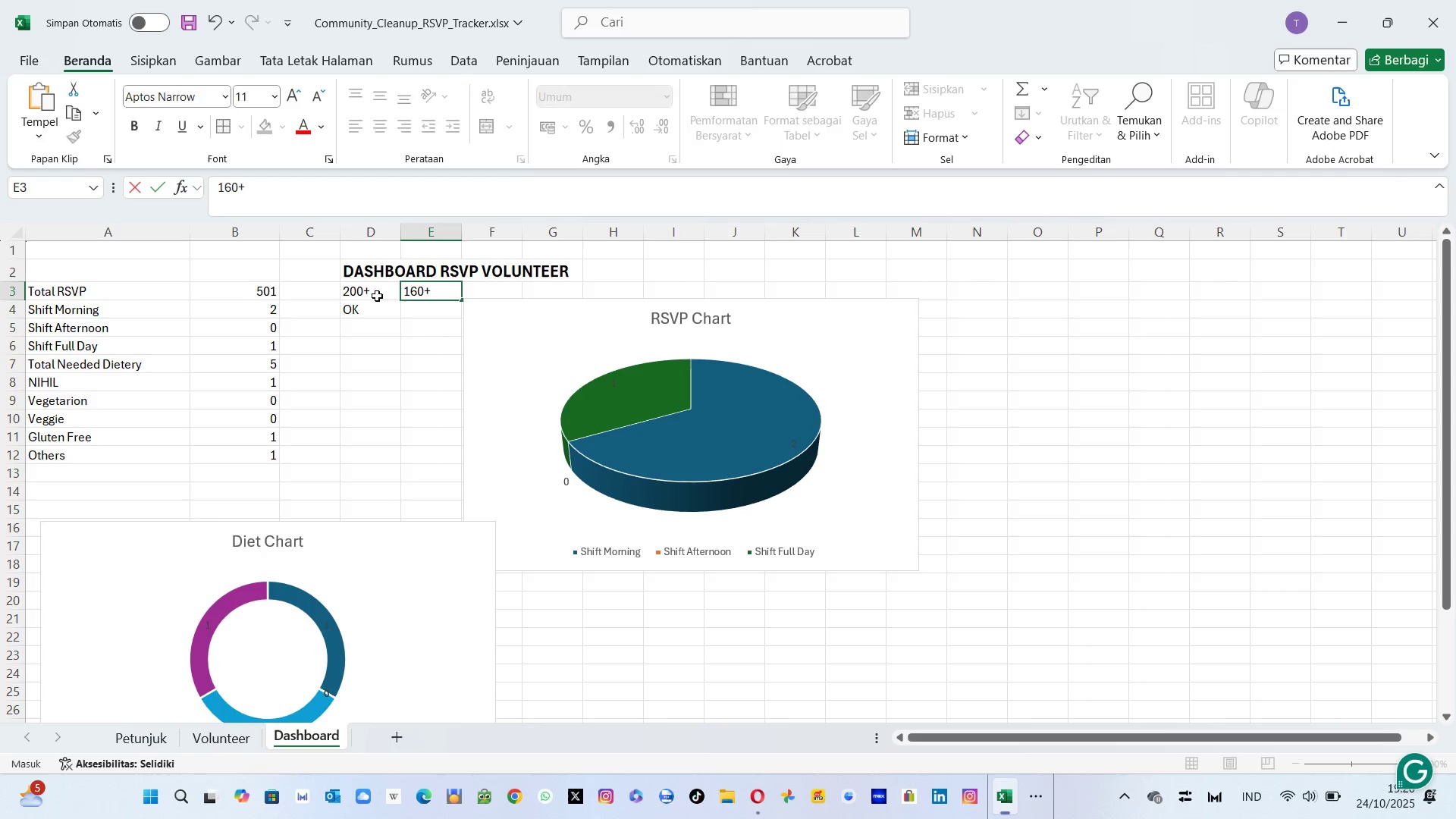 
 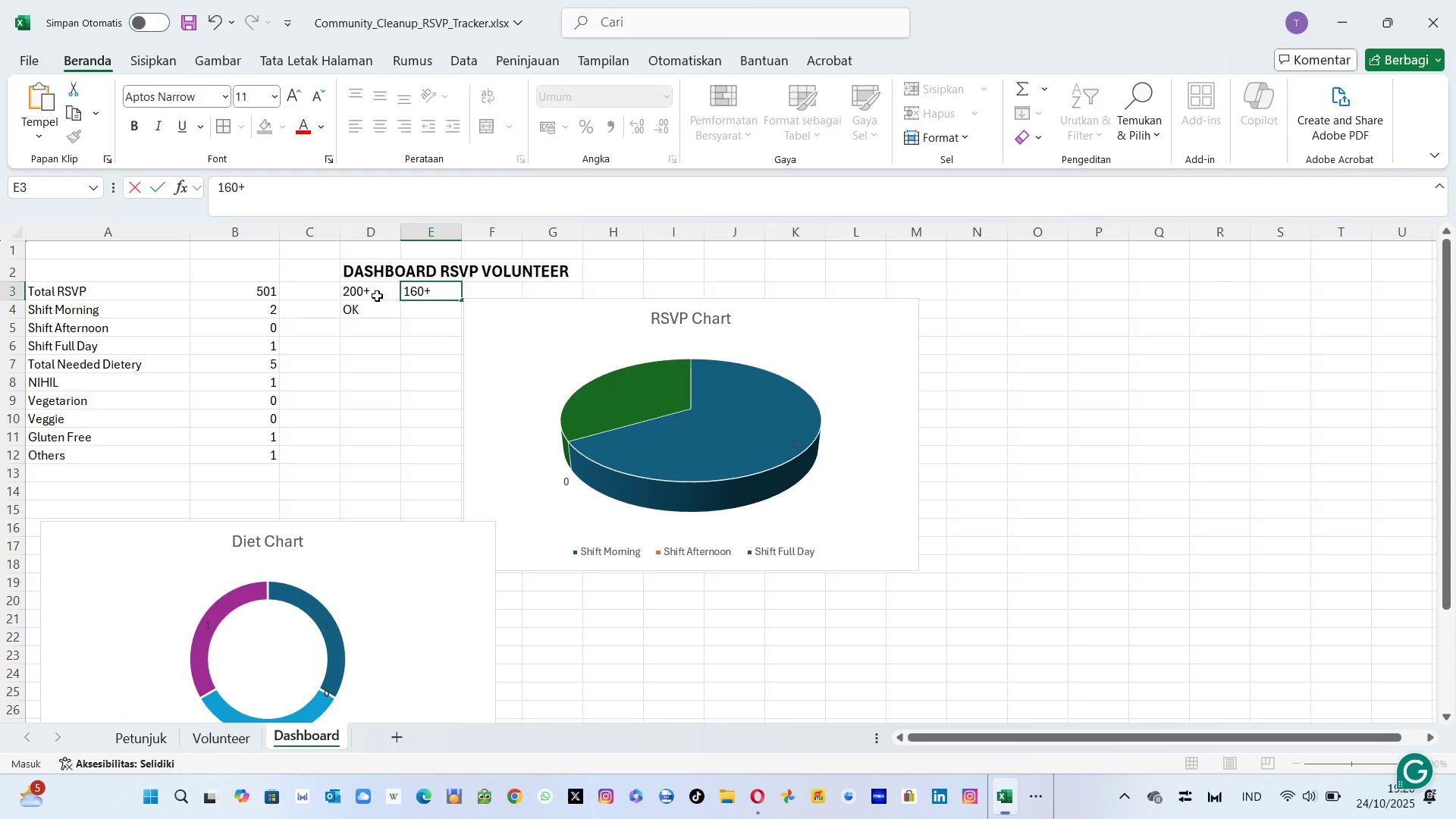 
key(Enter)
 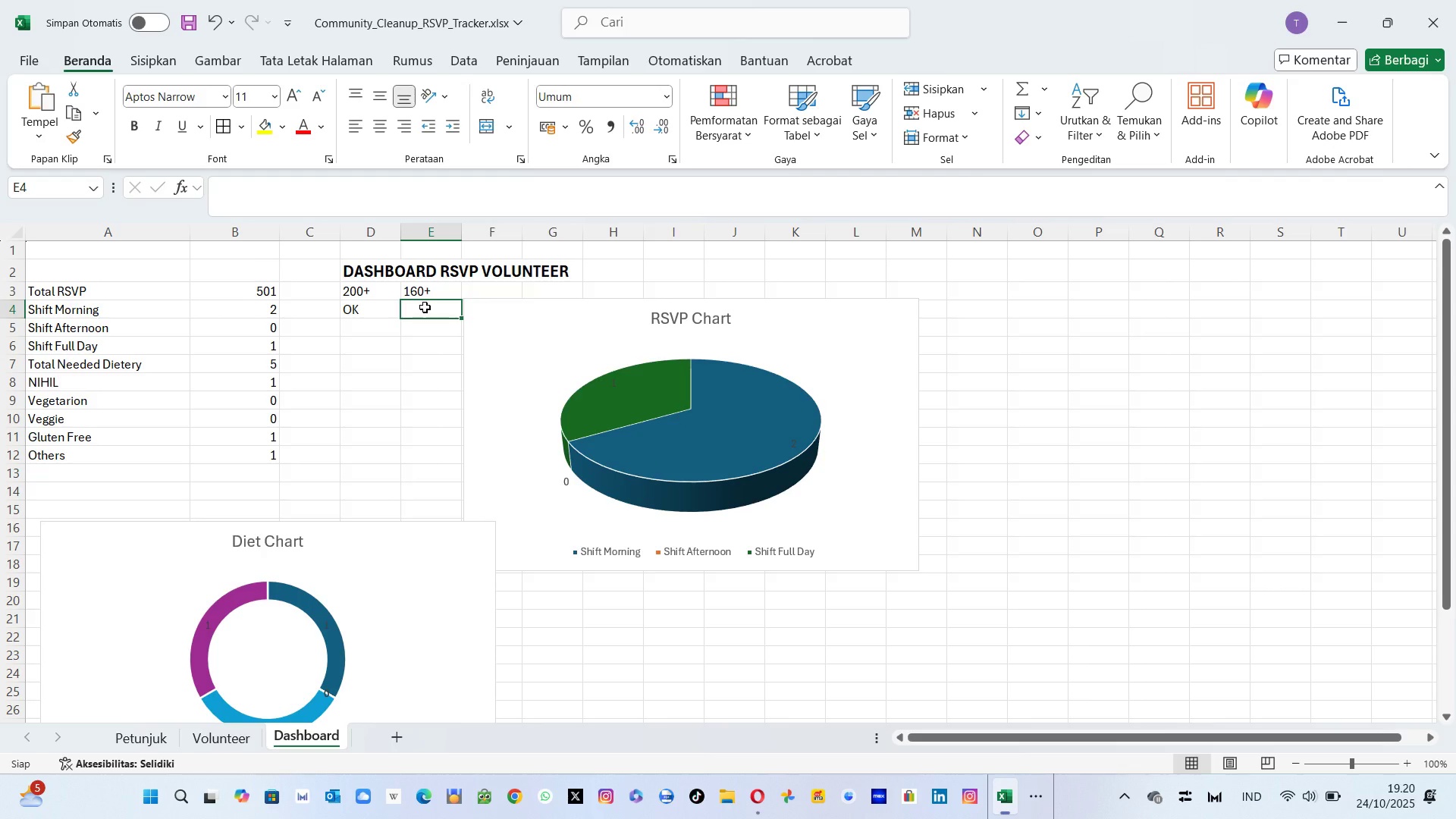 
wait(7.74)
 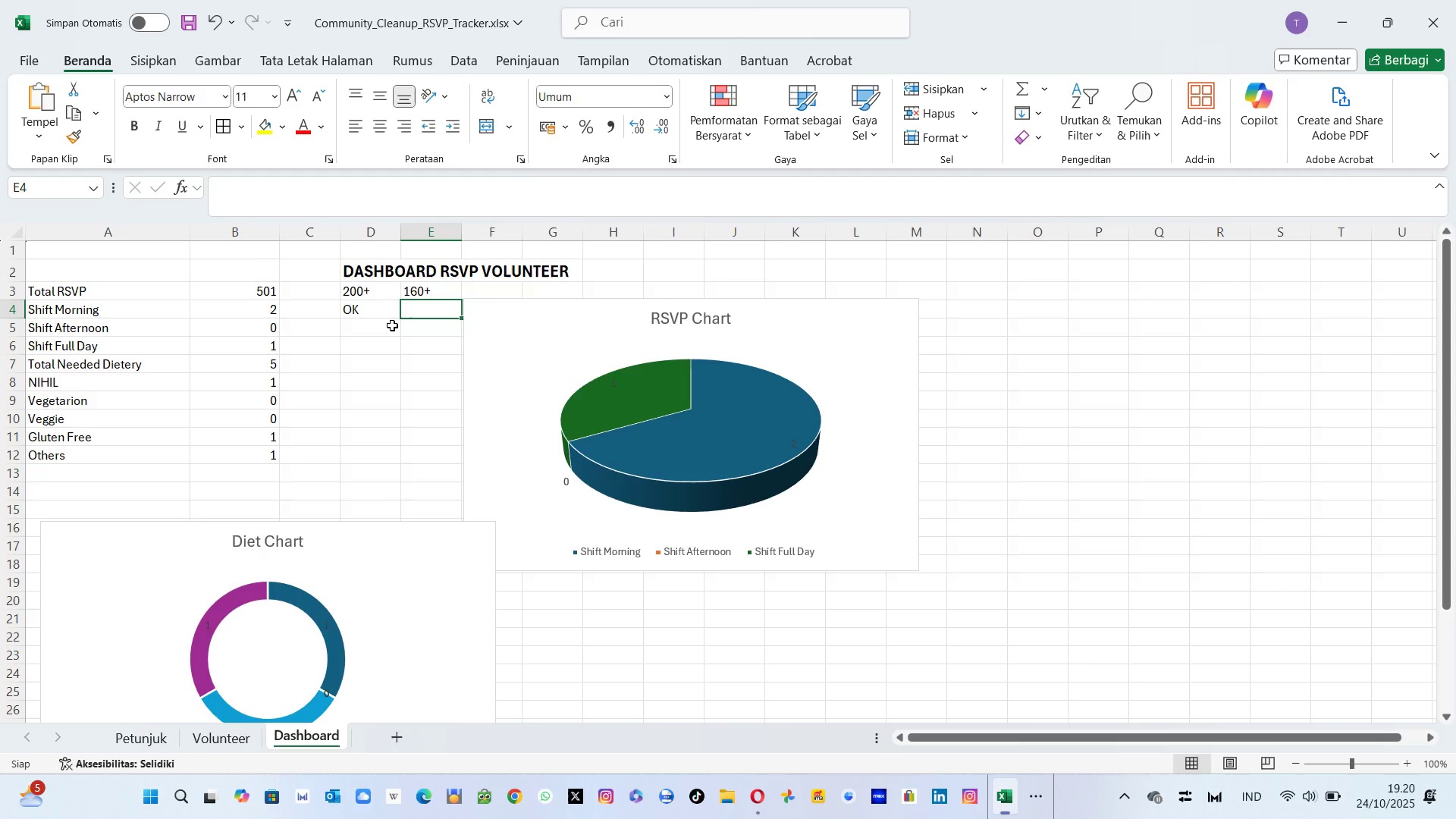 
left_click([184, 190])
 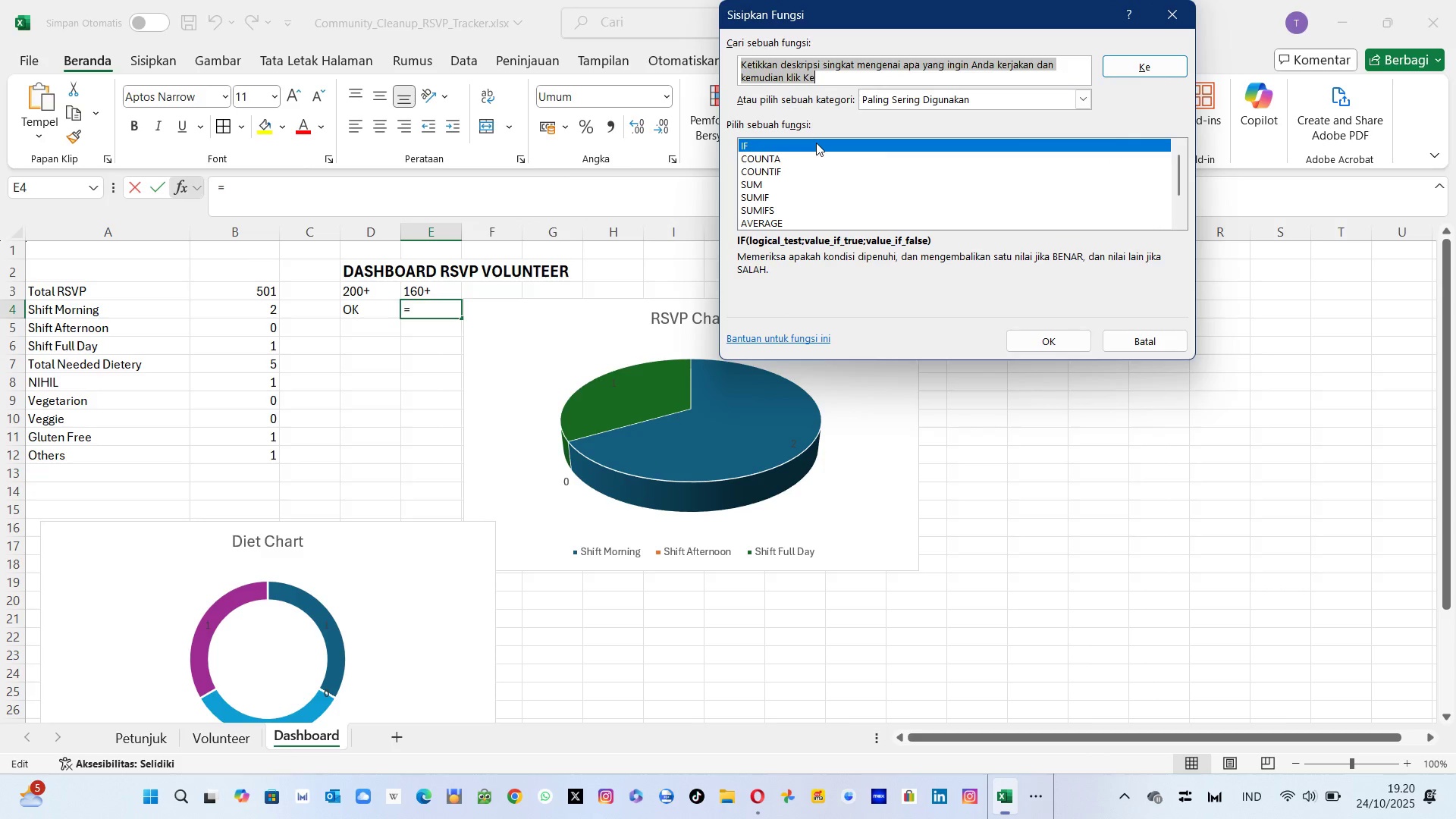 
left_click([816, 143])
 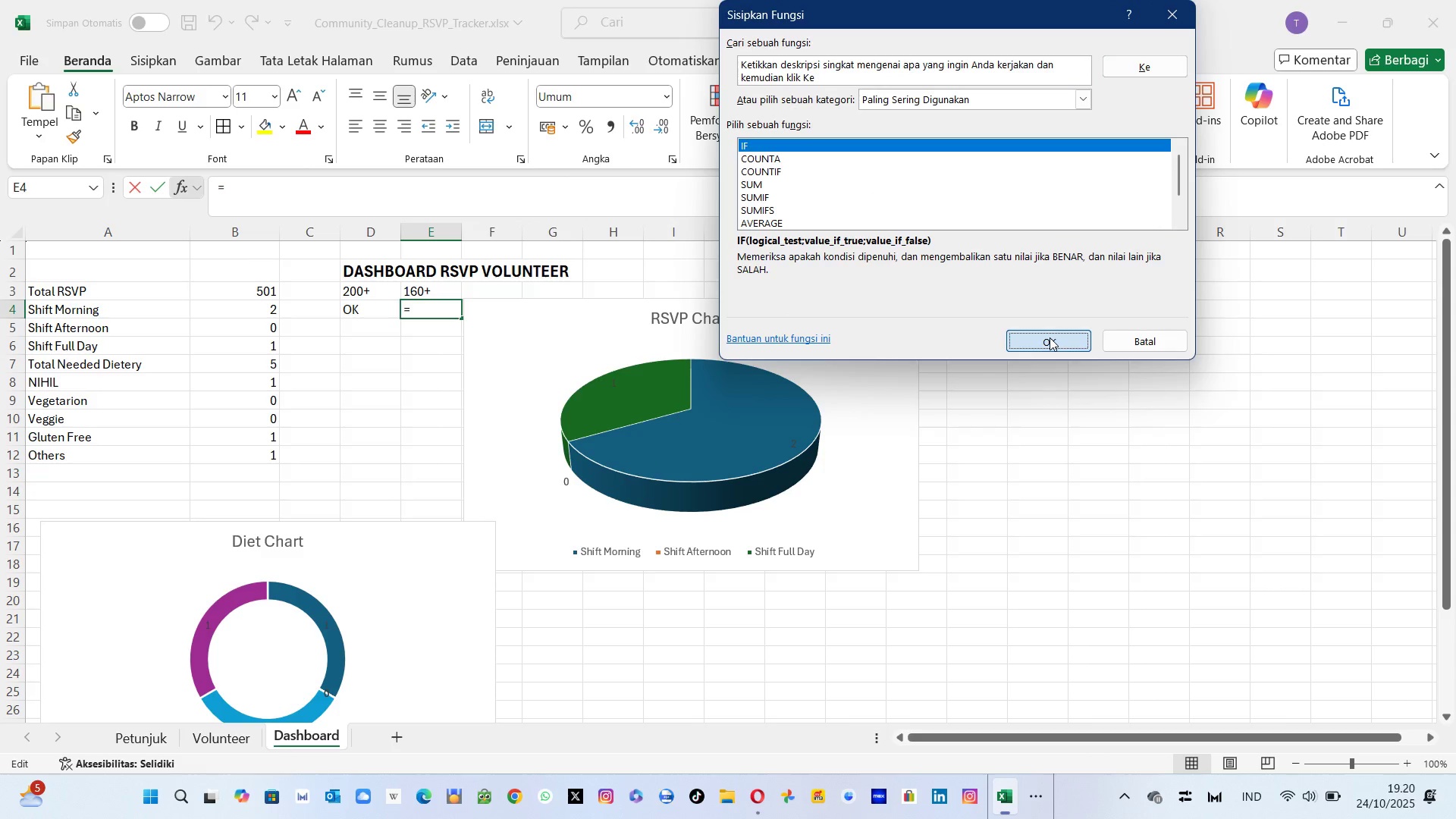 
left_click([1050, 337])
 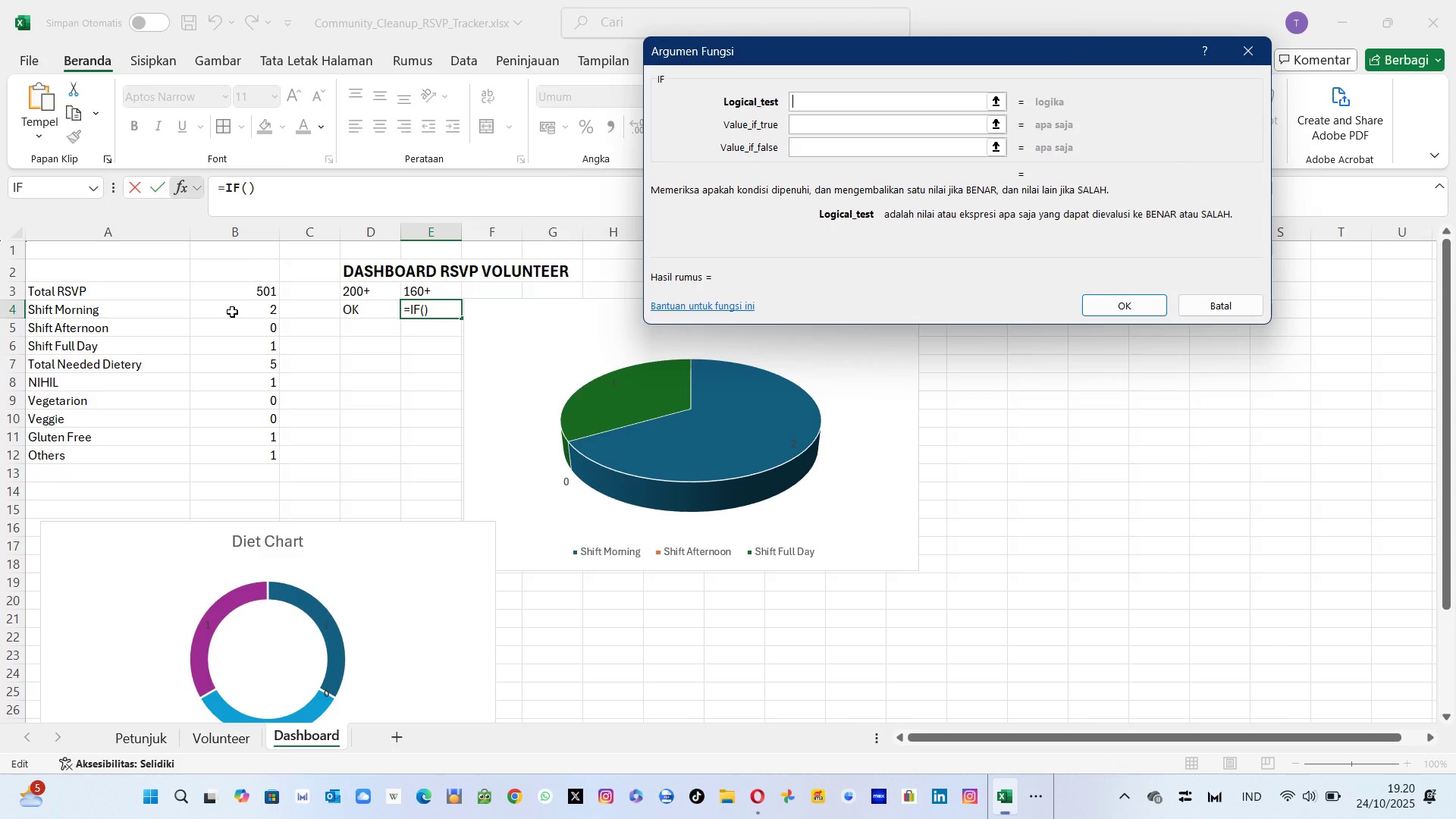 
wait(5.09)
 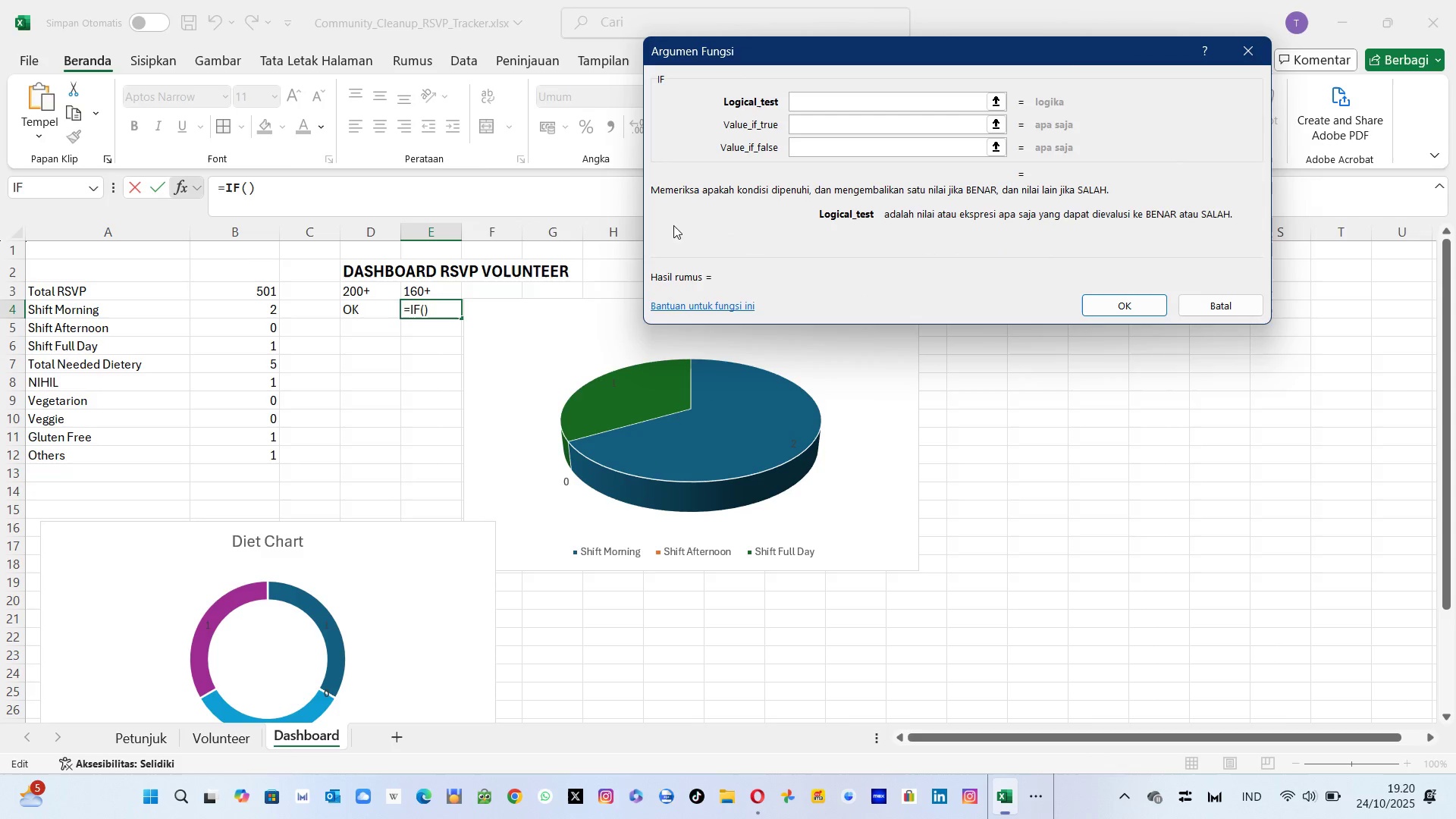 
left_click([232, 312])
 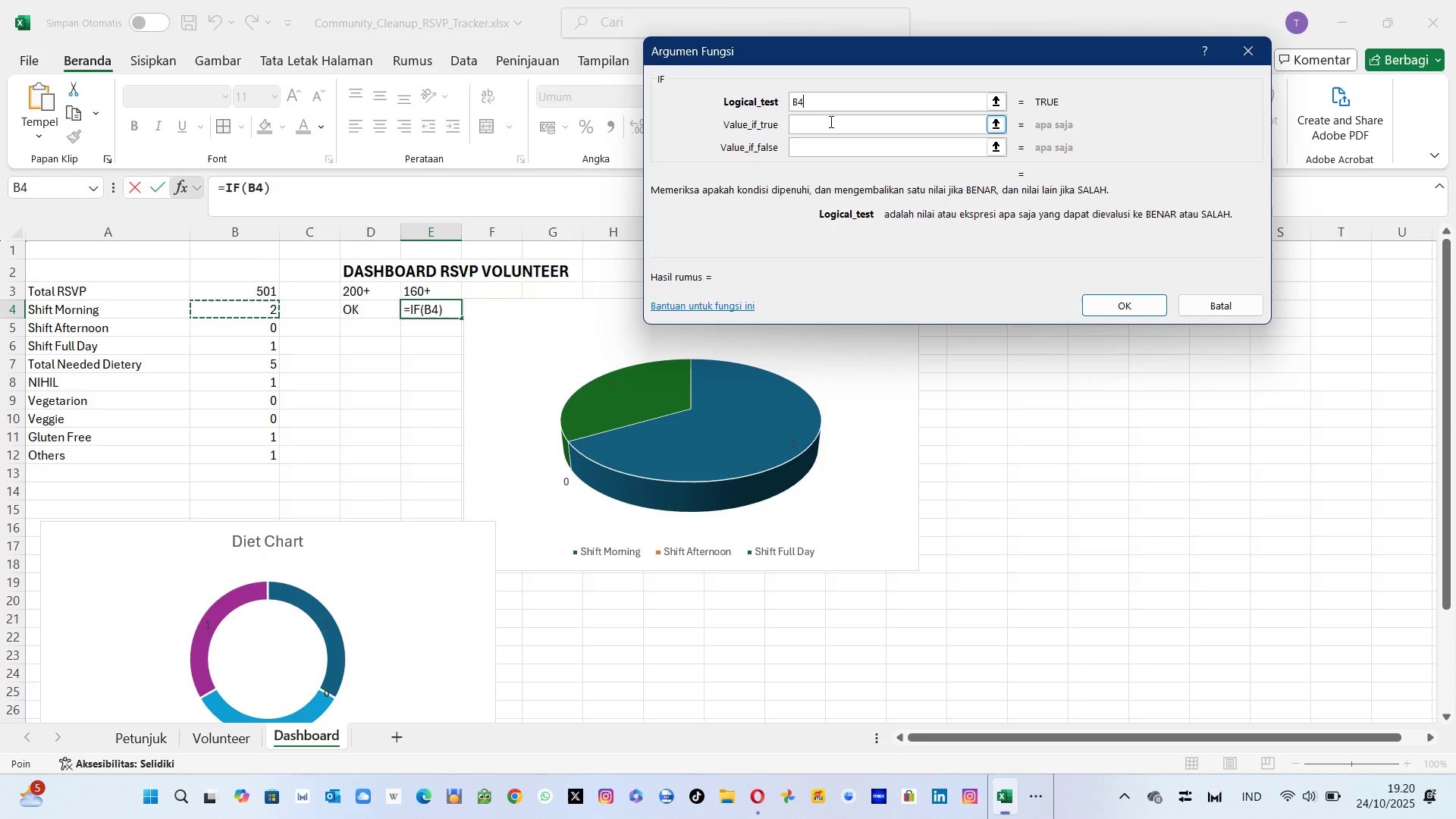 
type(>160)
 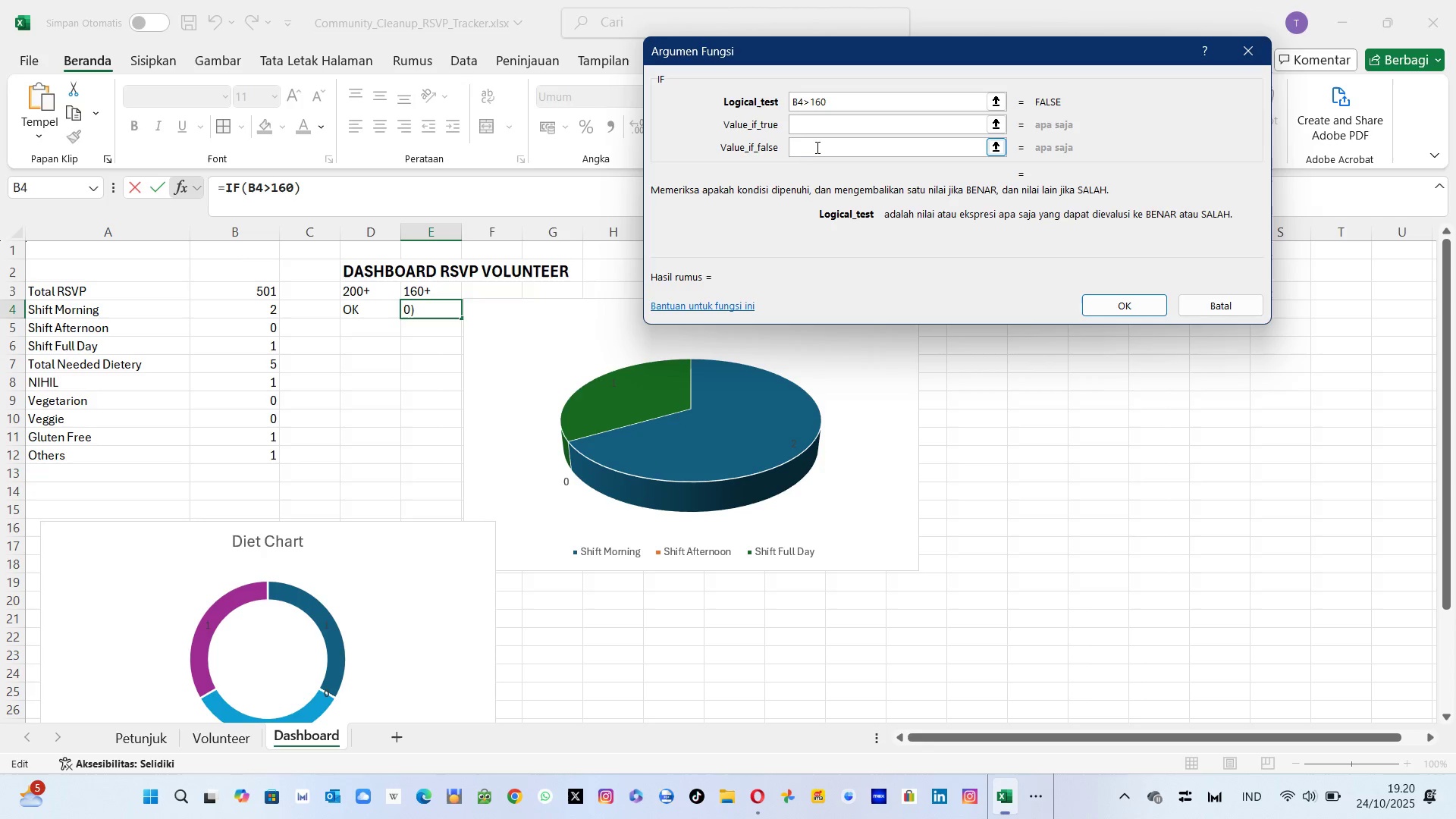 
left_click([819, 146])
 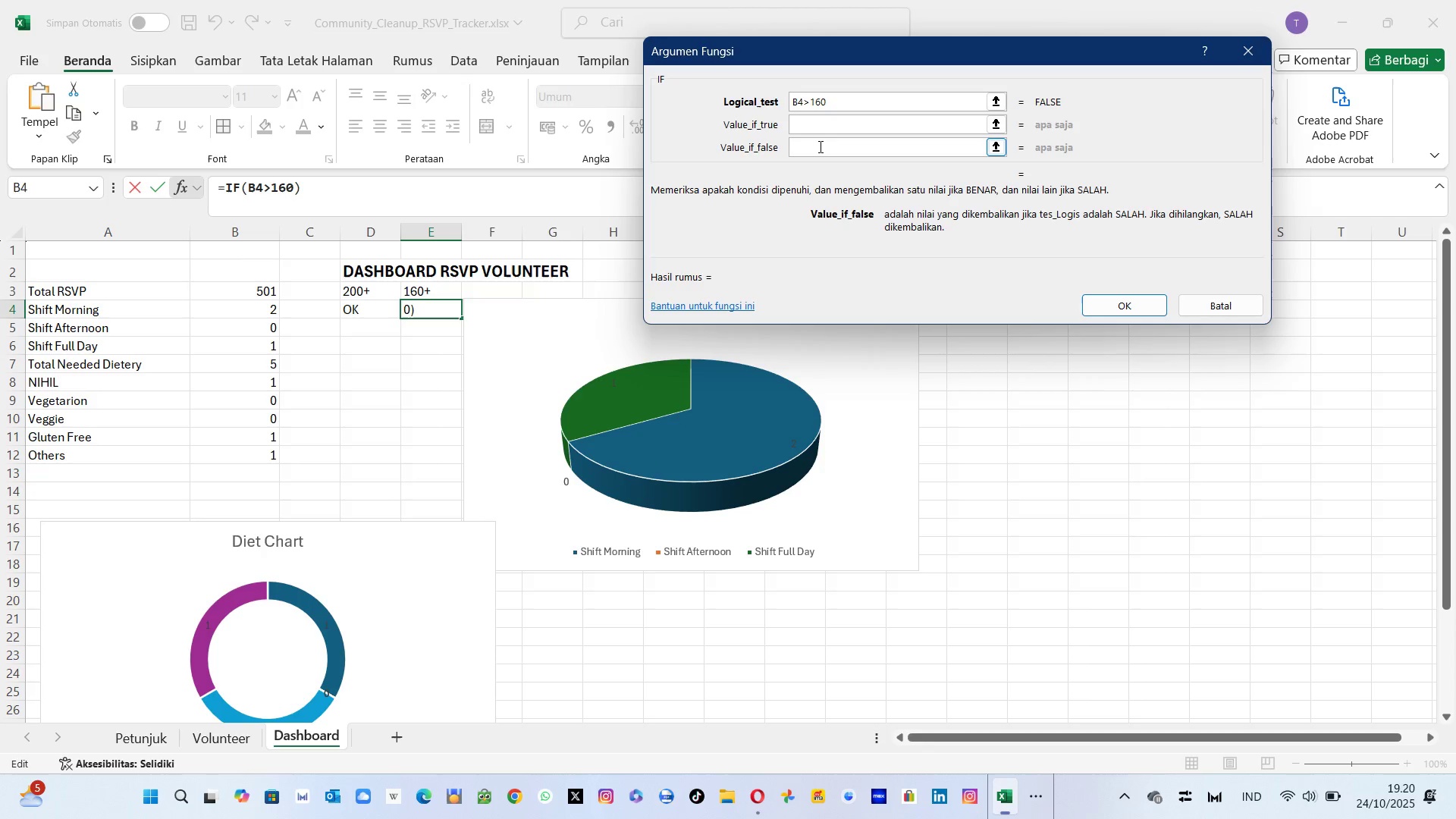 
type(OK)
 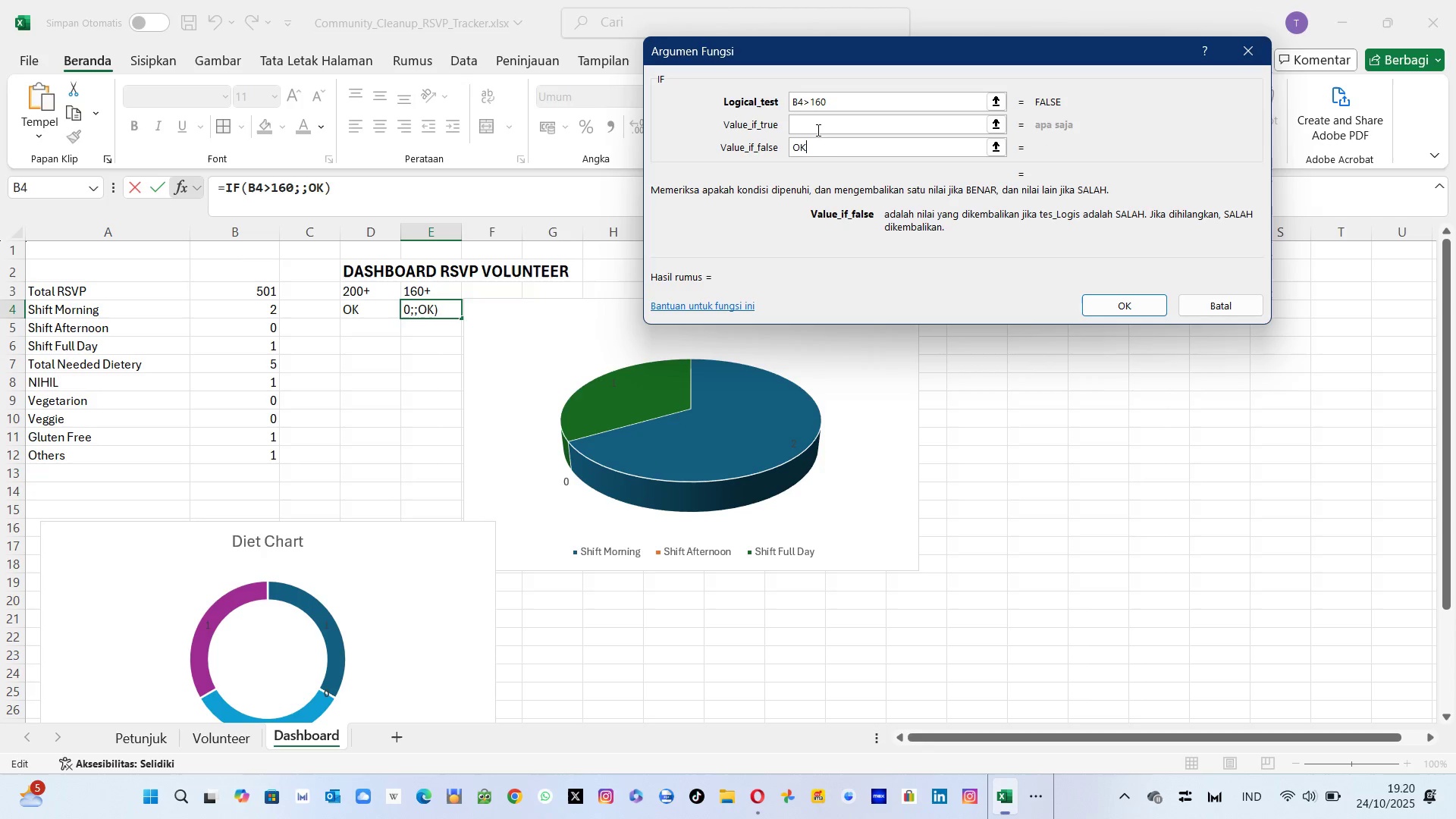 
left_click([817, 127])
 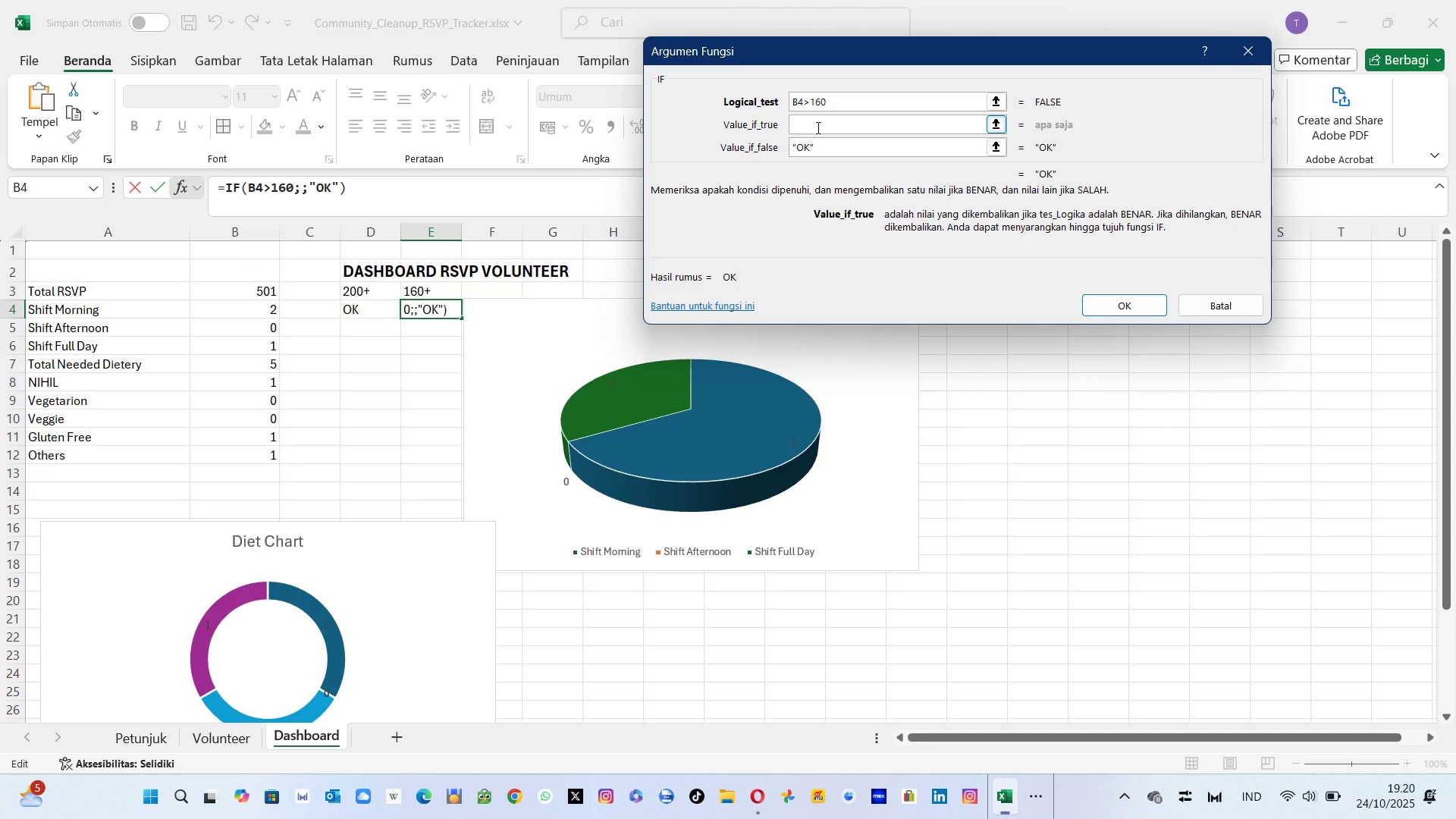 
type(HAMPIR PENUH)
 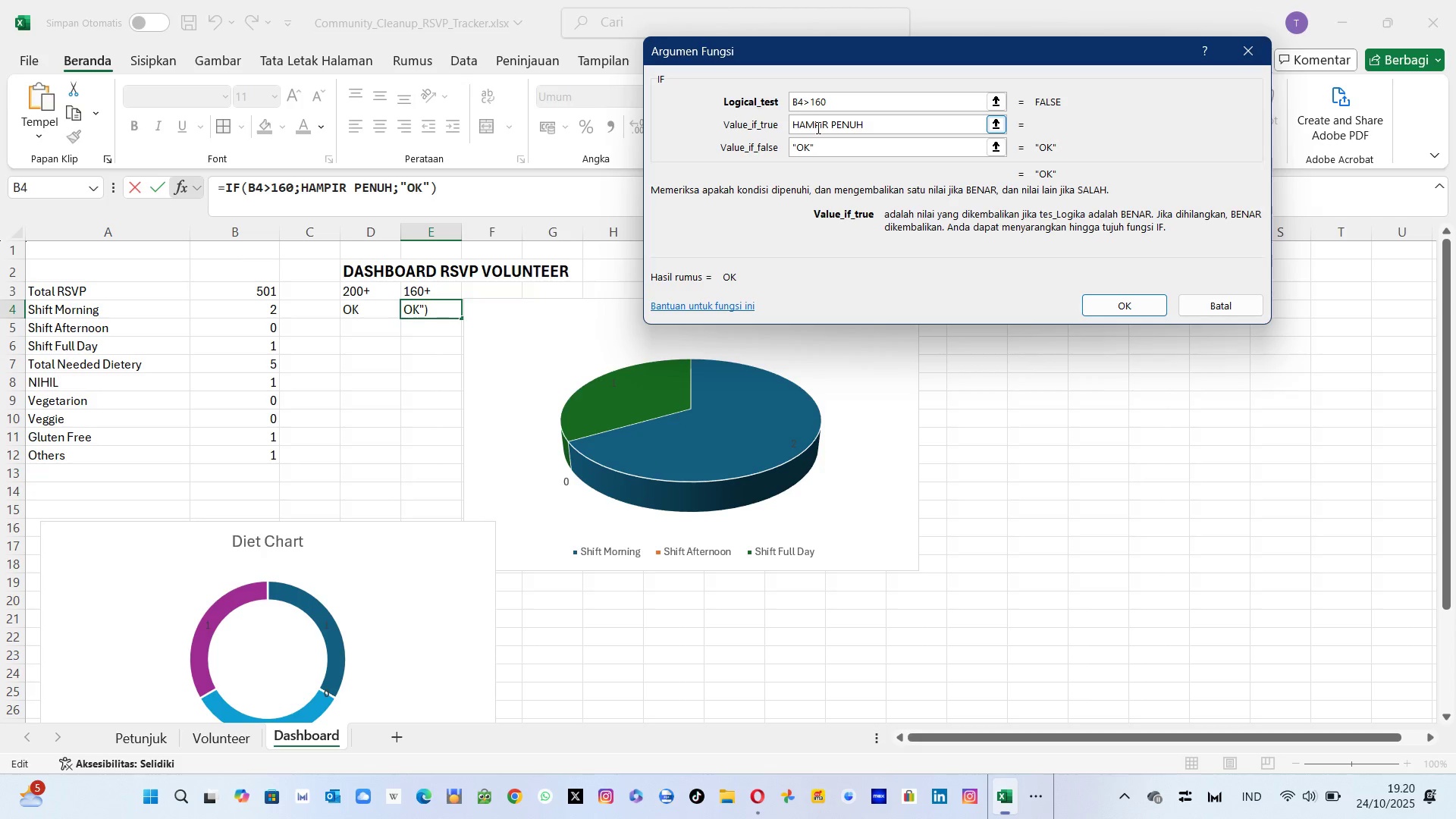 
key(Enter)
 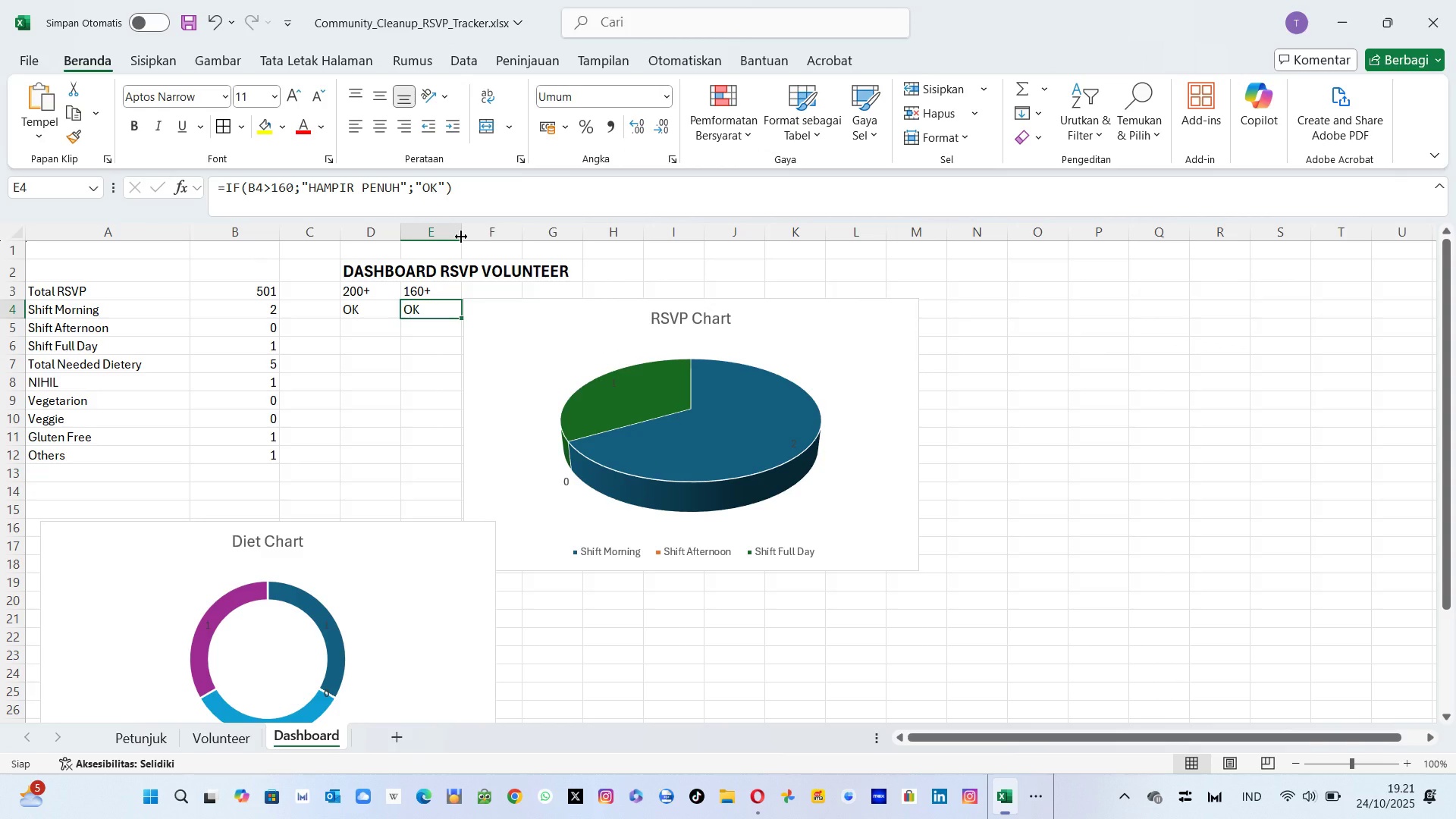 
left_click([267, 312])
 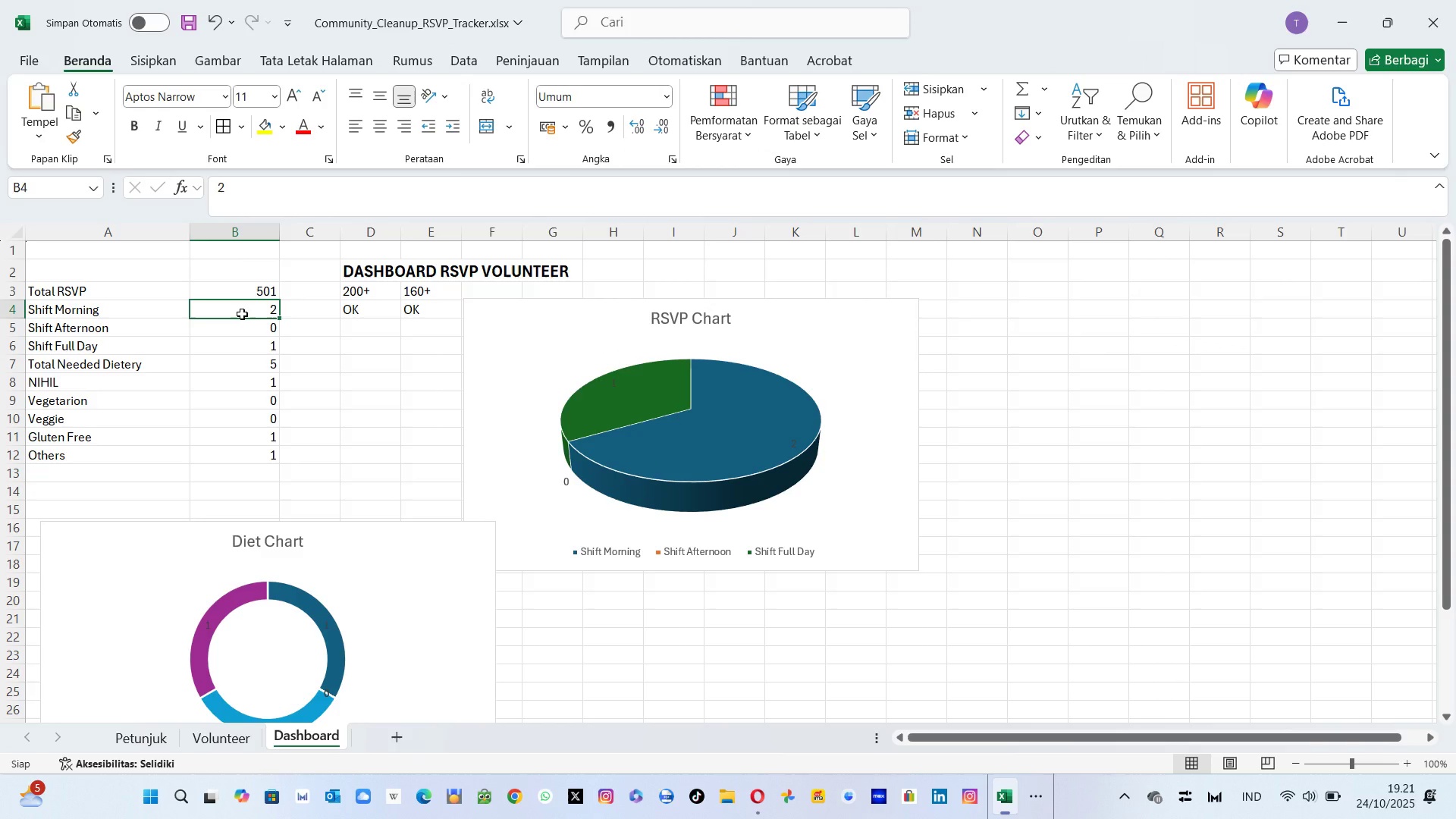 
type(161)
 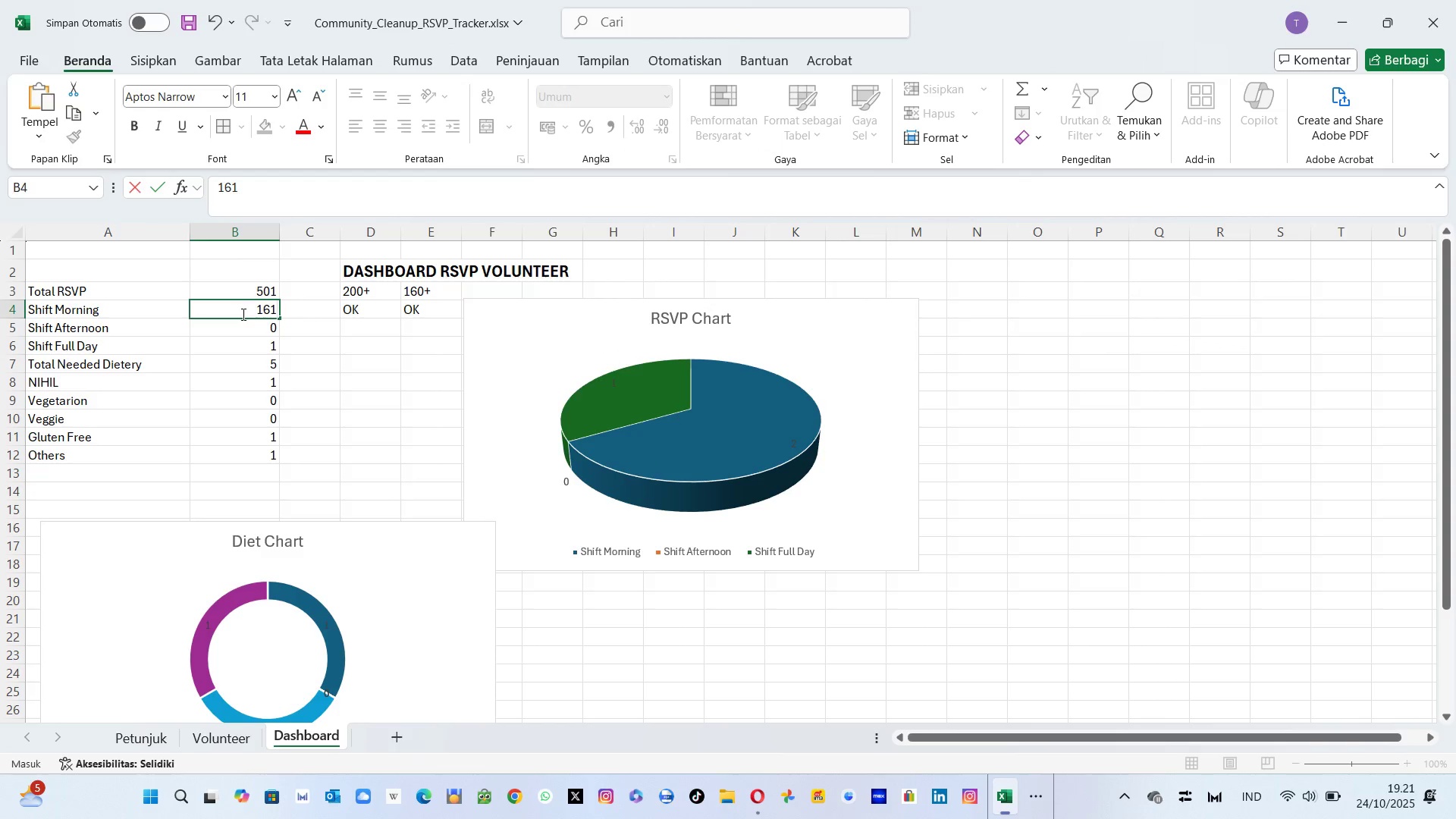 
hold_key(key=Enter, duration=9.13)
 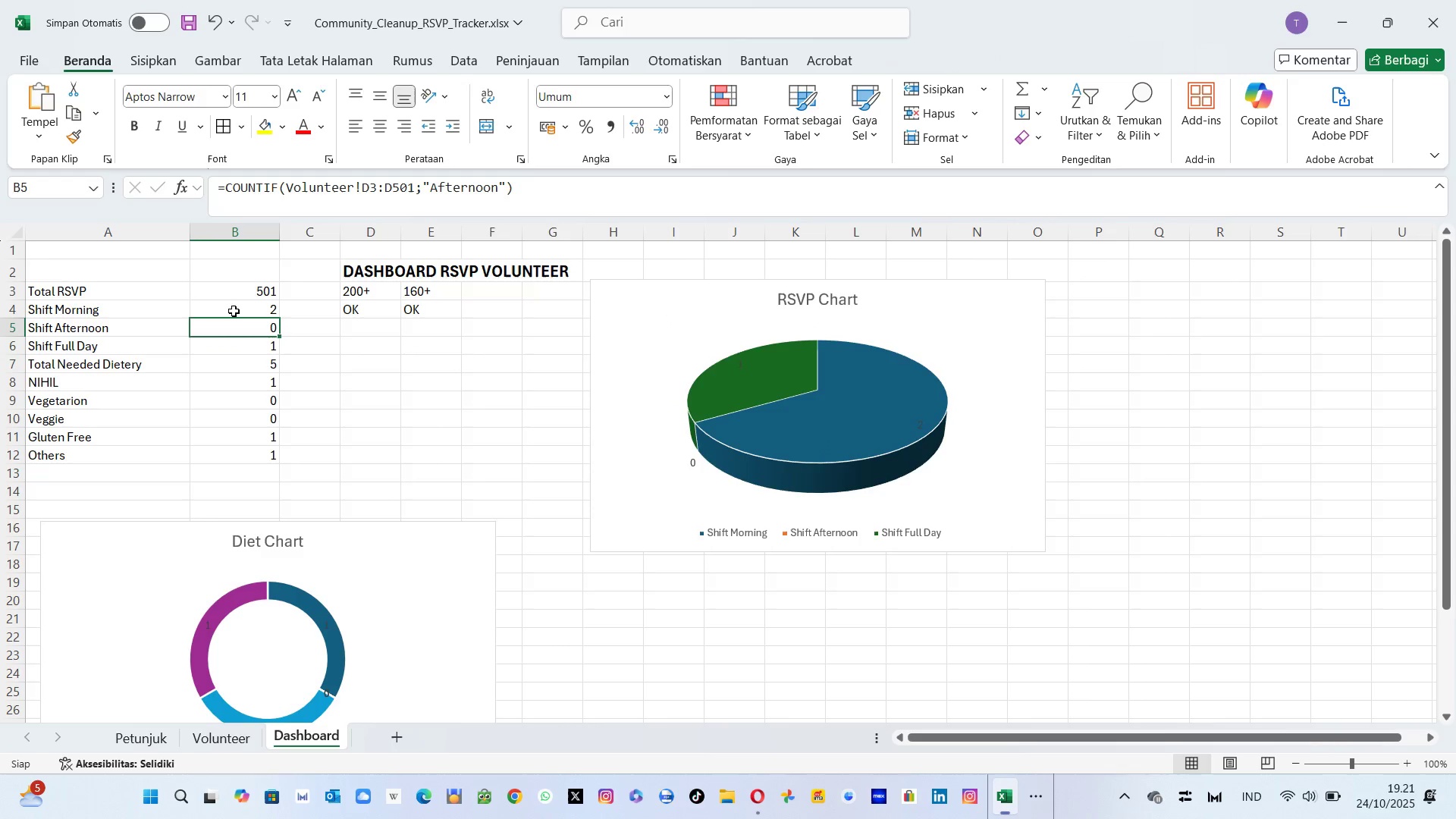 
left_click([427, 347])
 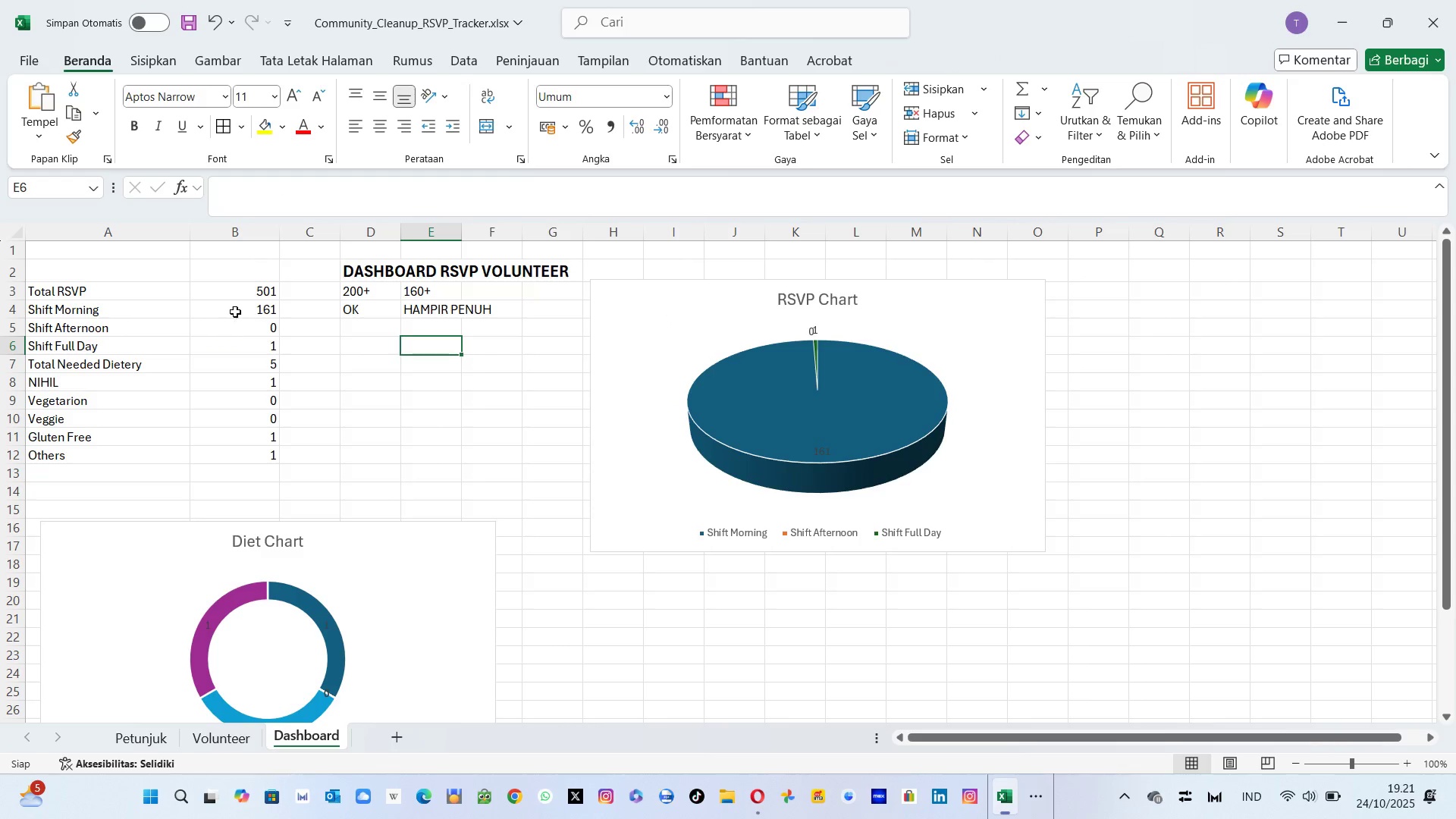 
left_click([234, 311])
 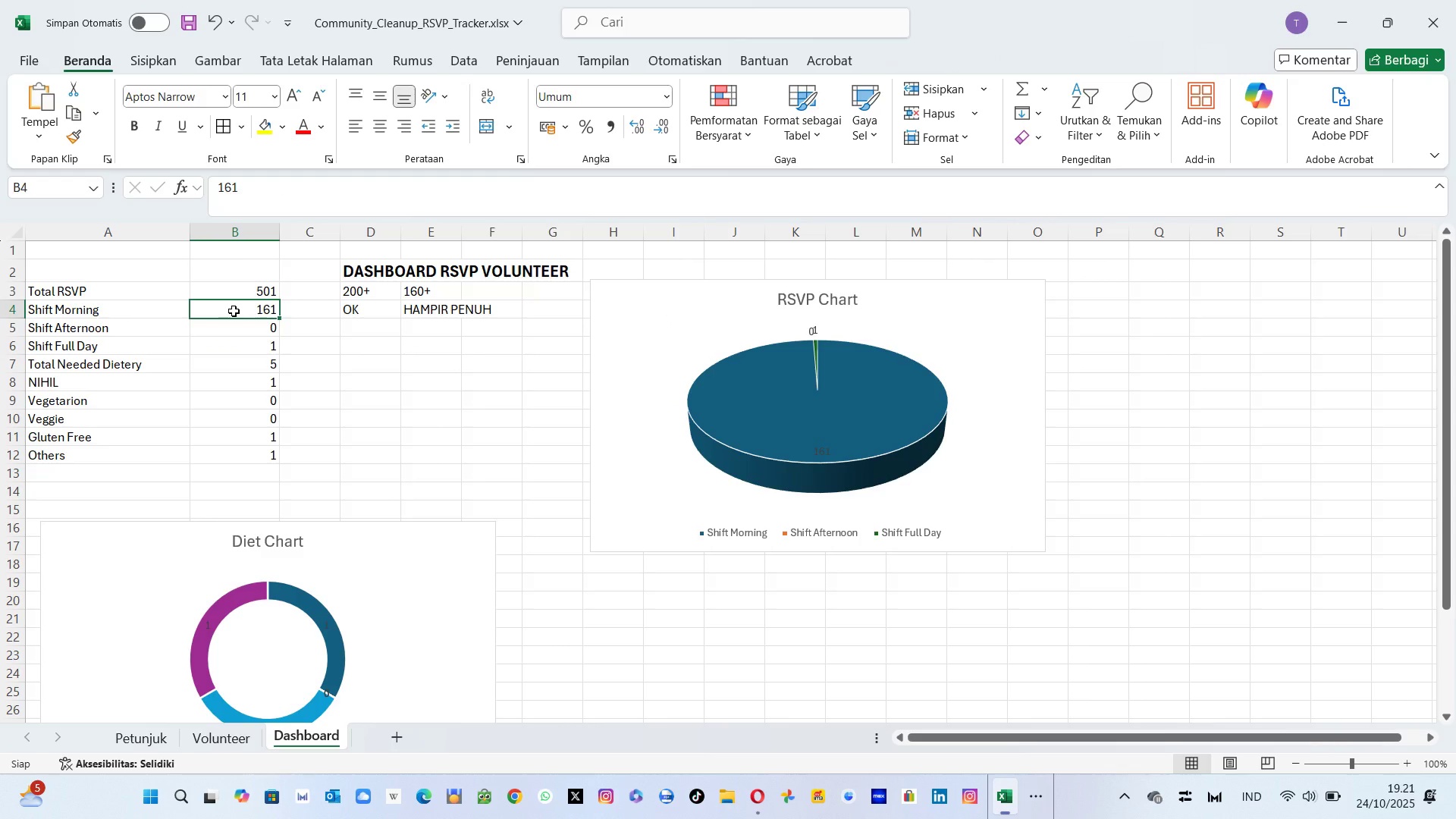 
key(2)
 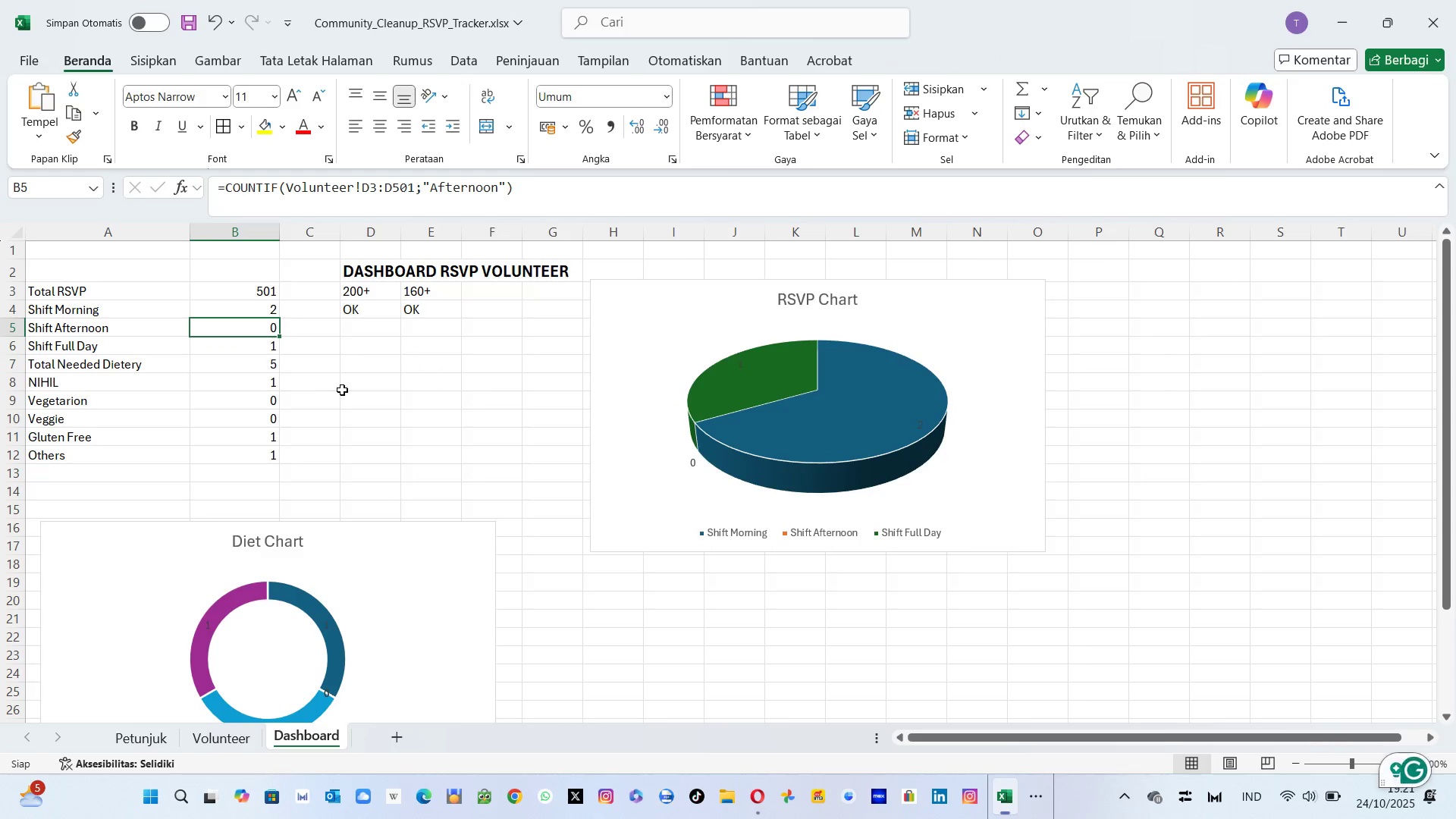 
left_click([436, 382])
 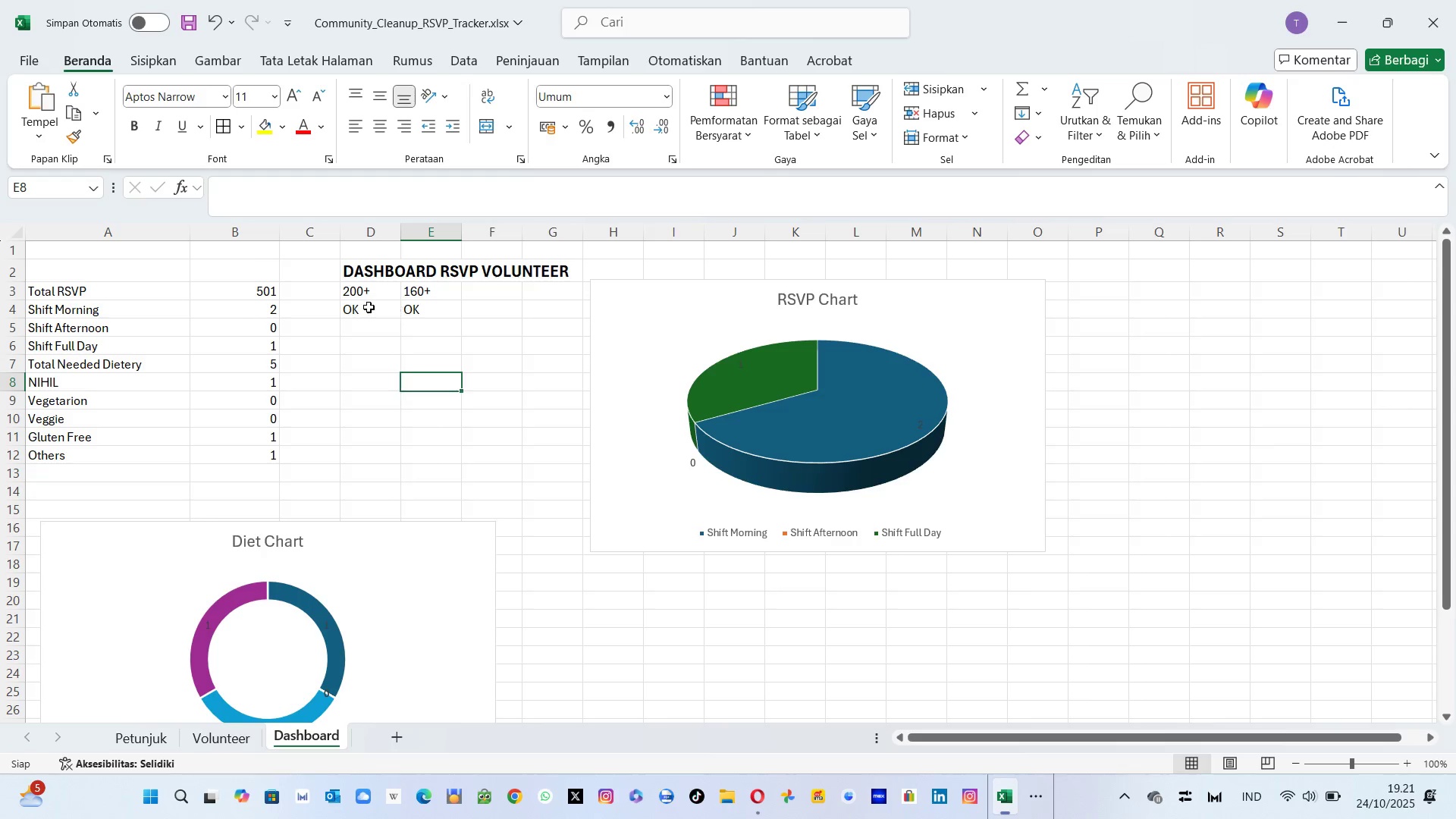 
wait(8.46)
 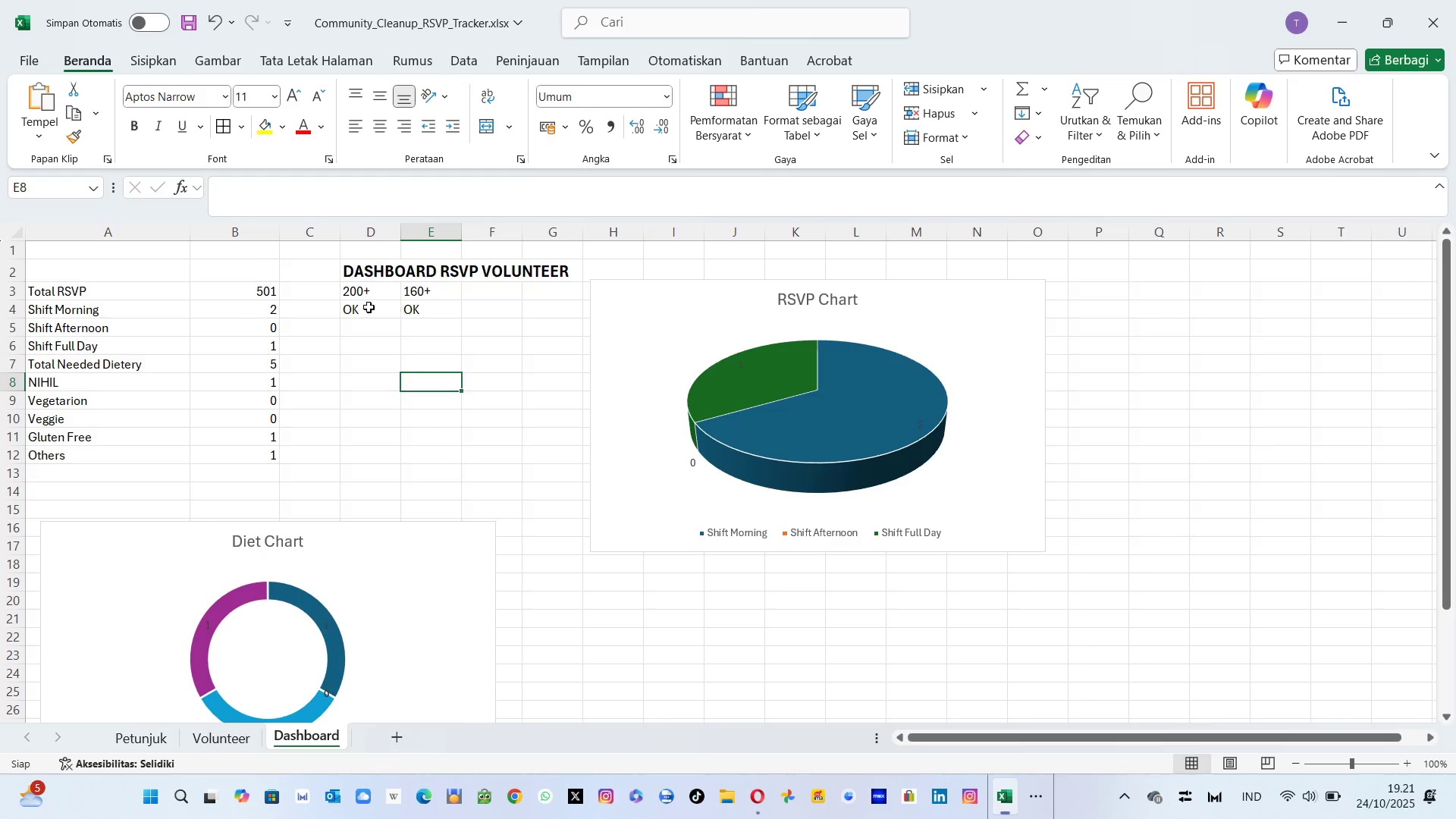 
left_click([376, 127])
 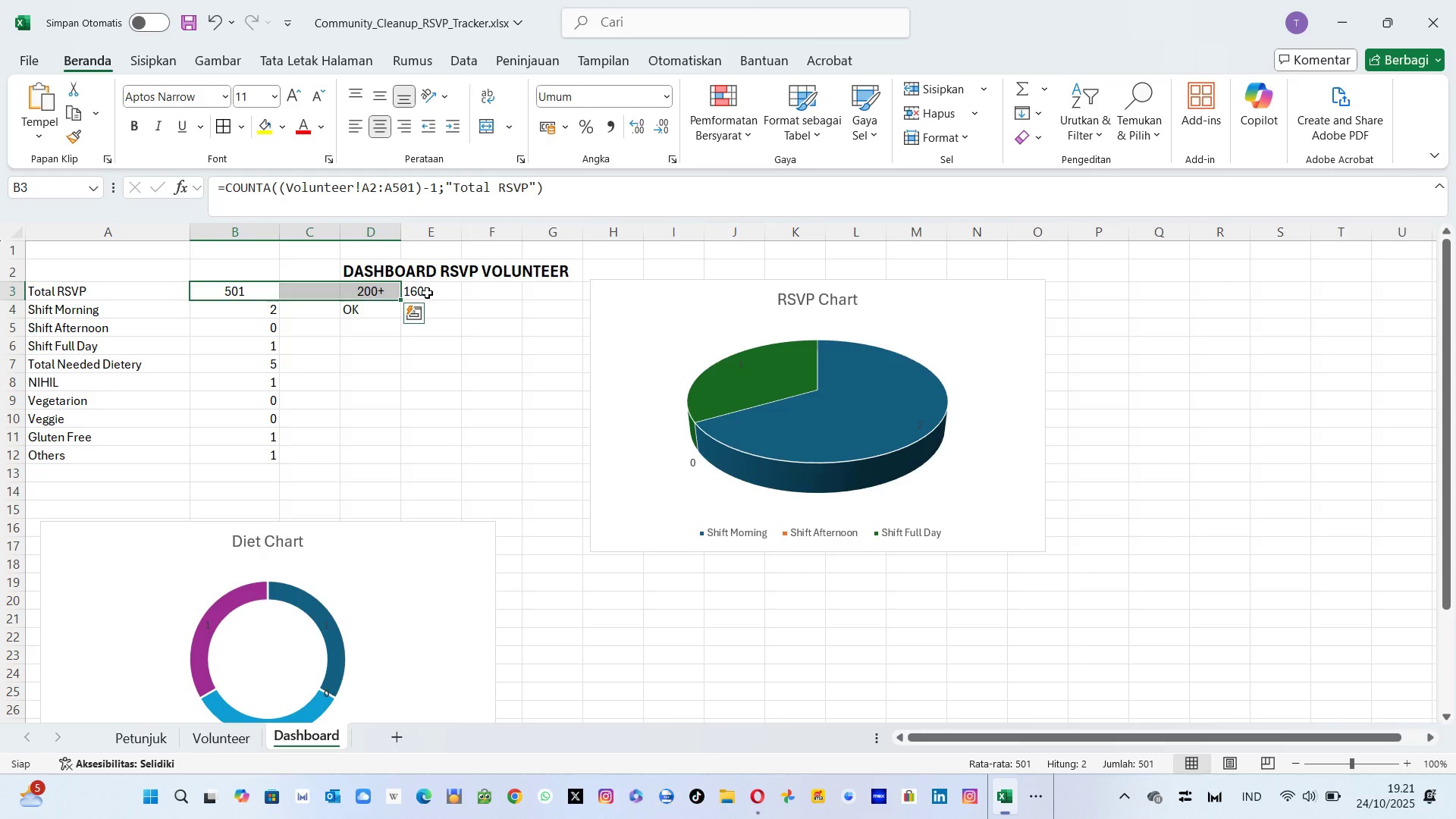 
left_click([427, 293])
 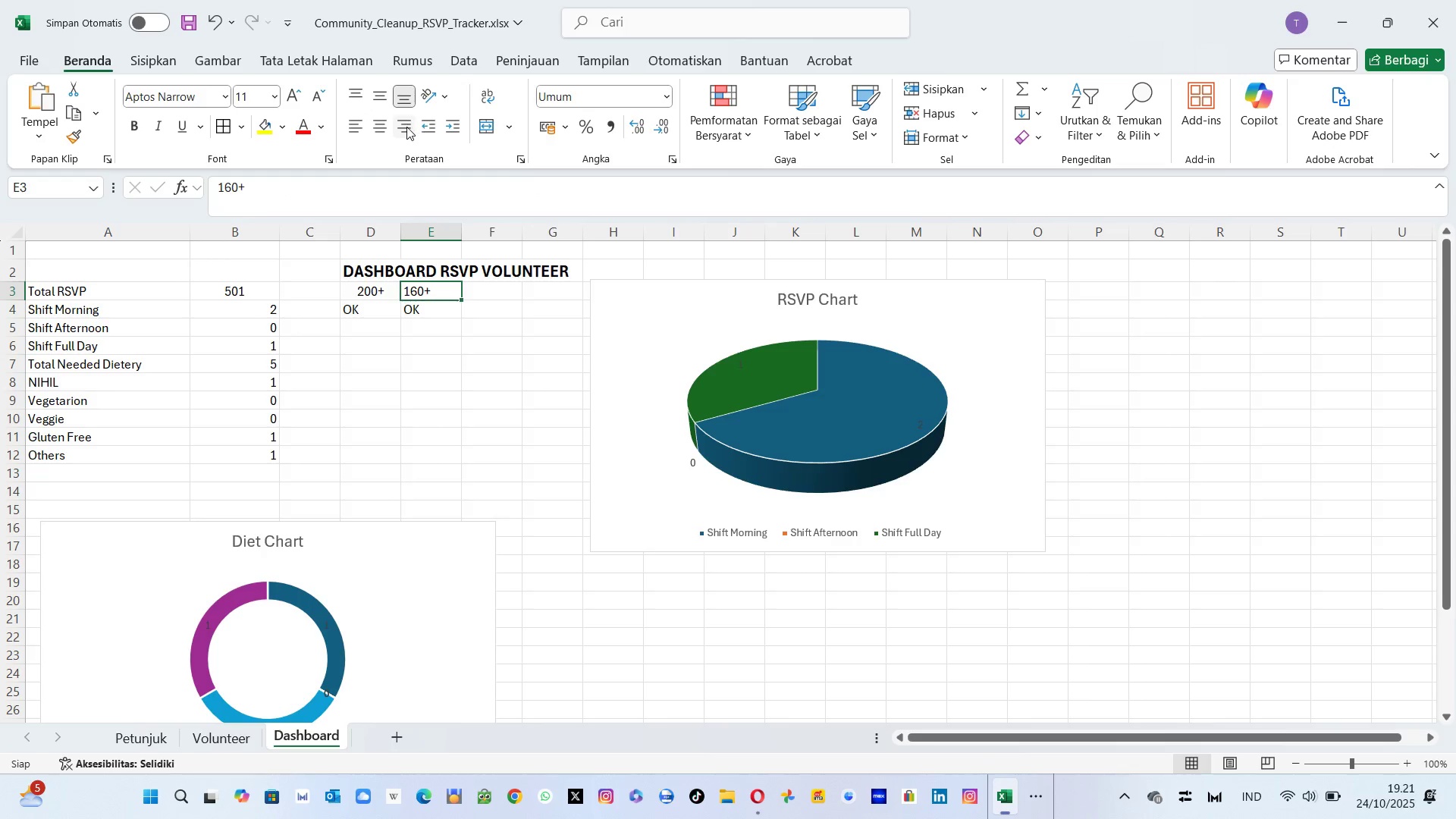 
left_click([406, 127])
 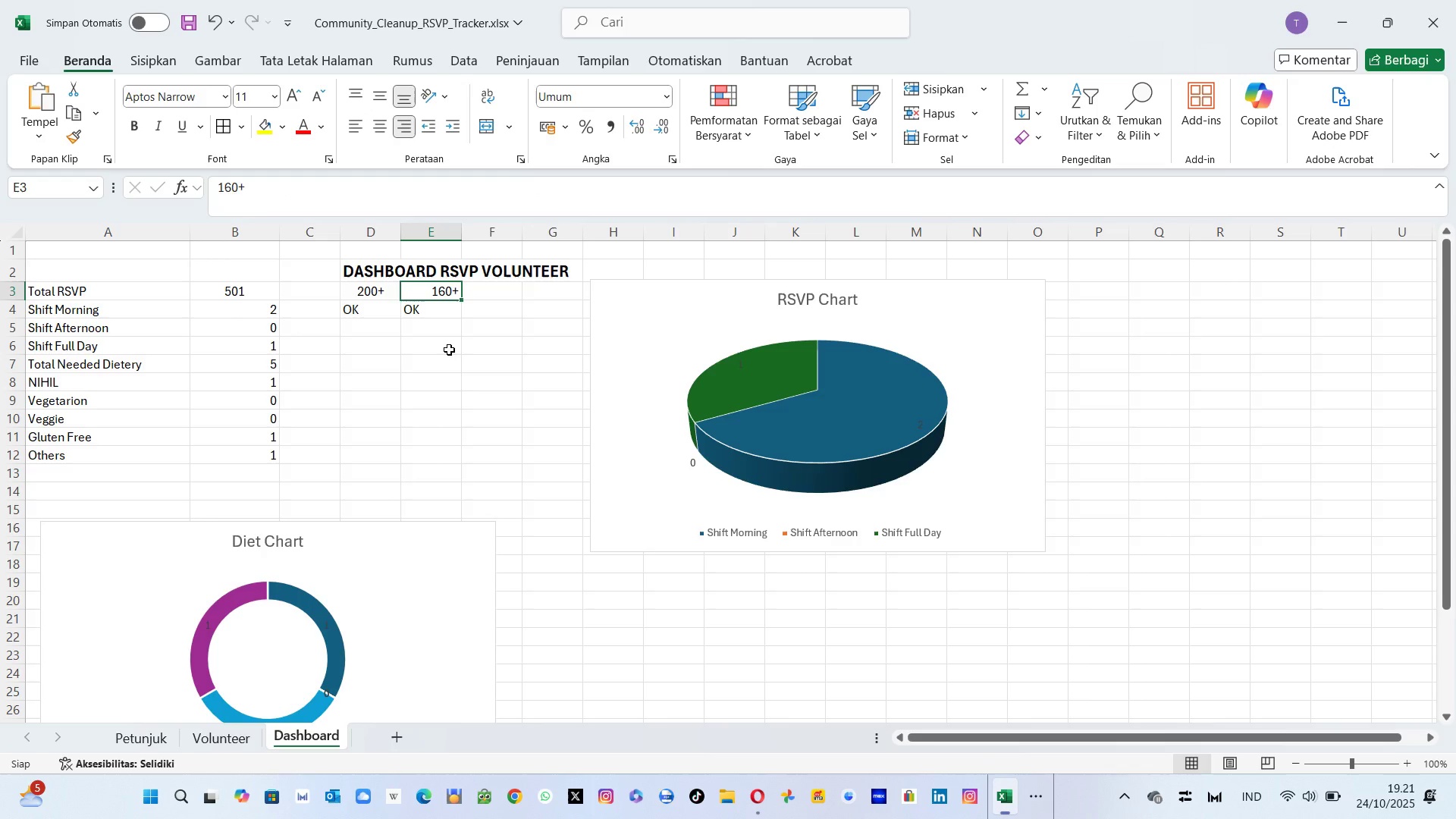 
left_click([449, 350])
 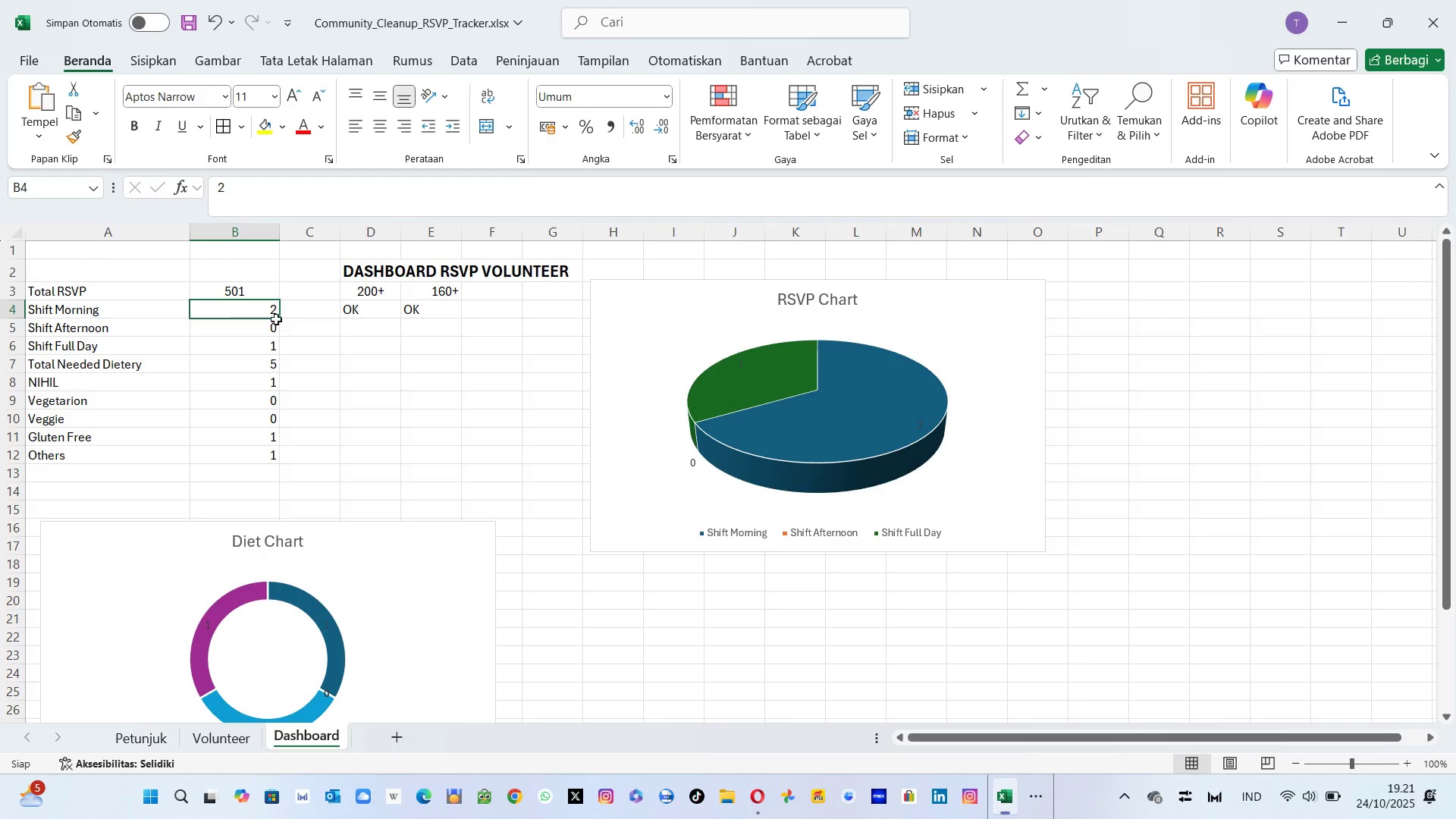 
mouse_move([375, 430])
 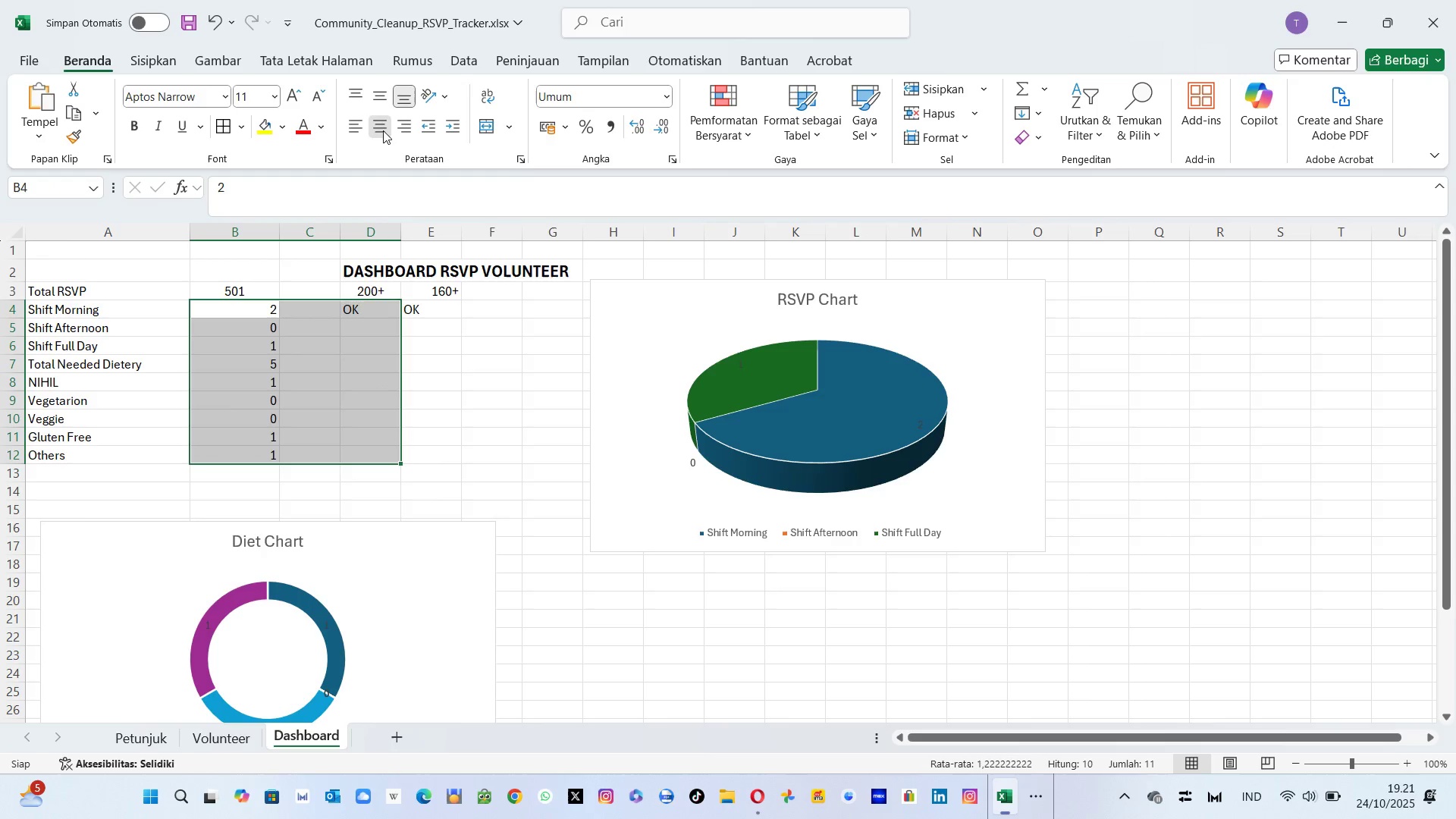 
left_click([383, 130])
 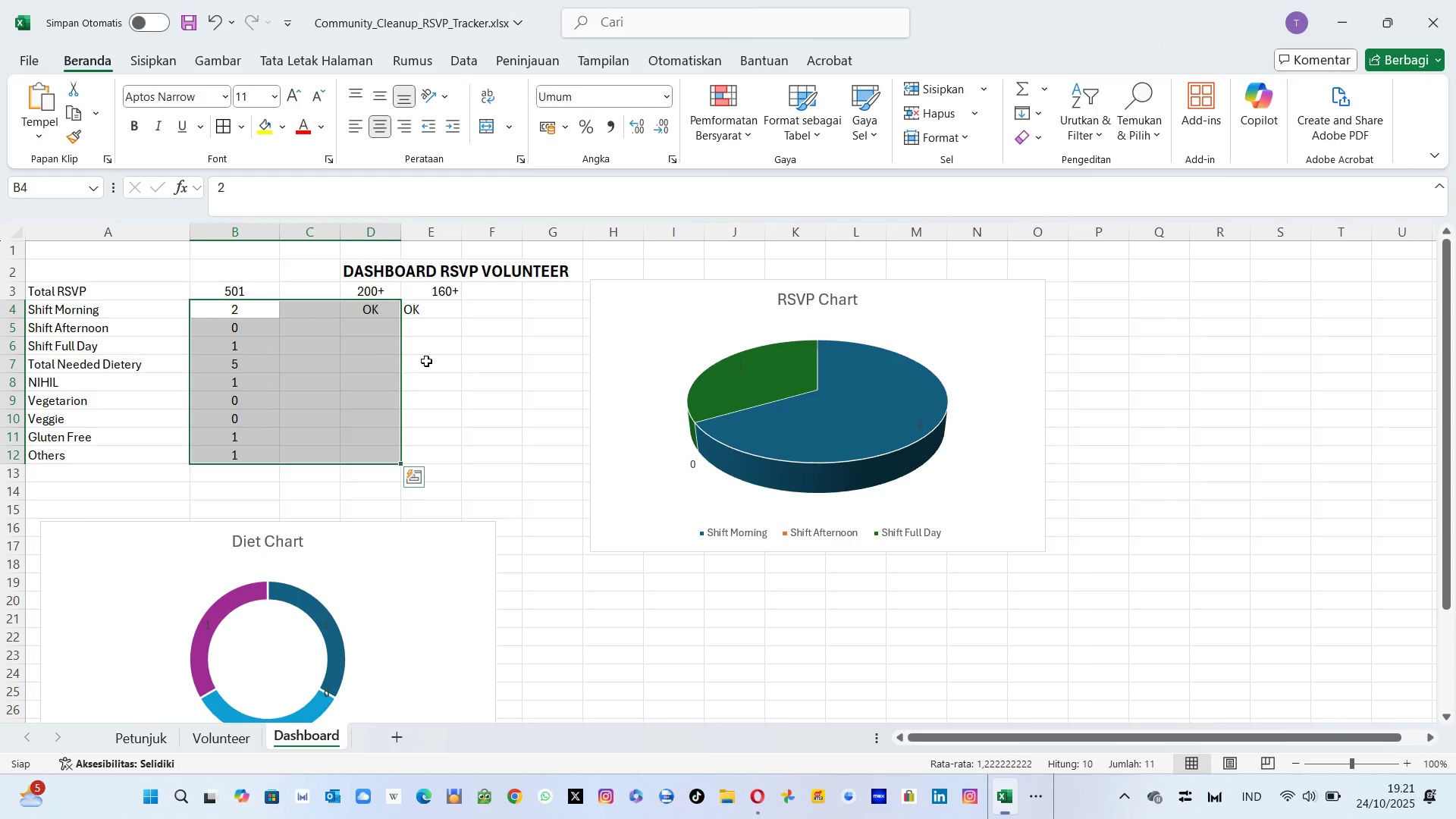 
left_click([449, 353])
 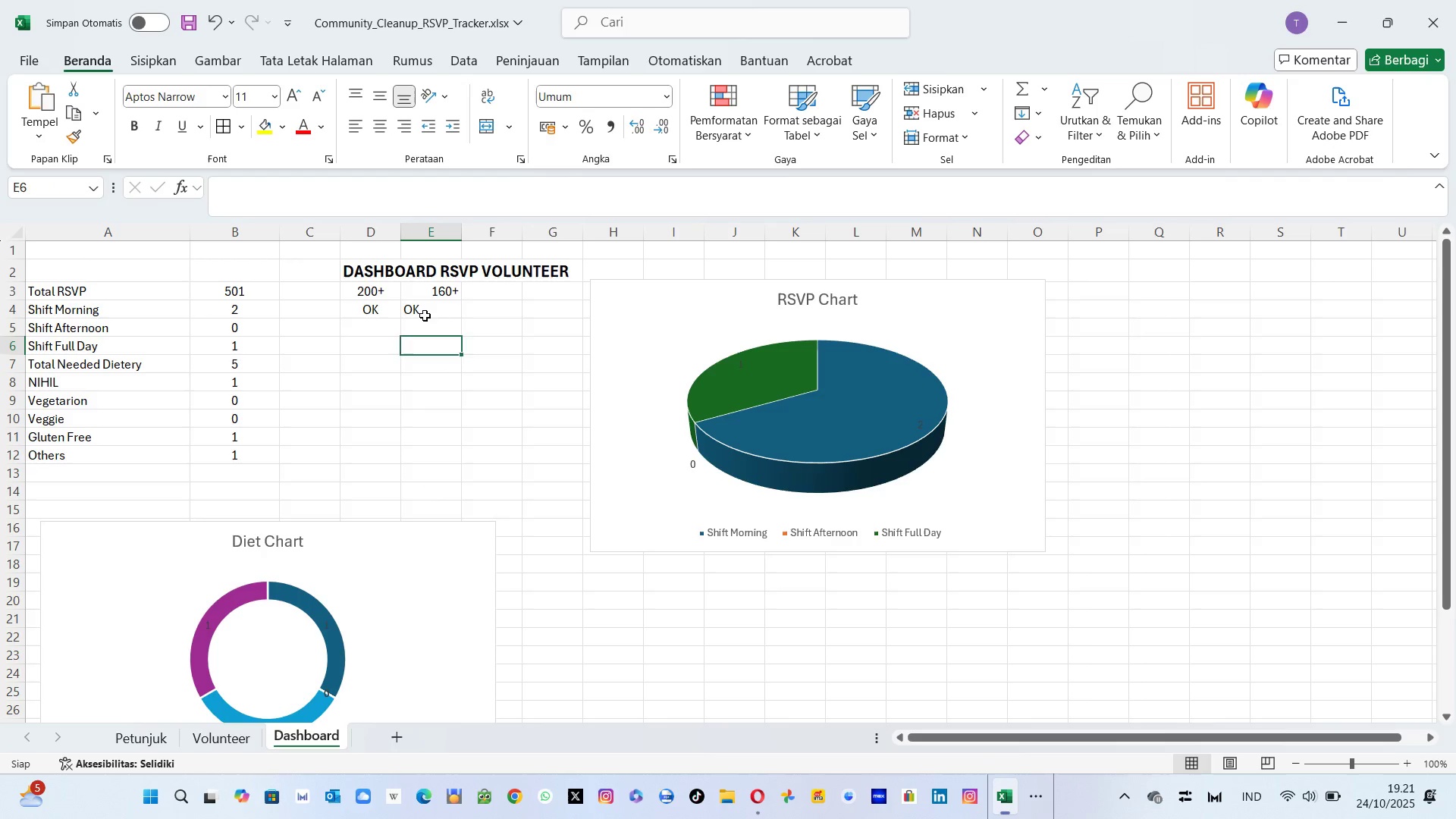 
left_click([425, 315])
 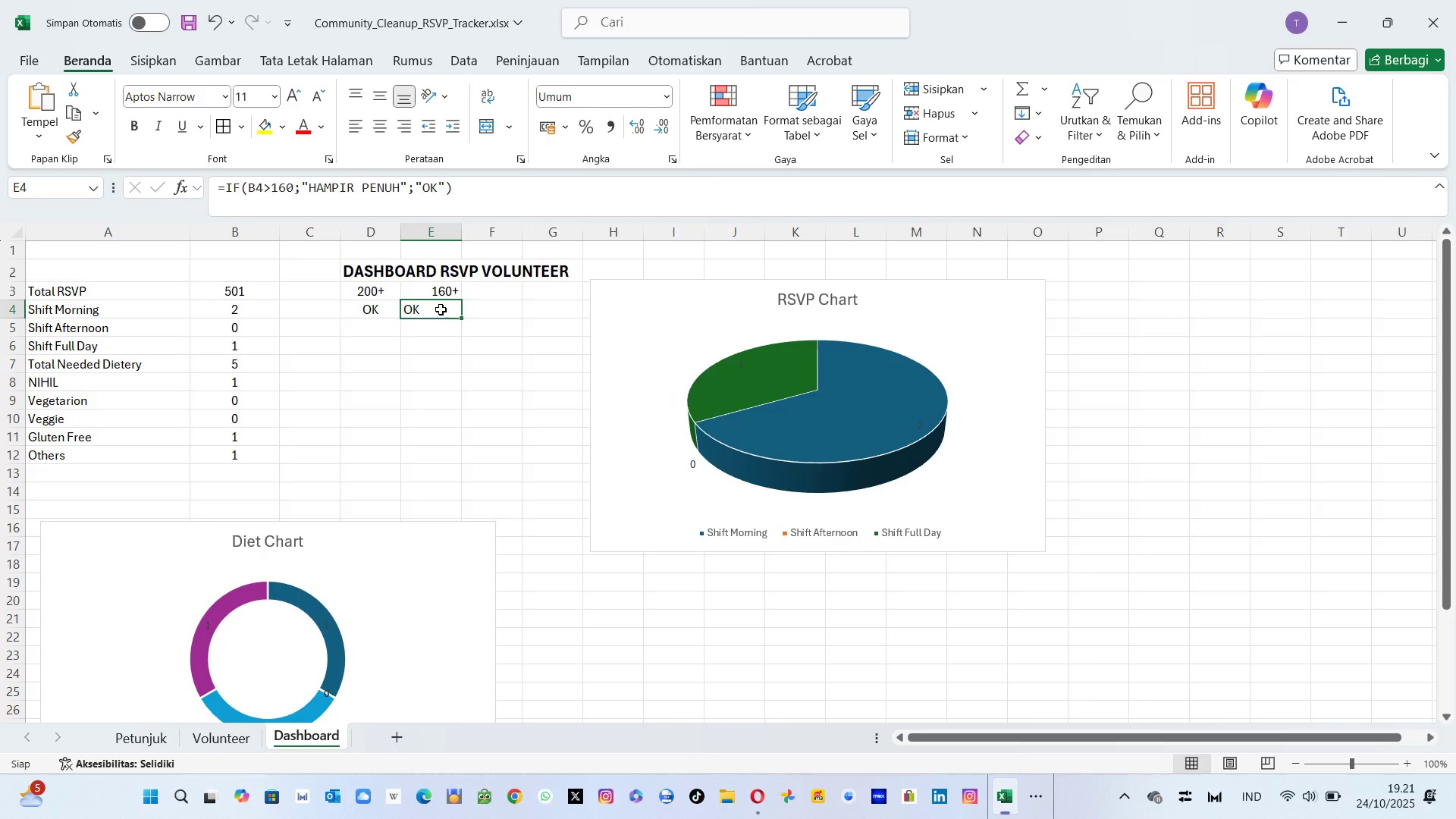 
left_click([441, 309])
 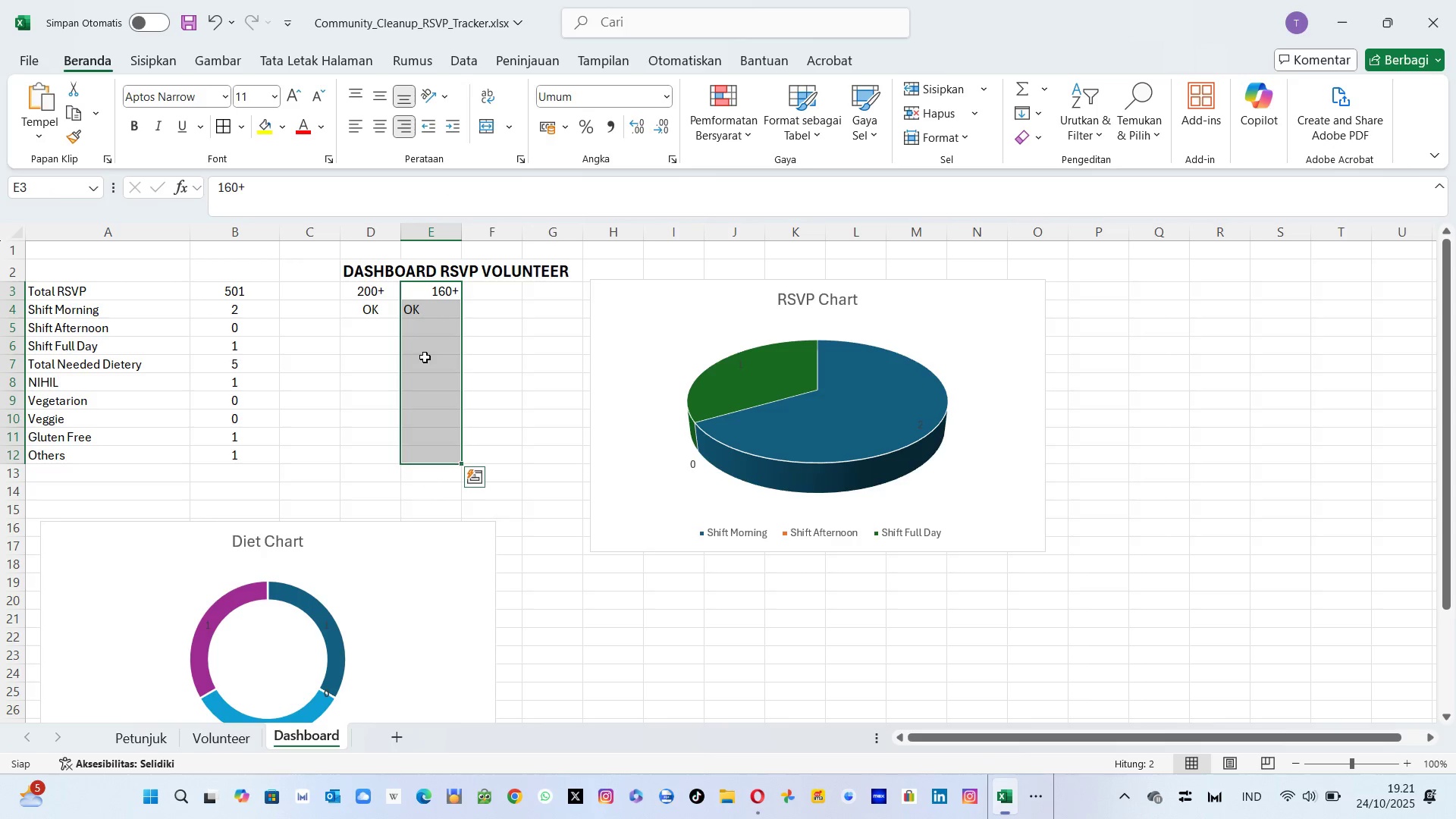 
left_click([398, 129])
 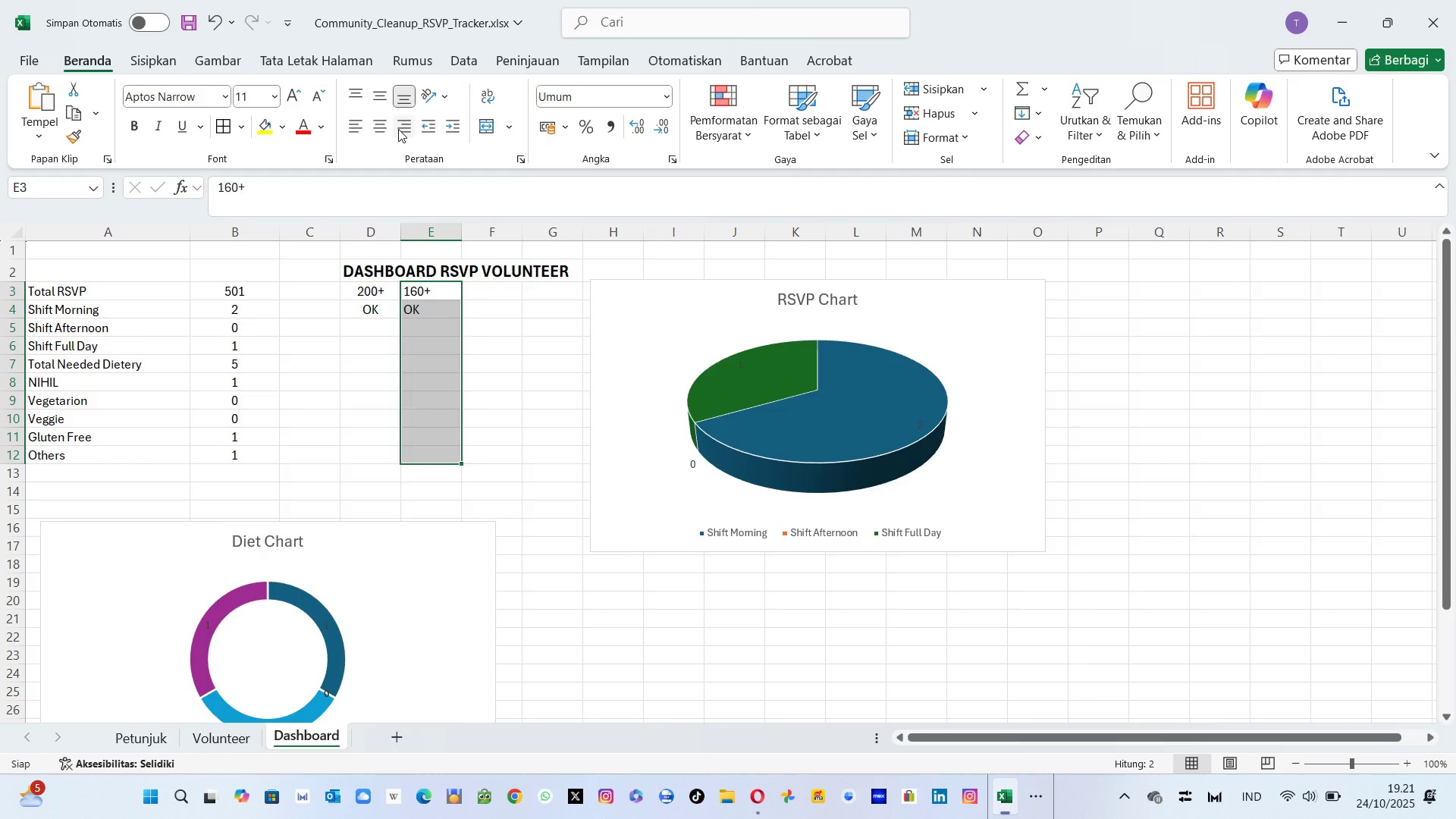 
left_click([398, 129])
 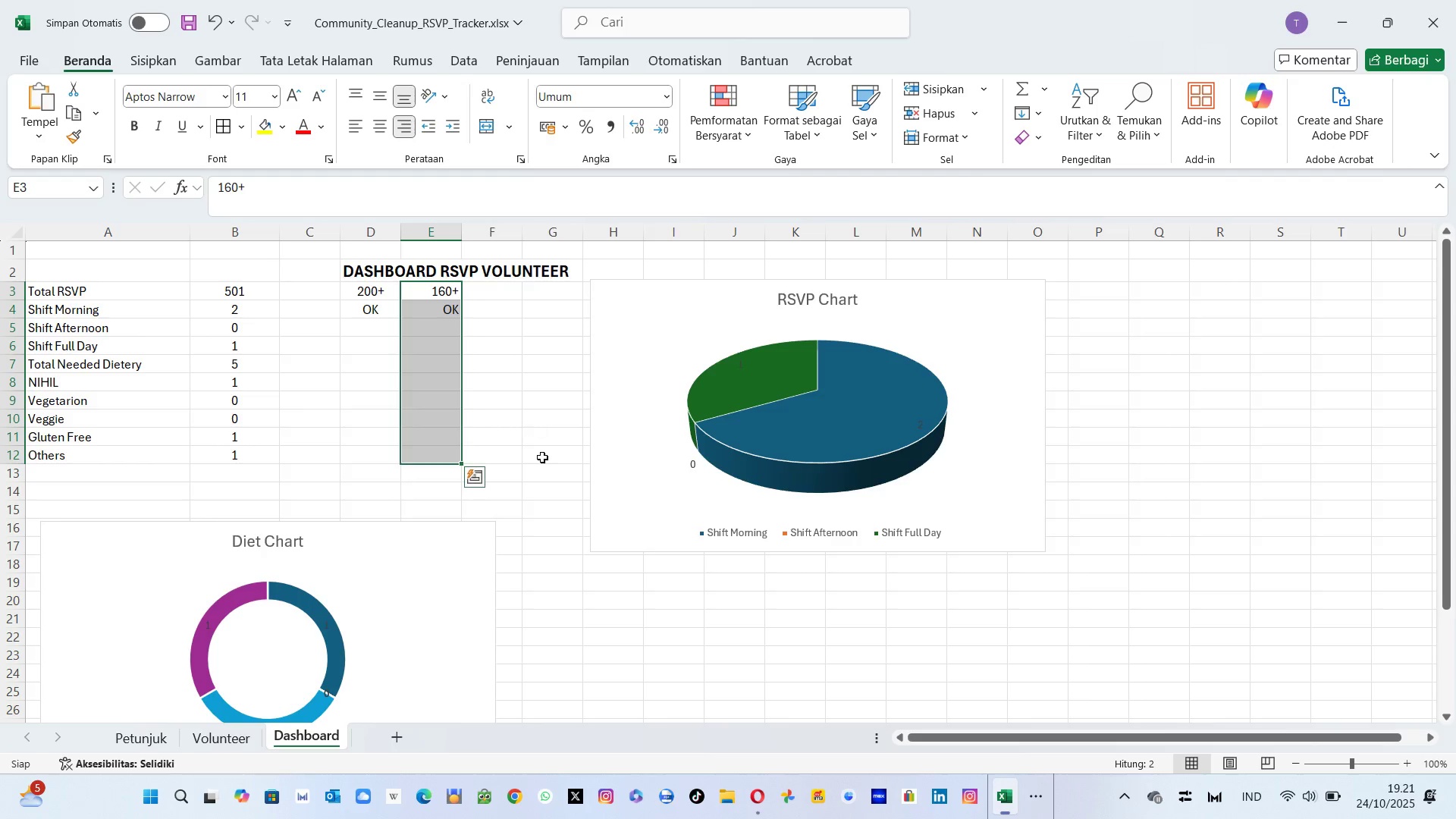 
left_click([542, 457])
 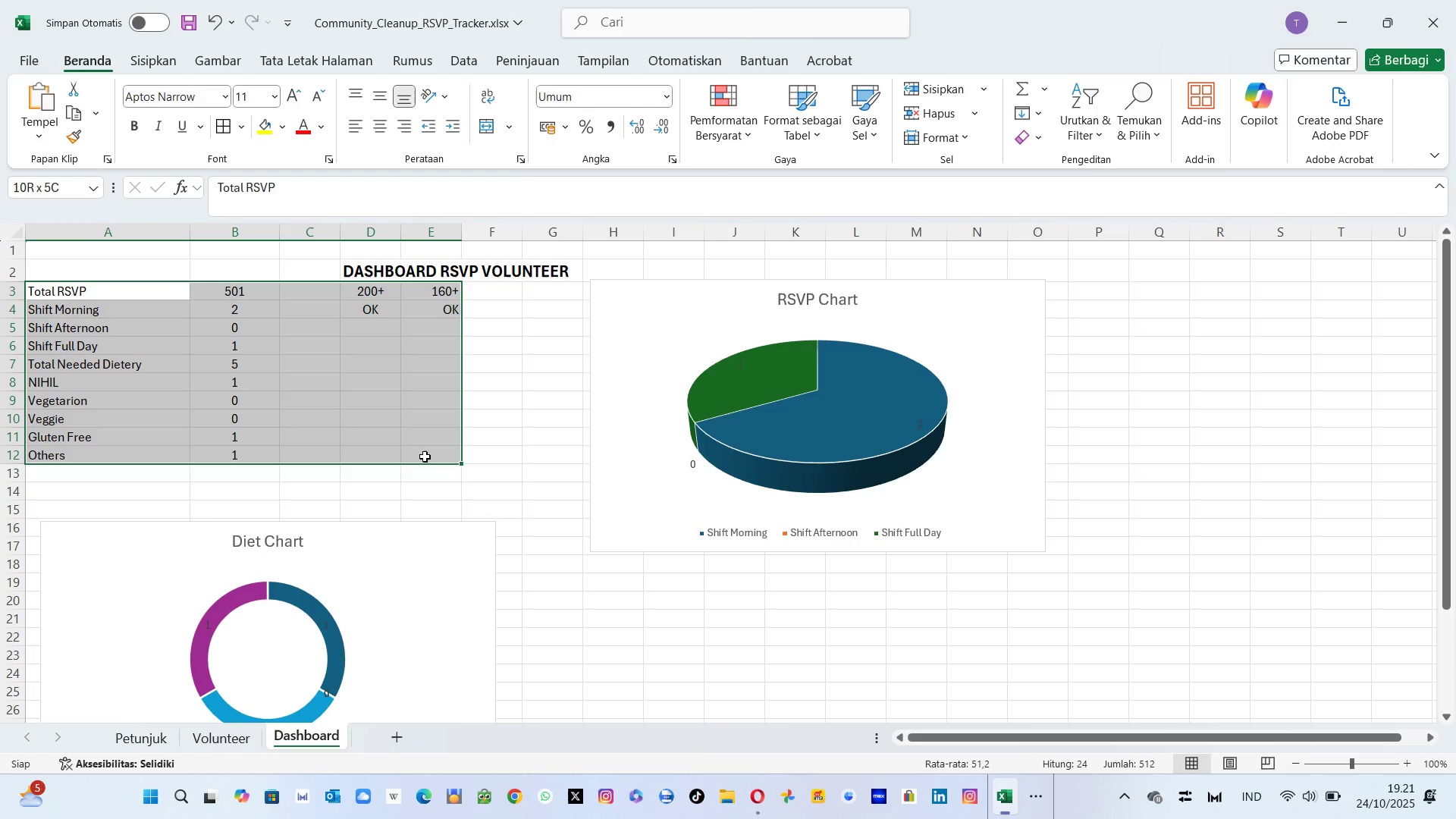 
wait(6.51)
 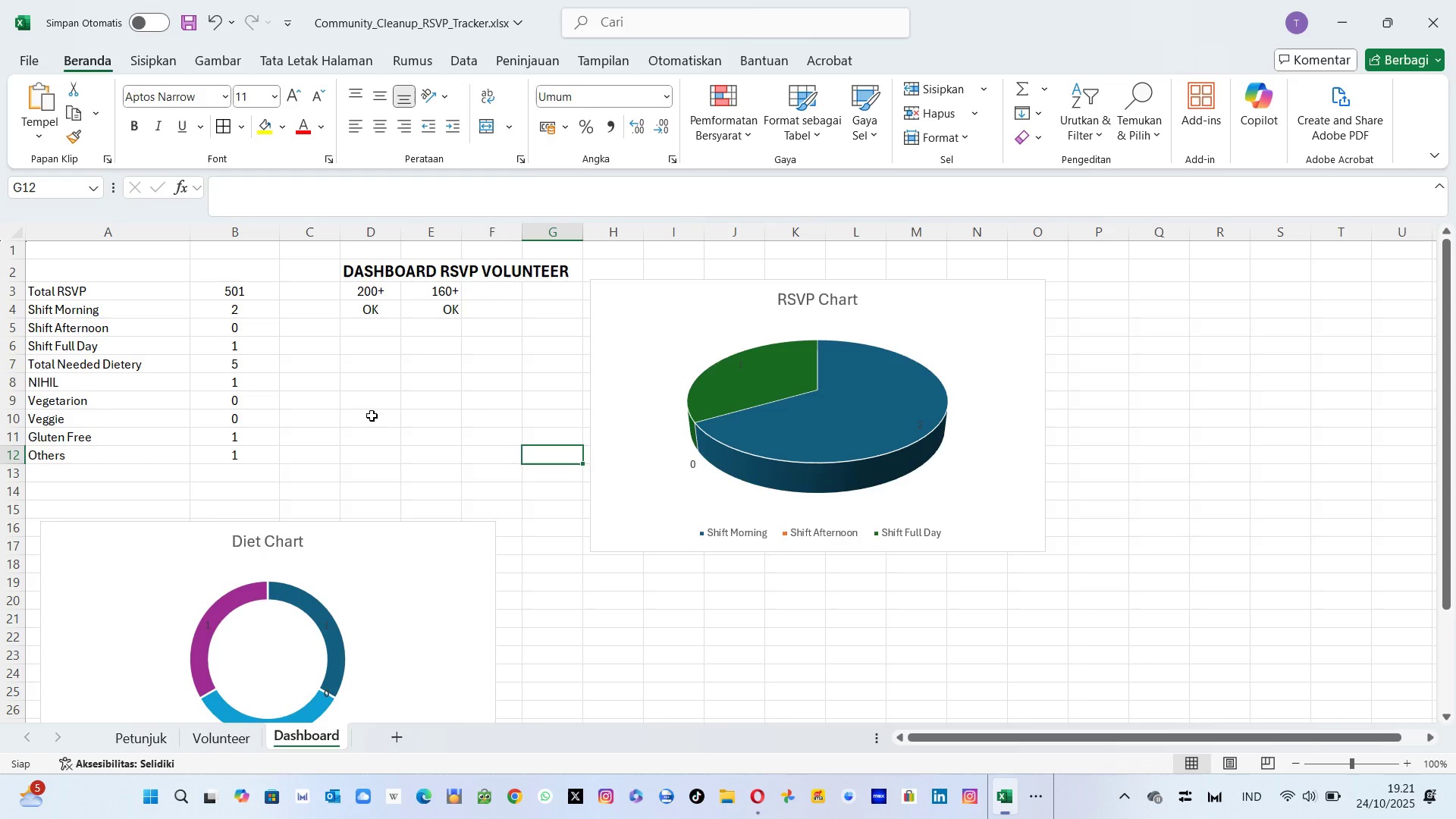 
left_click([228, 136])
 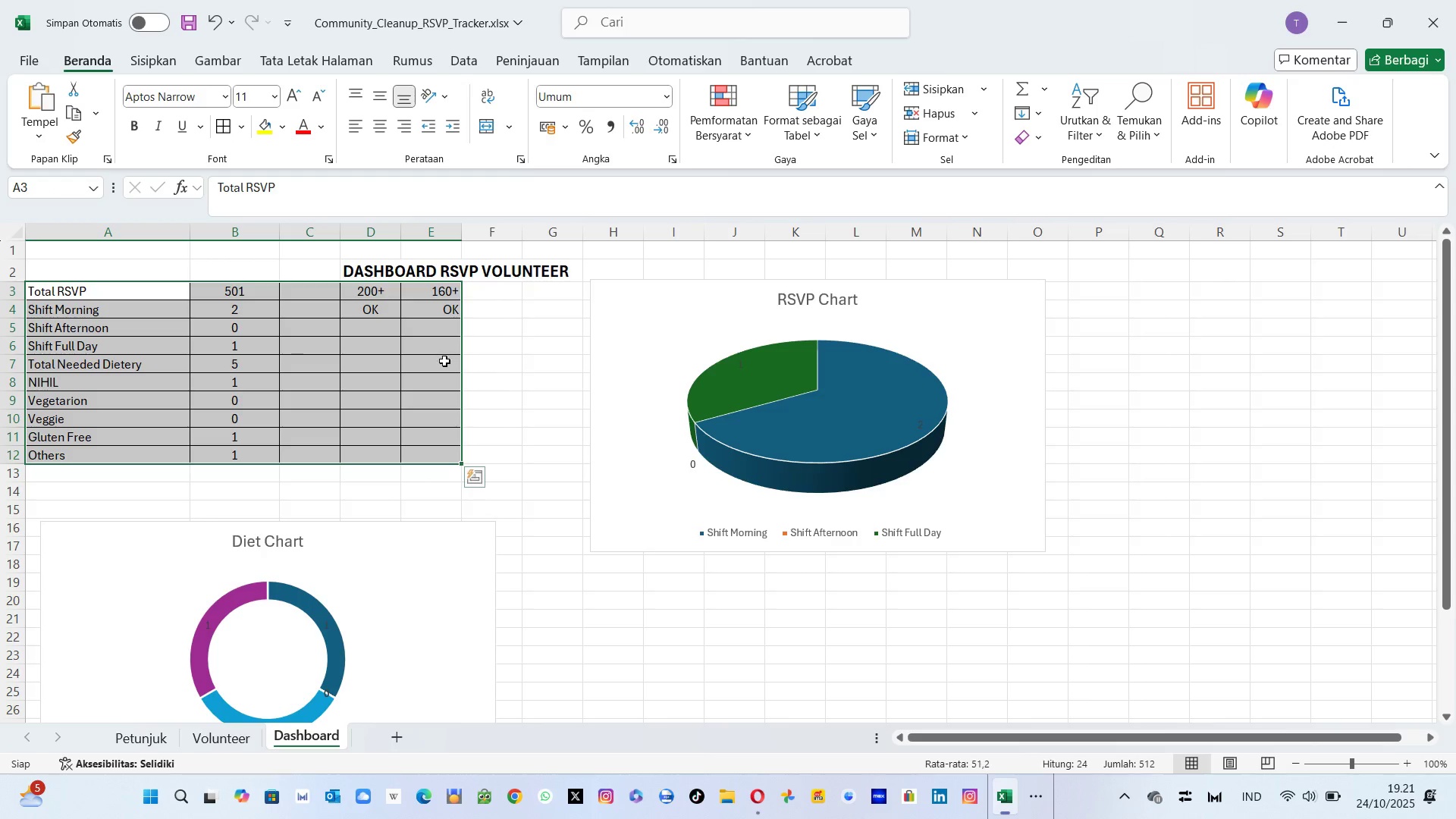 
left_click([529, 393])
 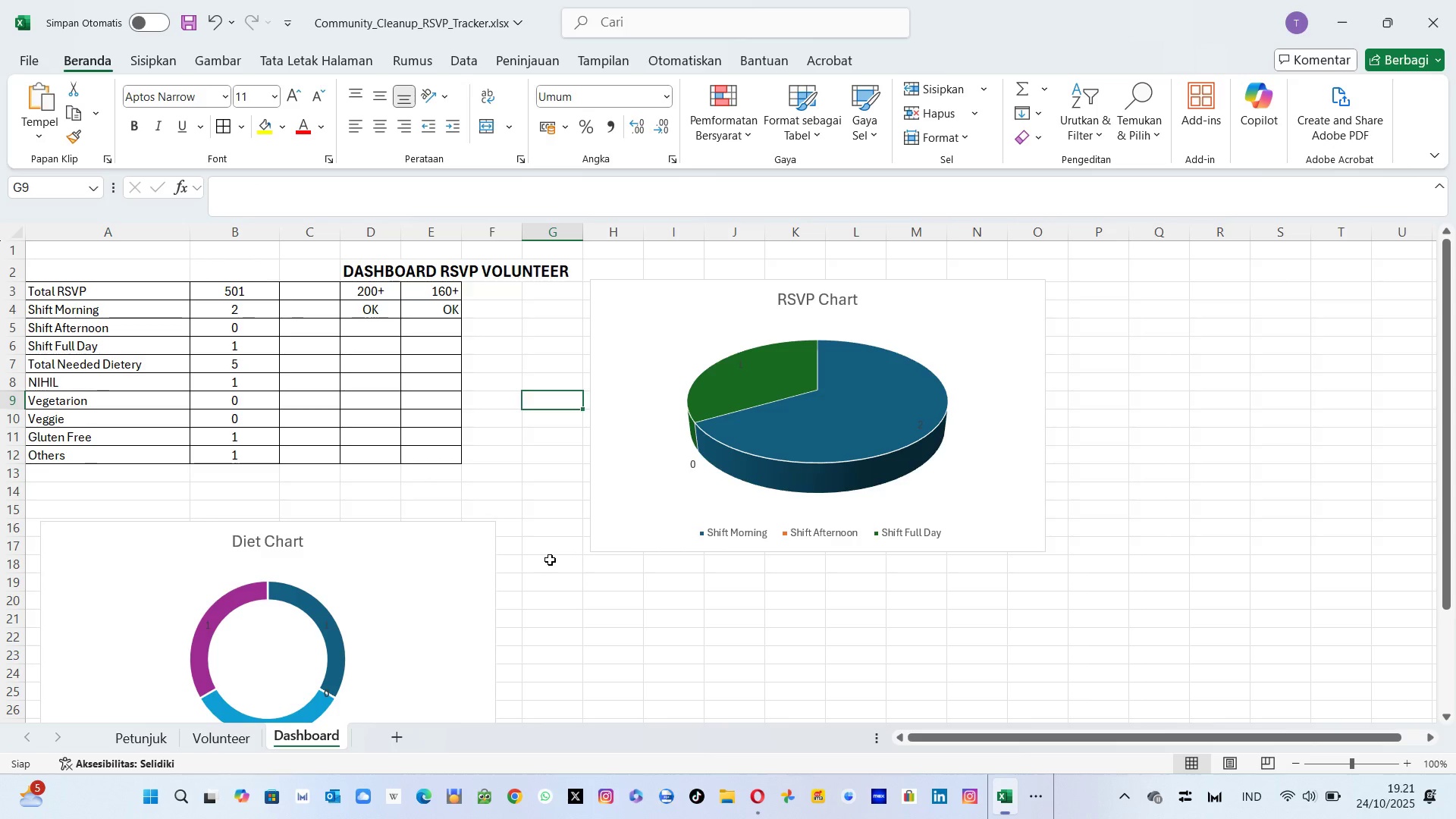 
left_click([550, 560])
 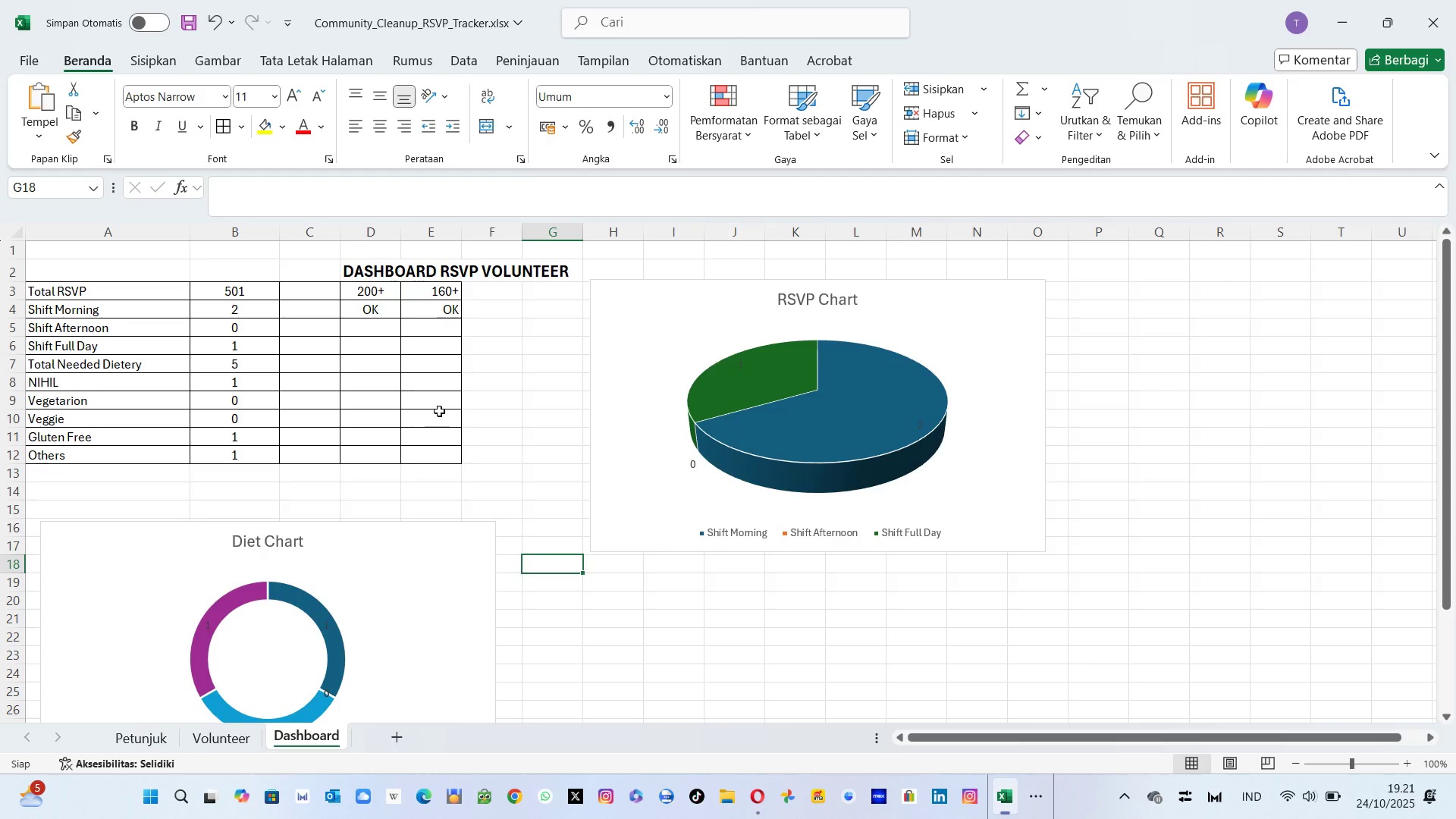 
wait(9.37)
 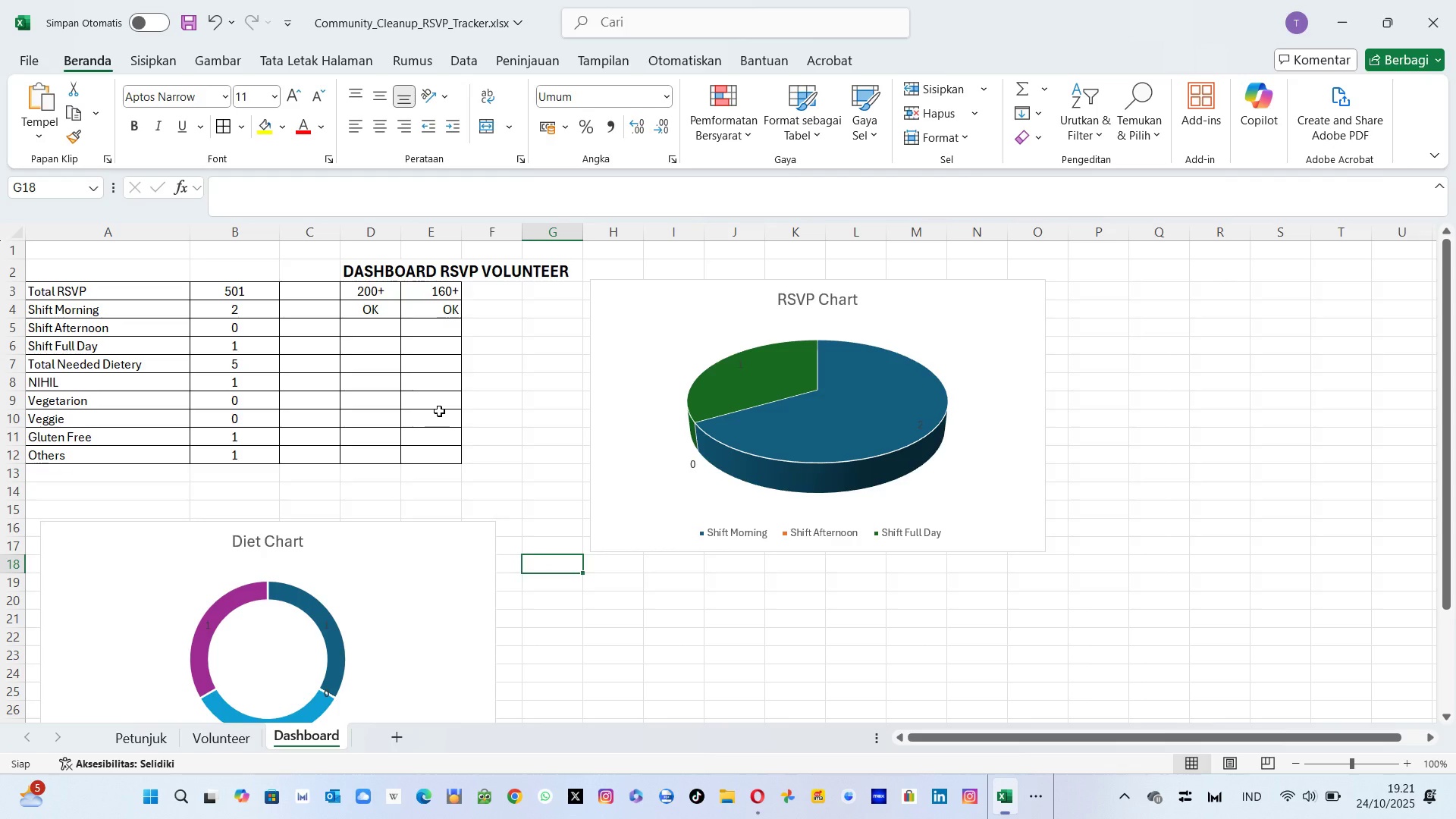 
left_click([233, 125])
 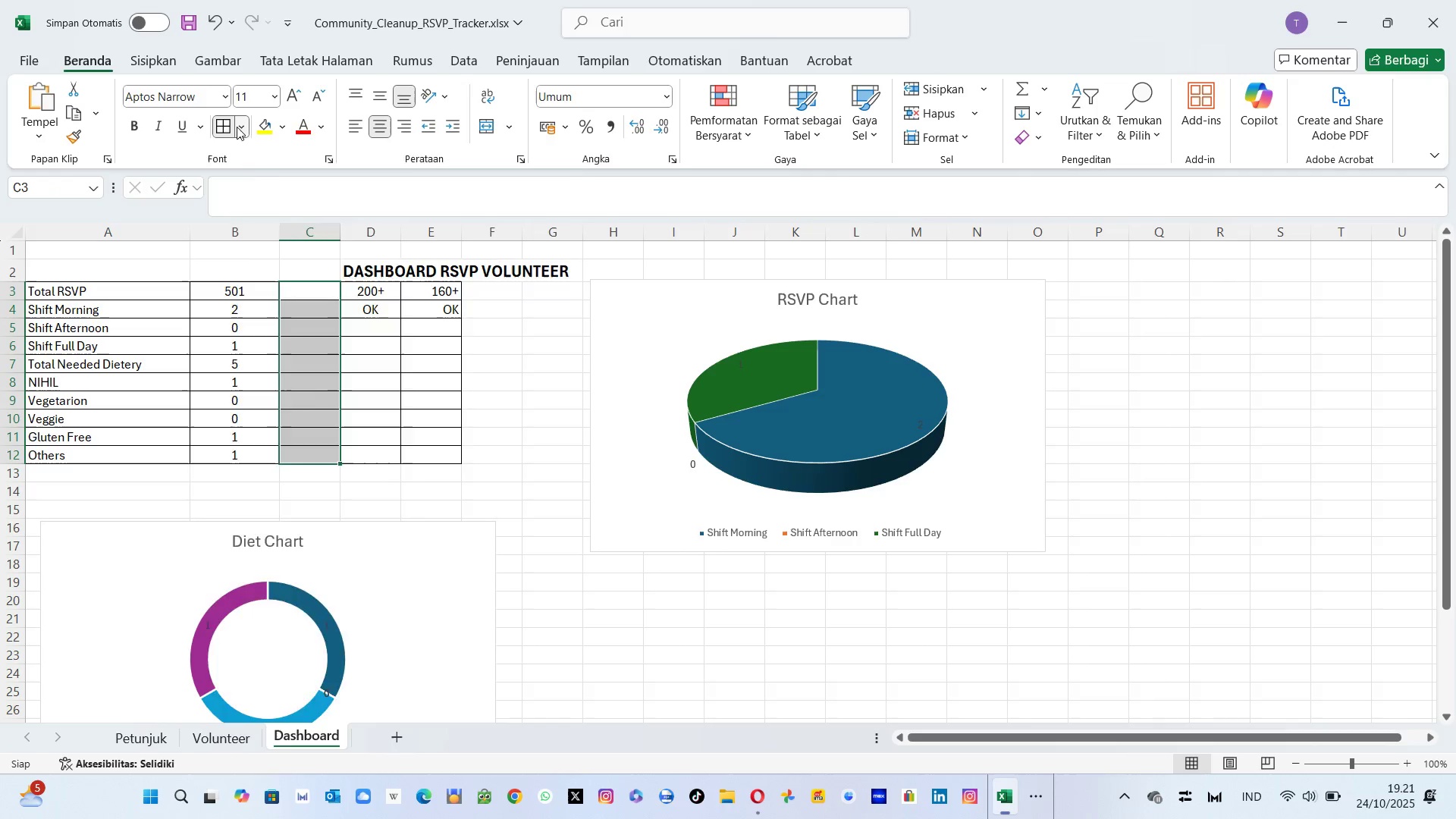 
left_click([237, 127])
 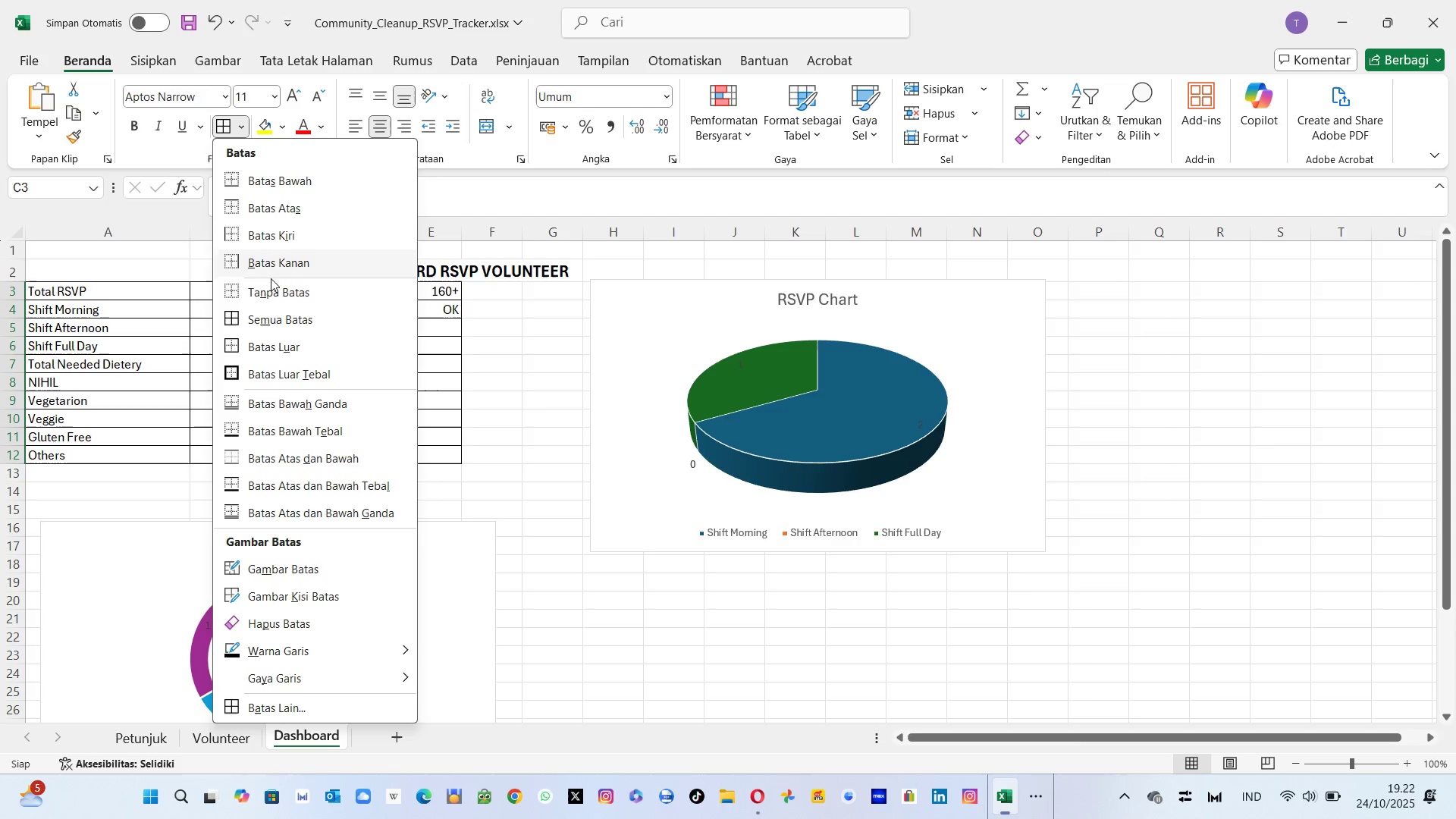 
left_click([272, 300])
 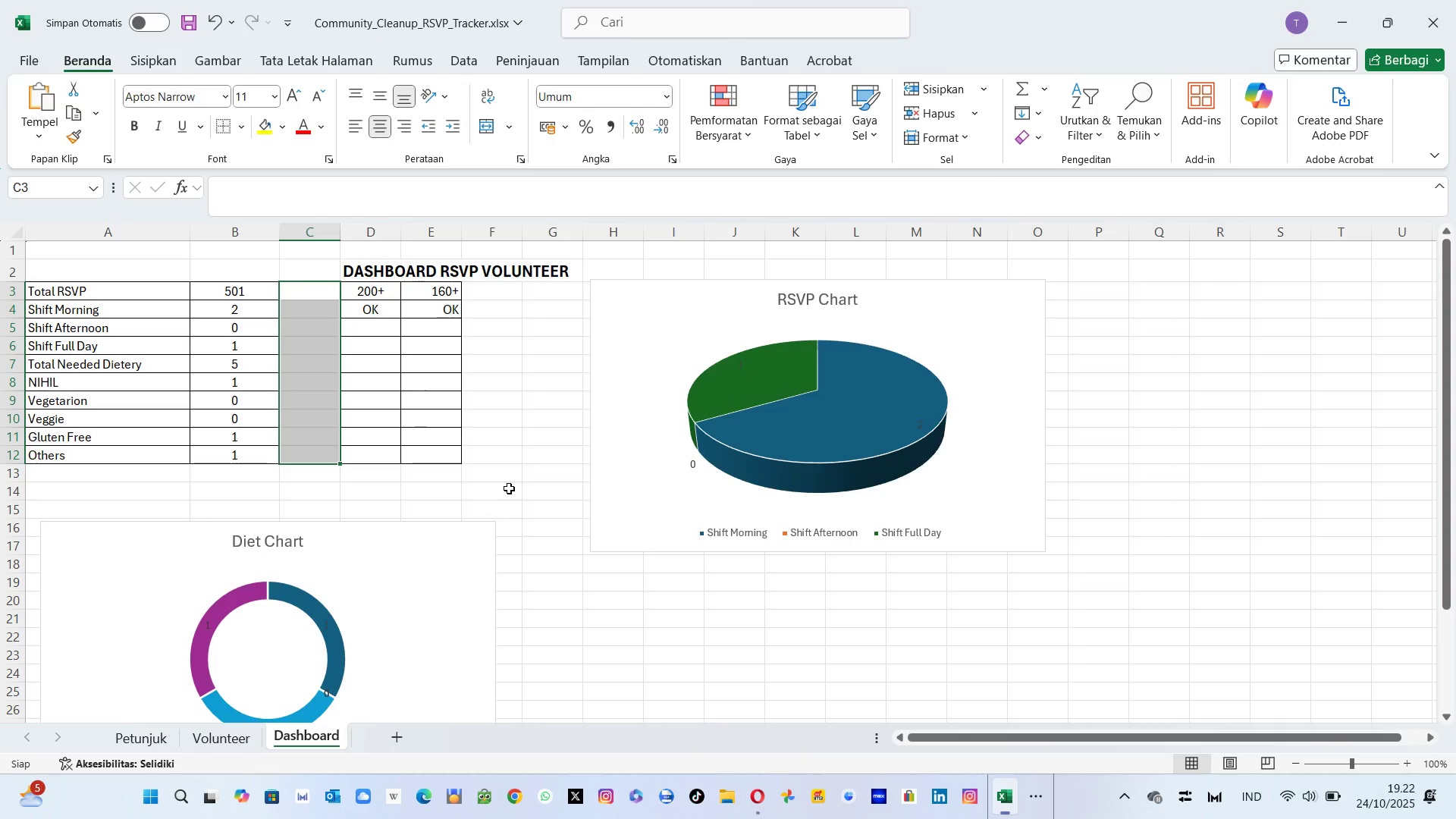 
left_click([509, 488])
 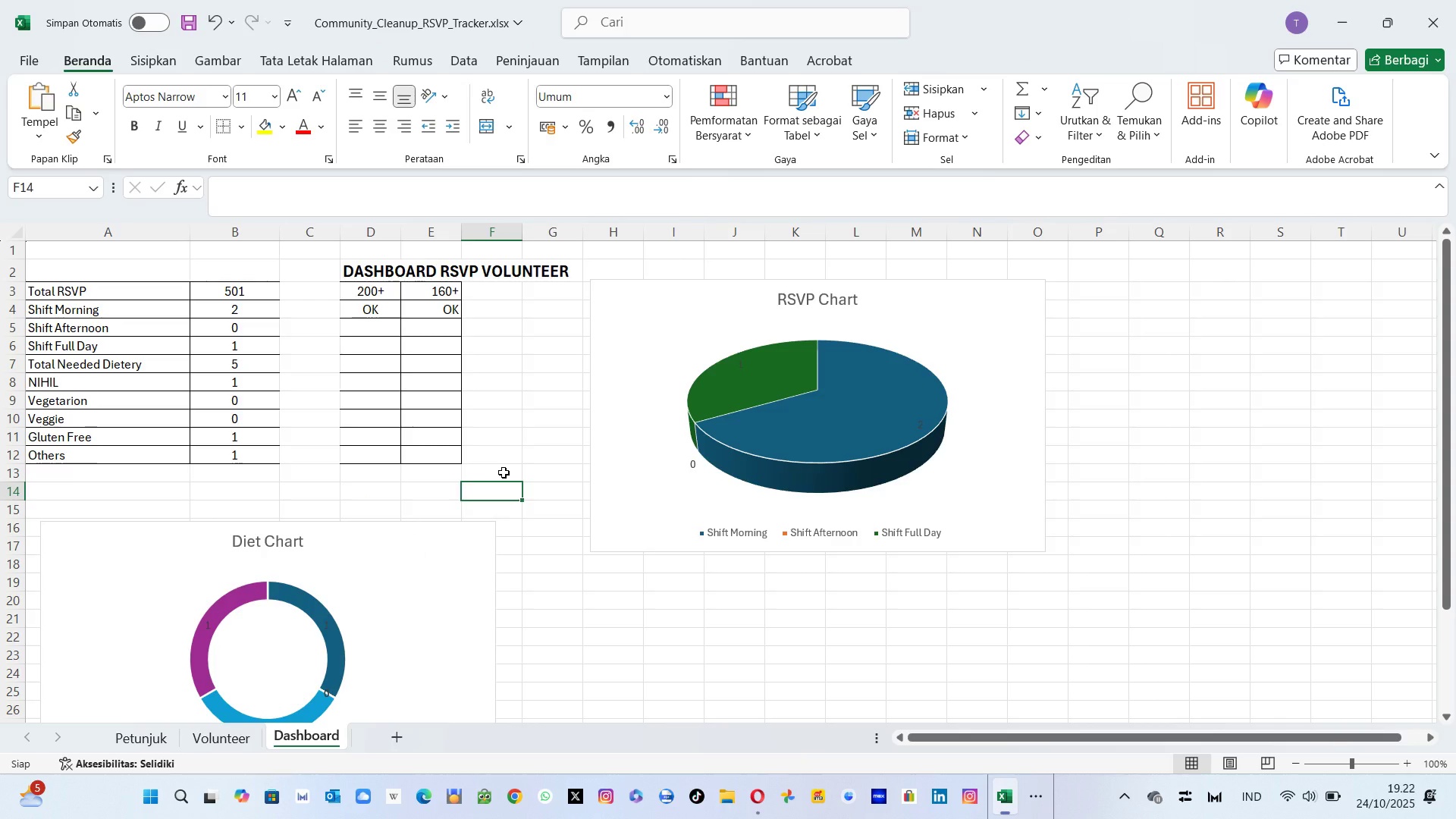 
left_click([555, 483])
 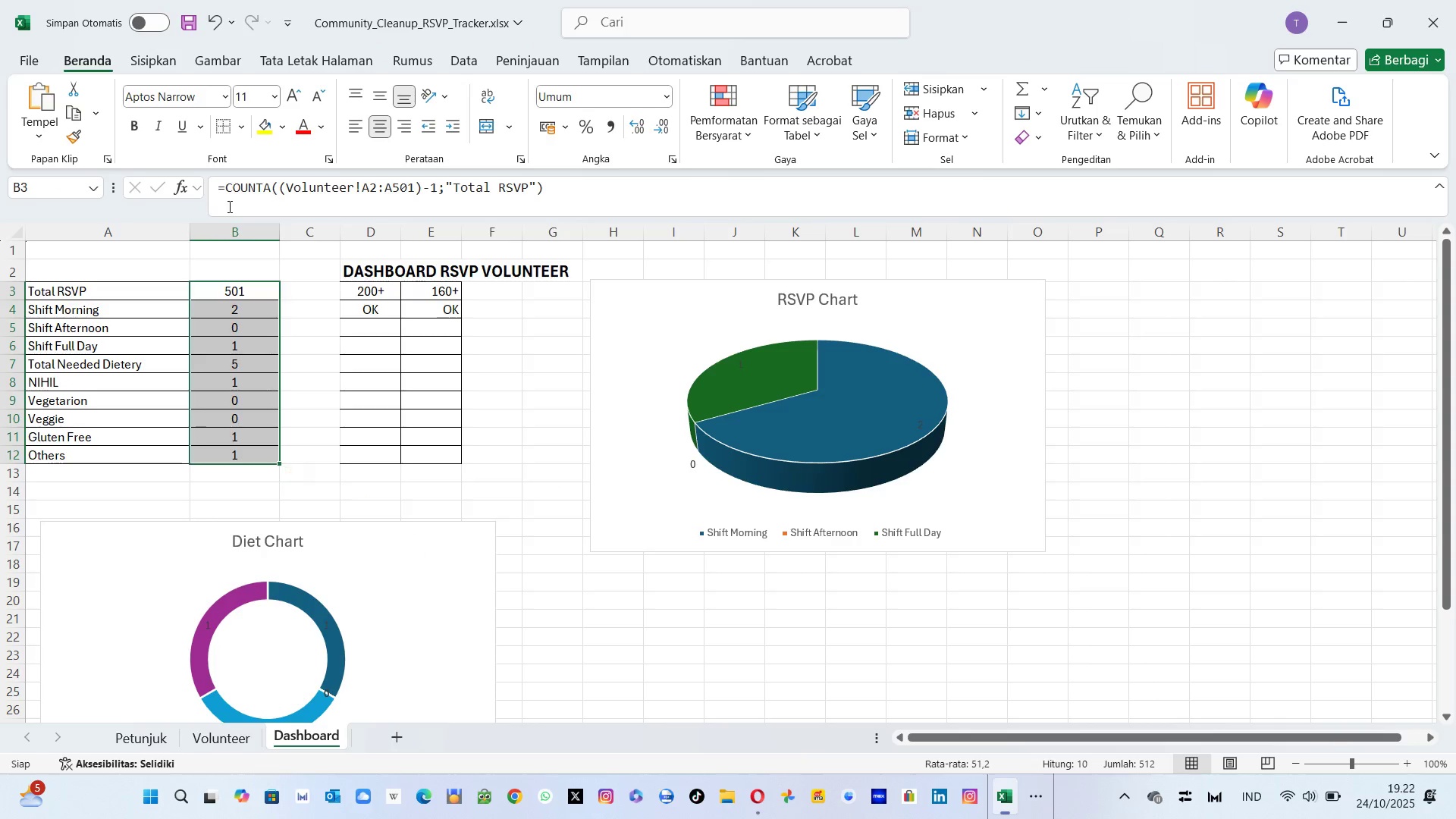 
left_click([241, 127])
 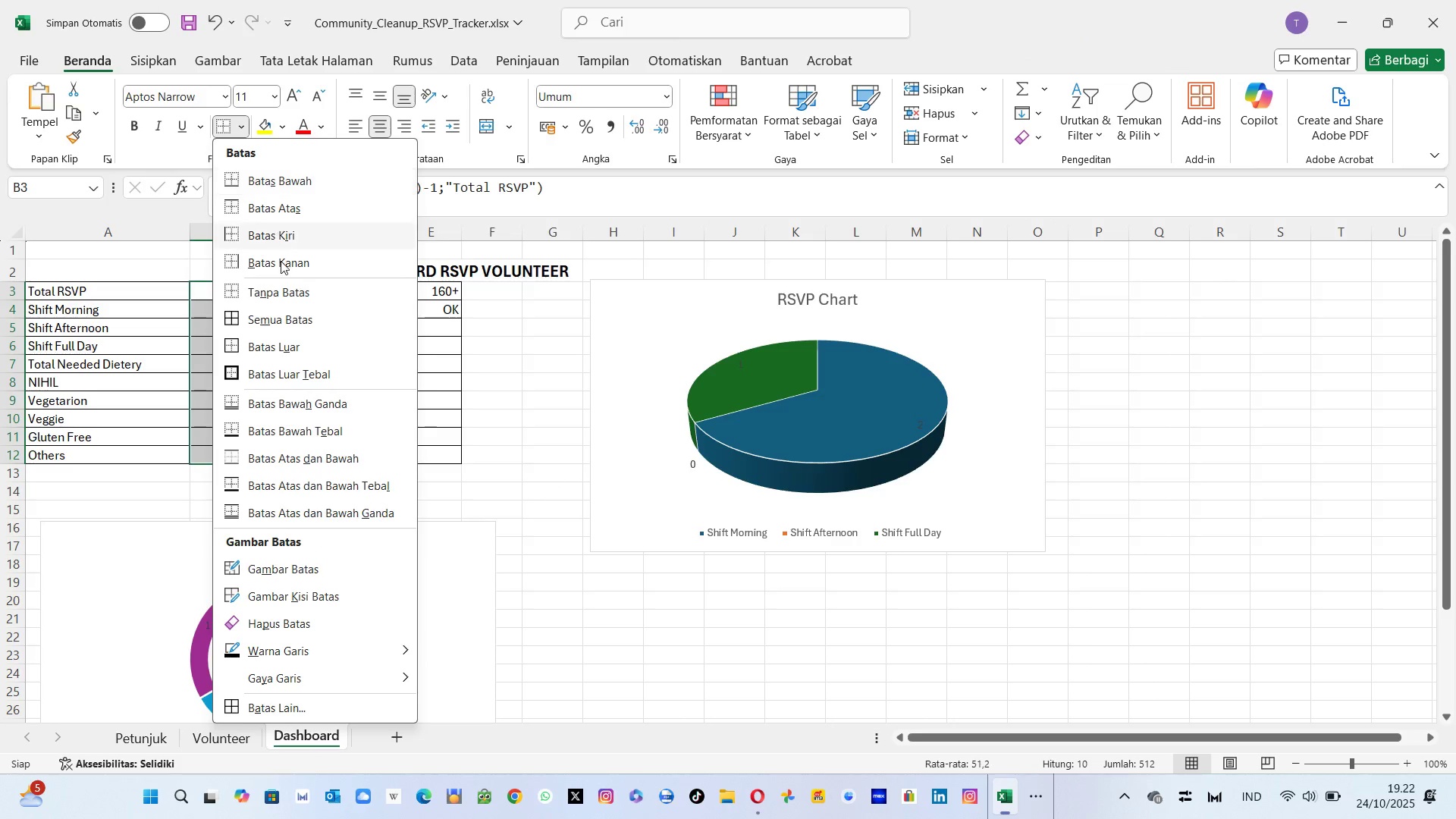 
left_click([281, 265])
 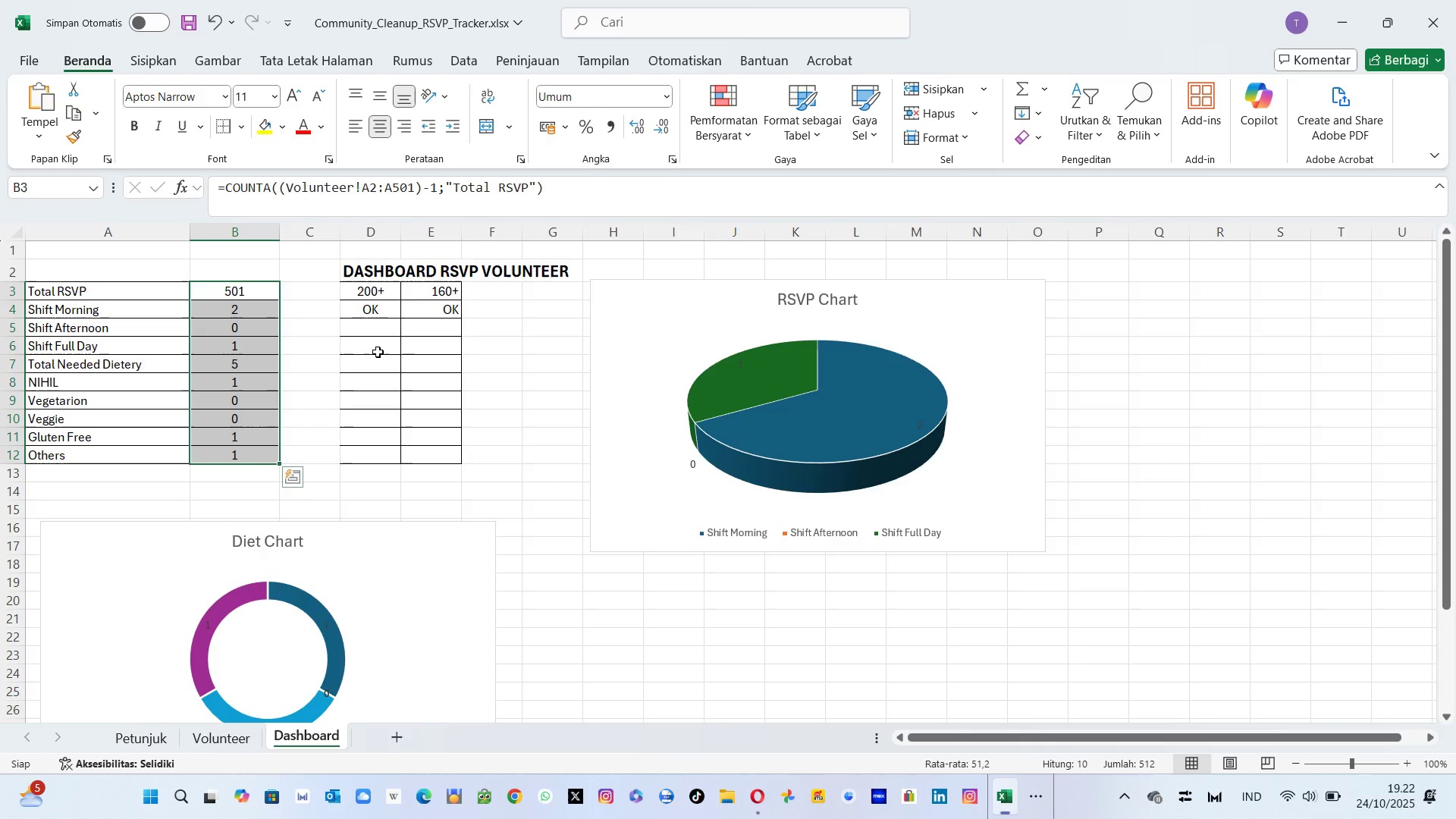 
left_click([378, 352])
 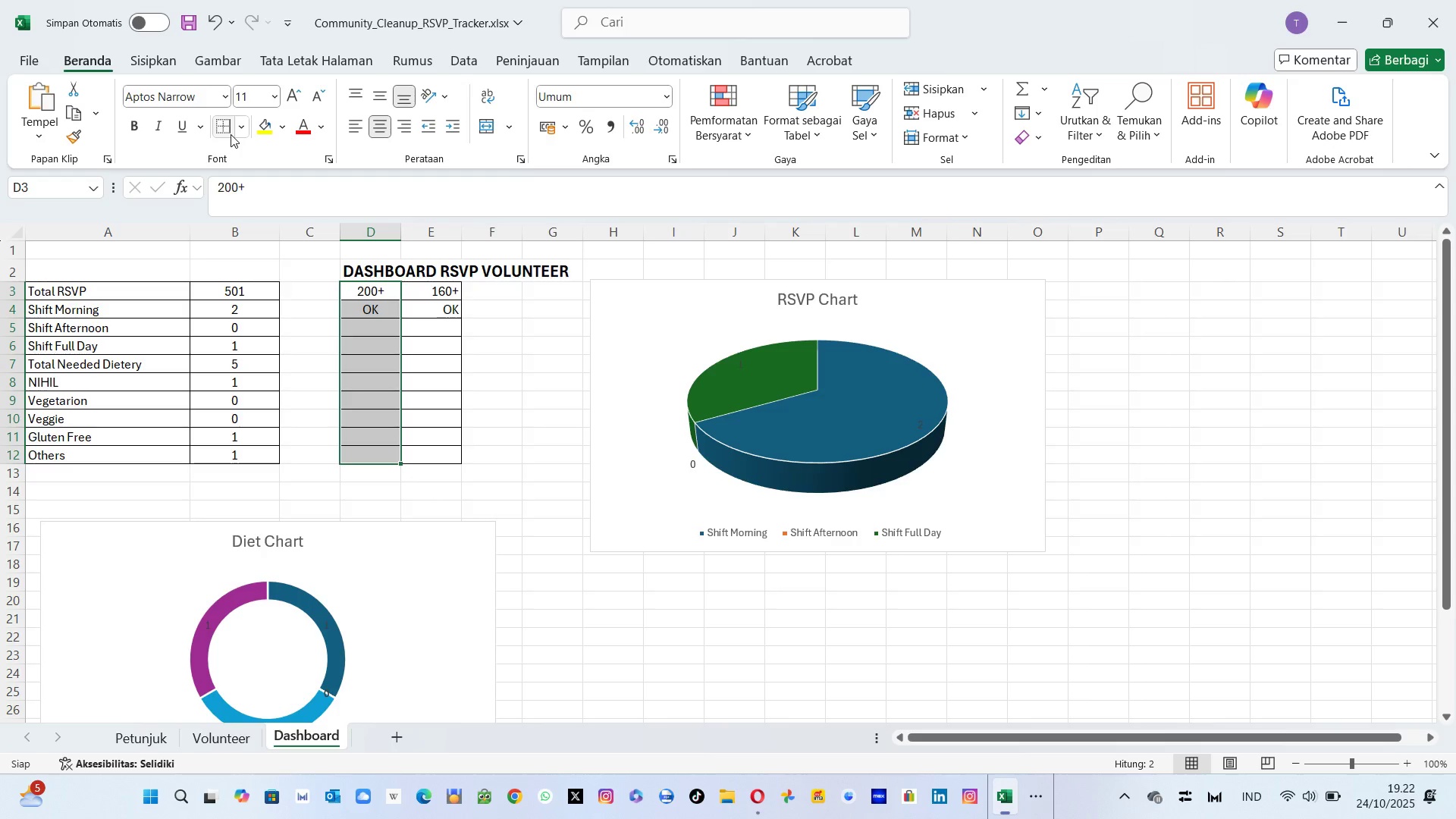 
left_click([246, 131])
 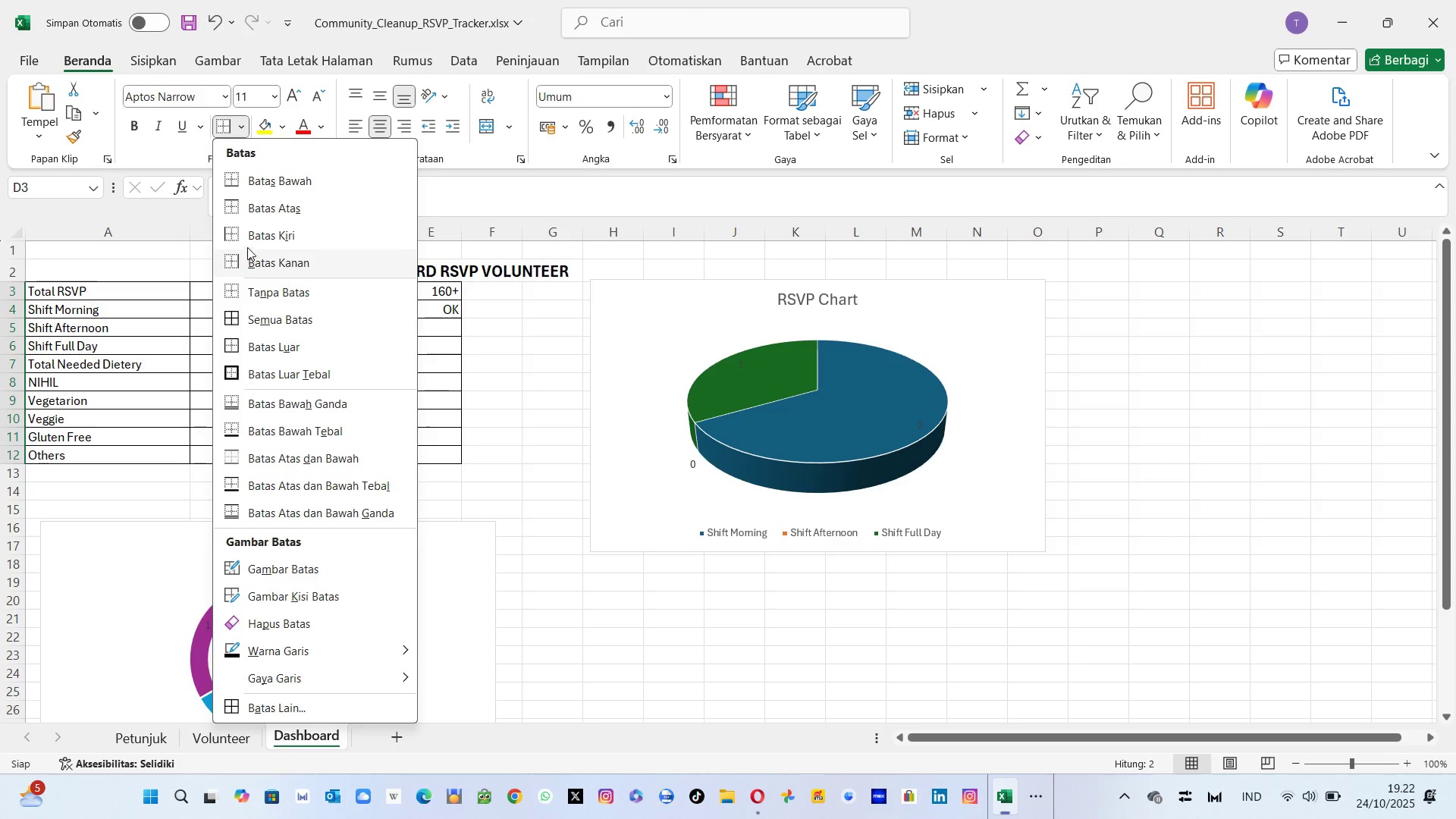 
left_click([253, 241])
 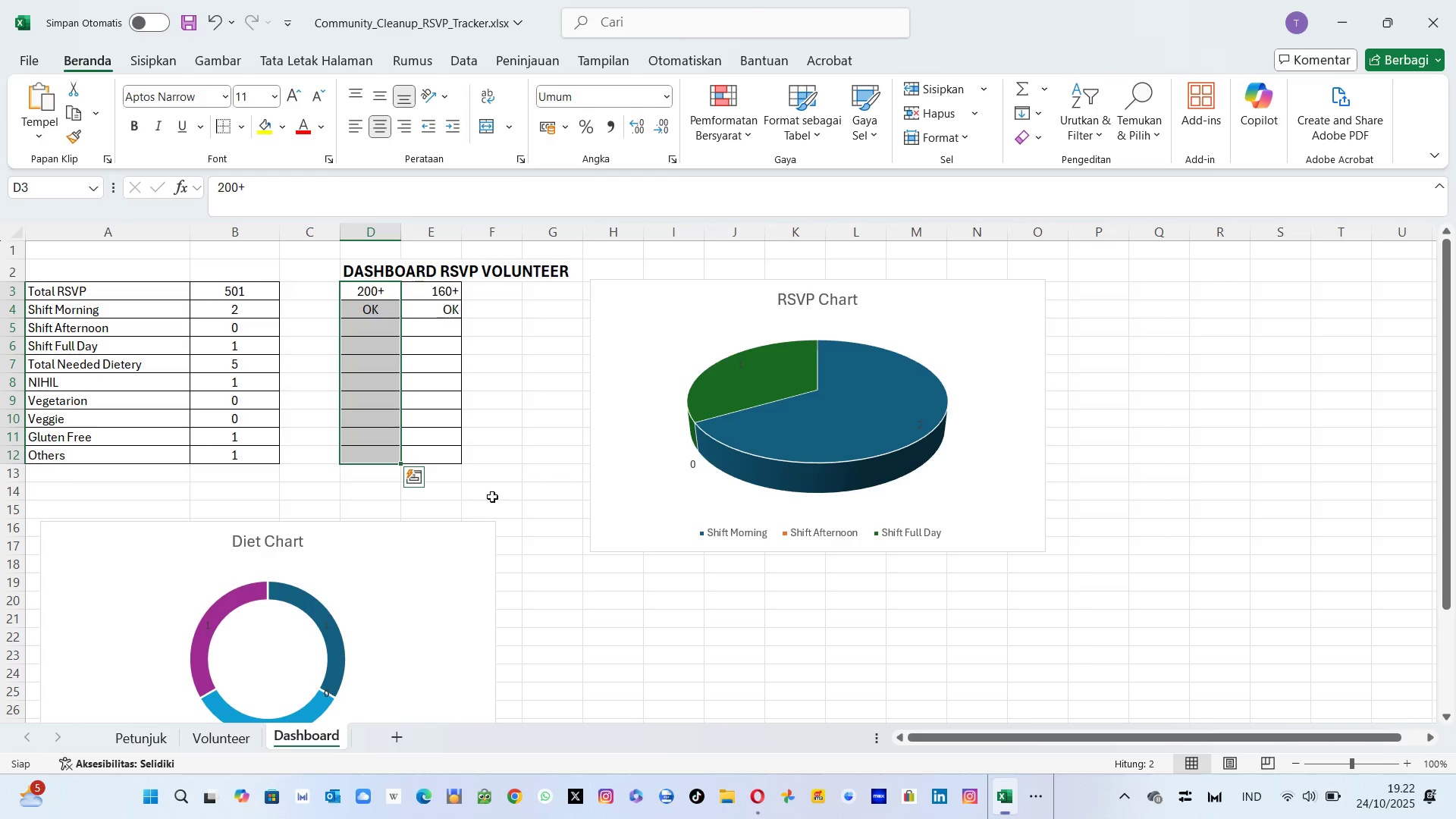 
left_click([516, 496])
 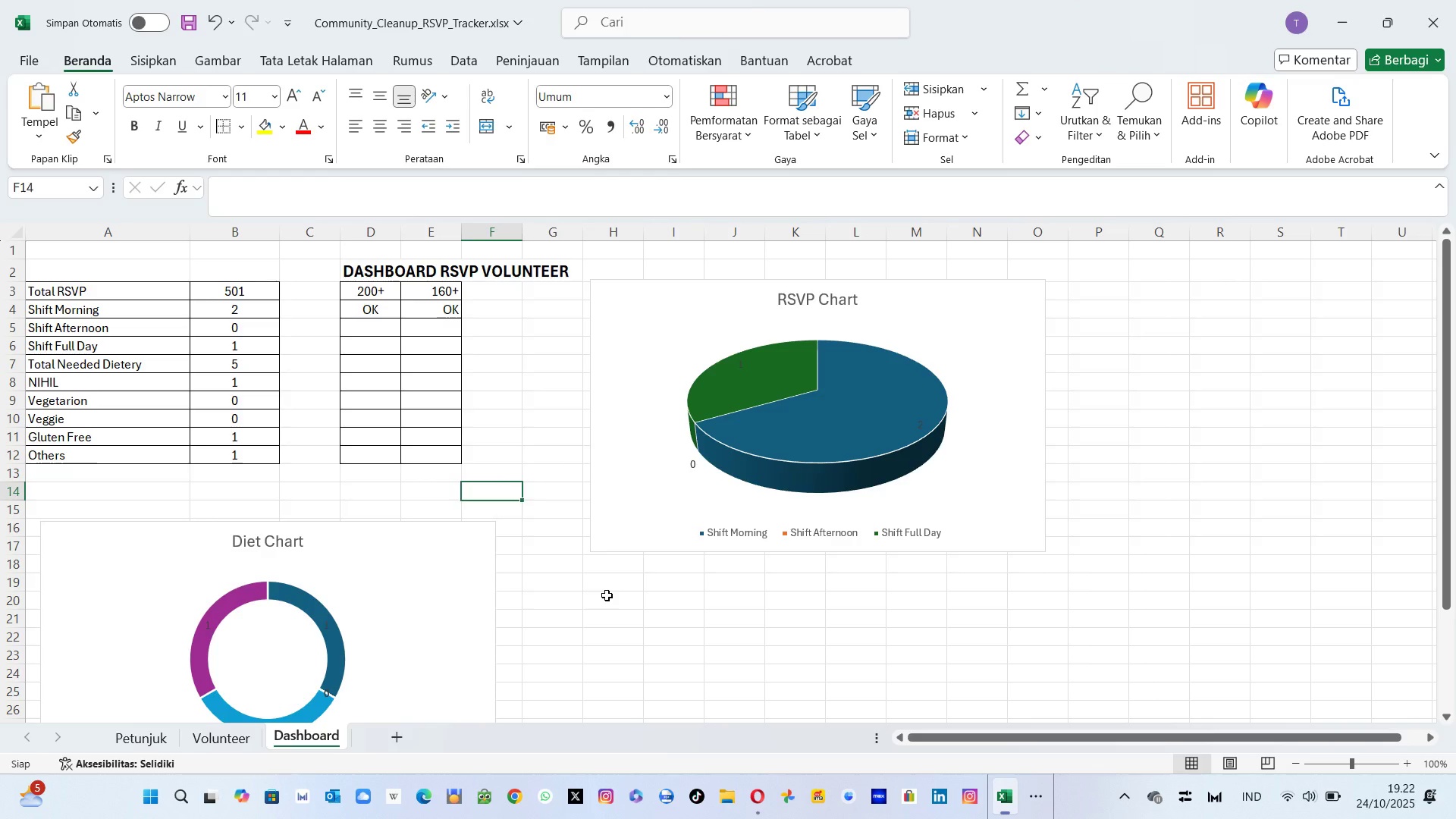 
left_click([607, 595])
 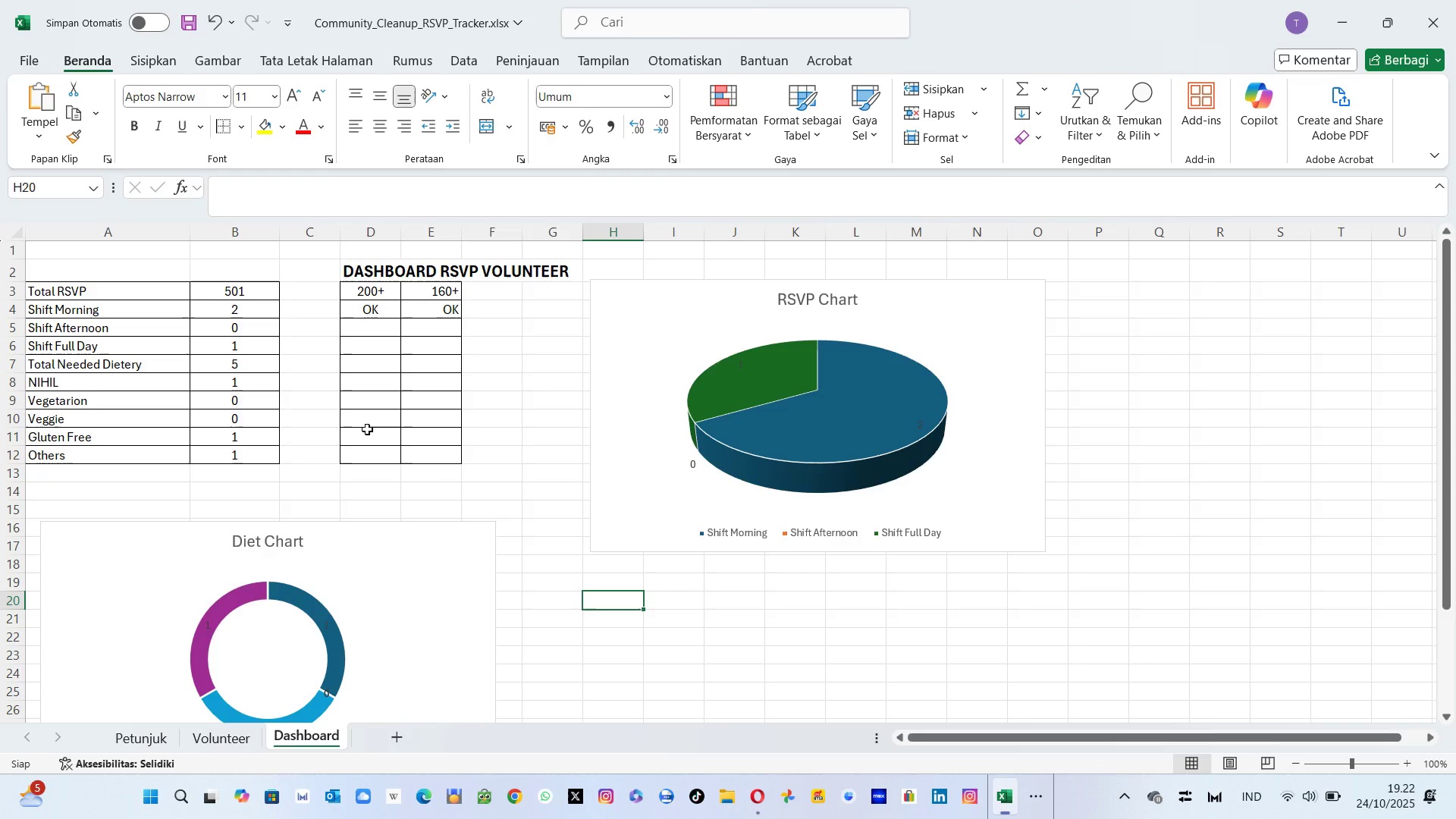 
key(Alt+AltLeft)
 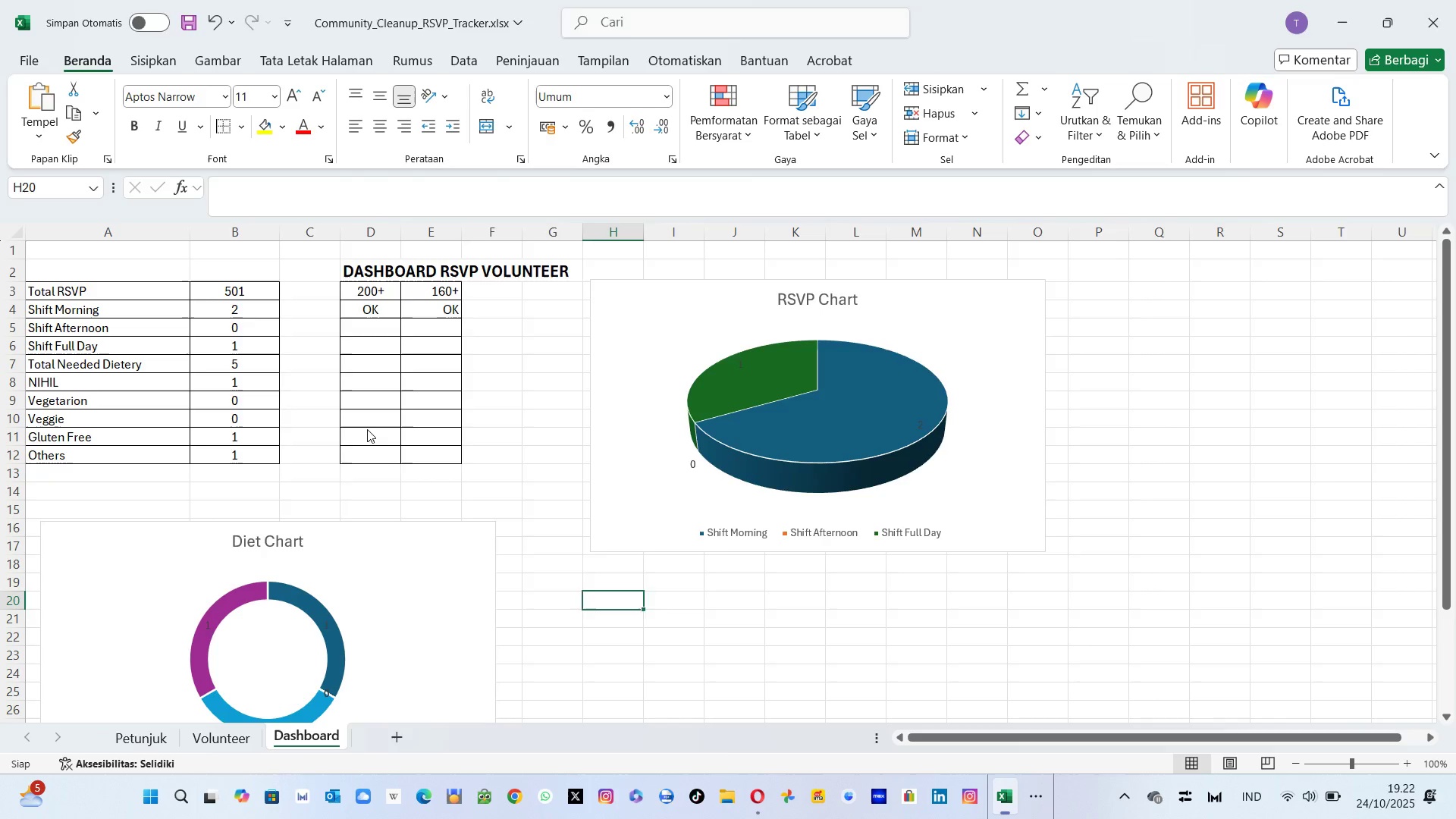 
key(Alt+Tab)
 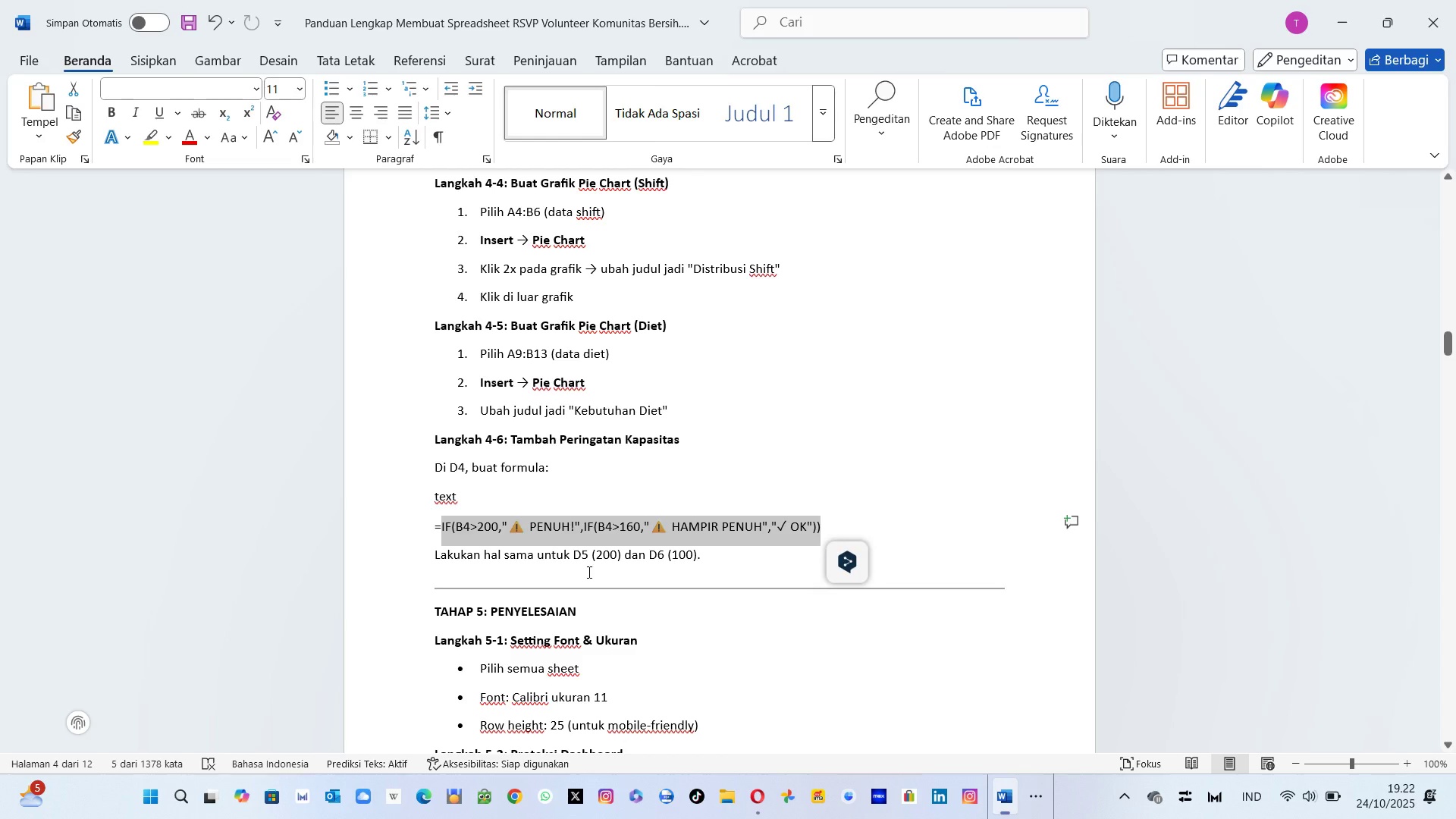 
key(Alt+AltLeft)
 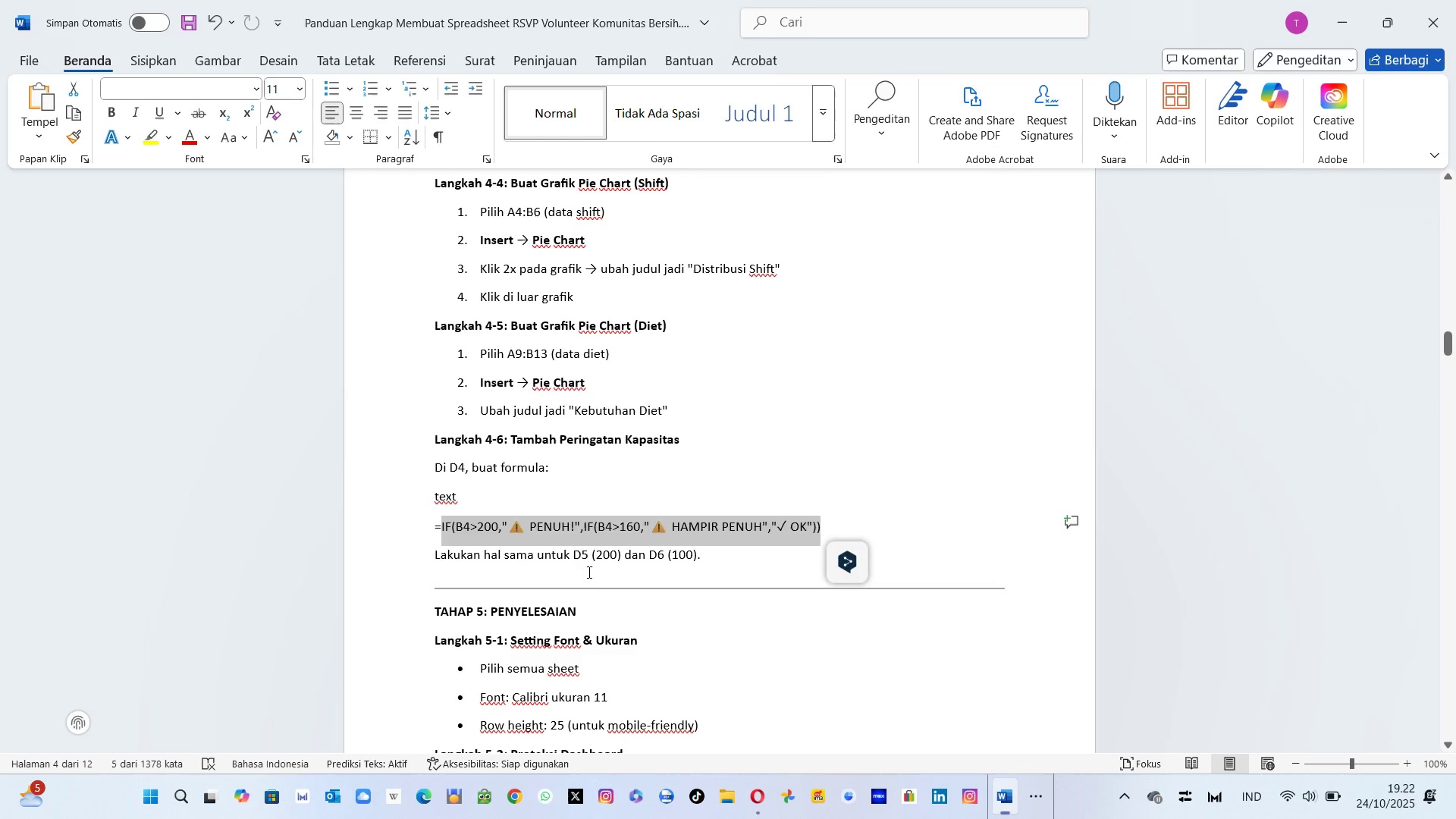 
key(Alt+Tab)
 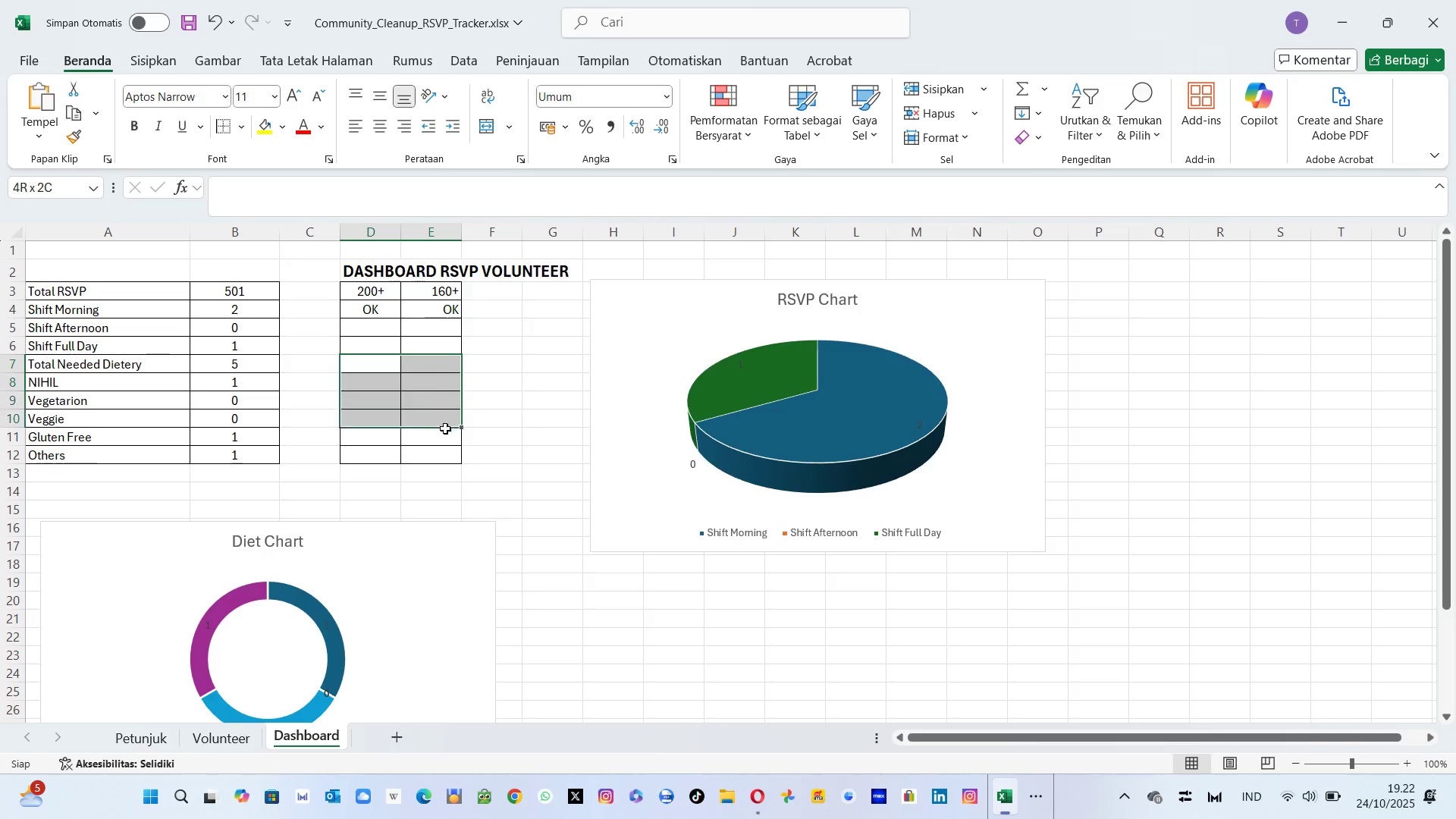 
wait(6.53)
 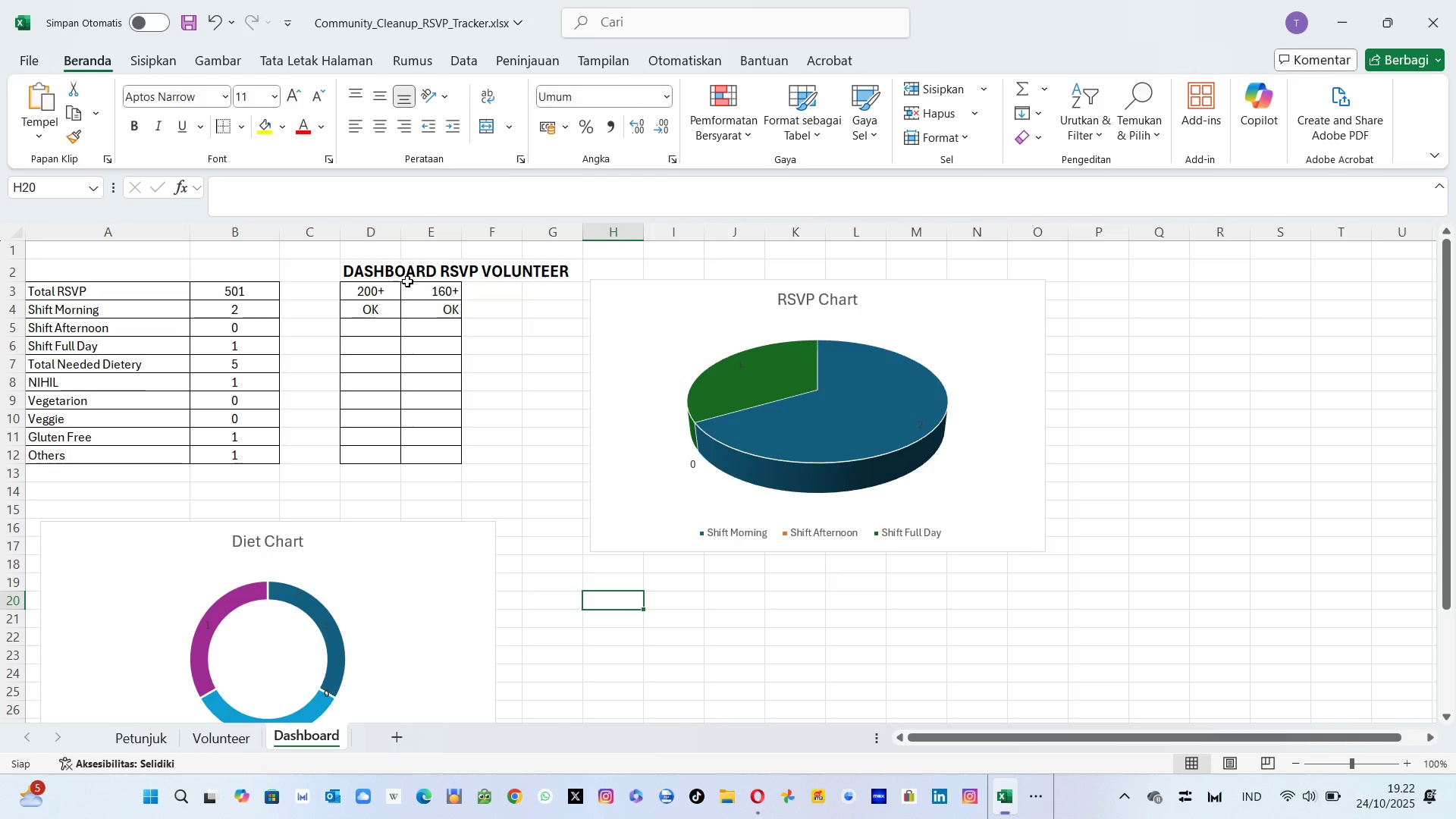 
left_click([243, 121])
 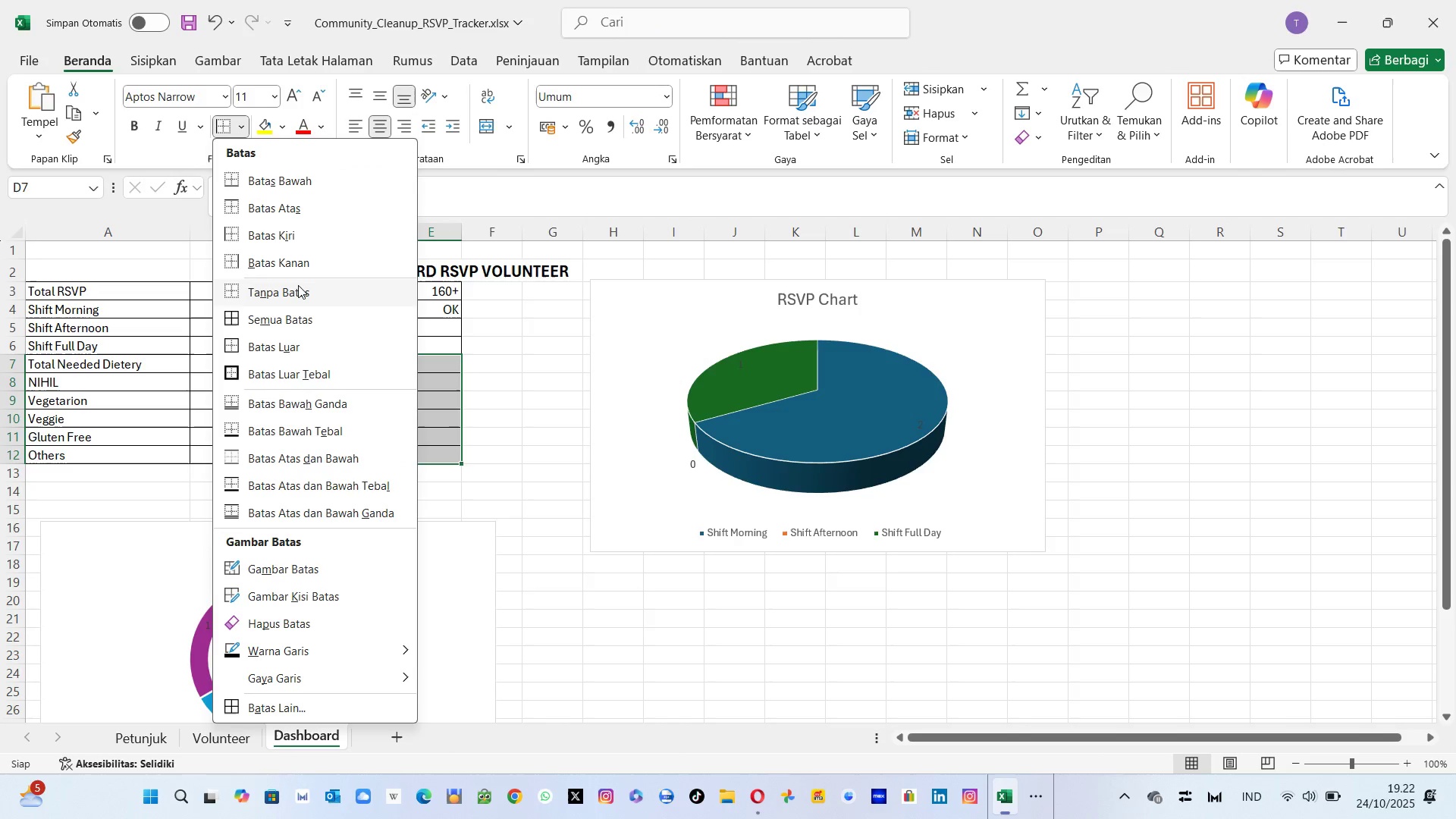 
left_click([298, 285])
 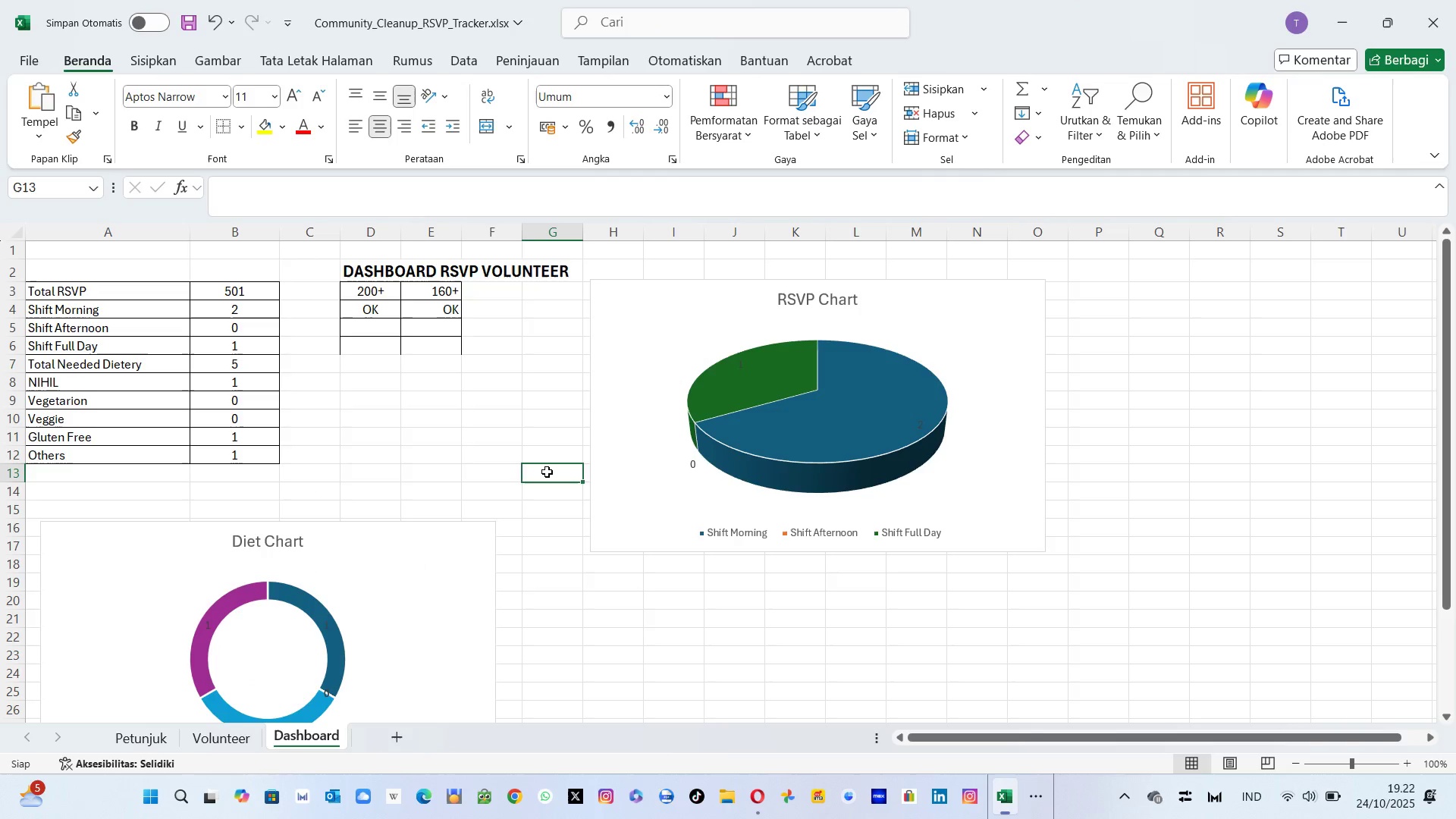 
left_click([547, 472])
 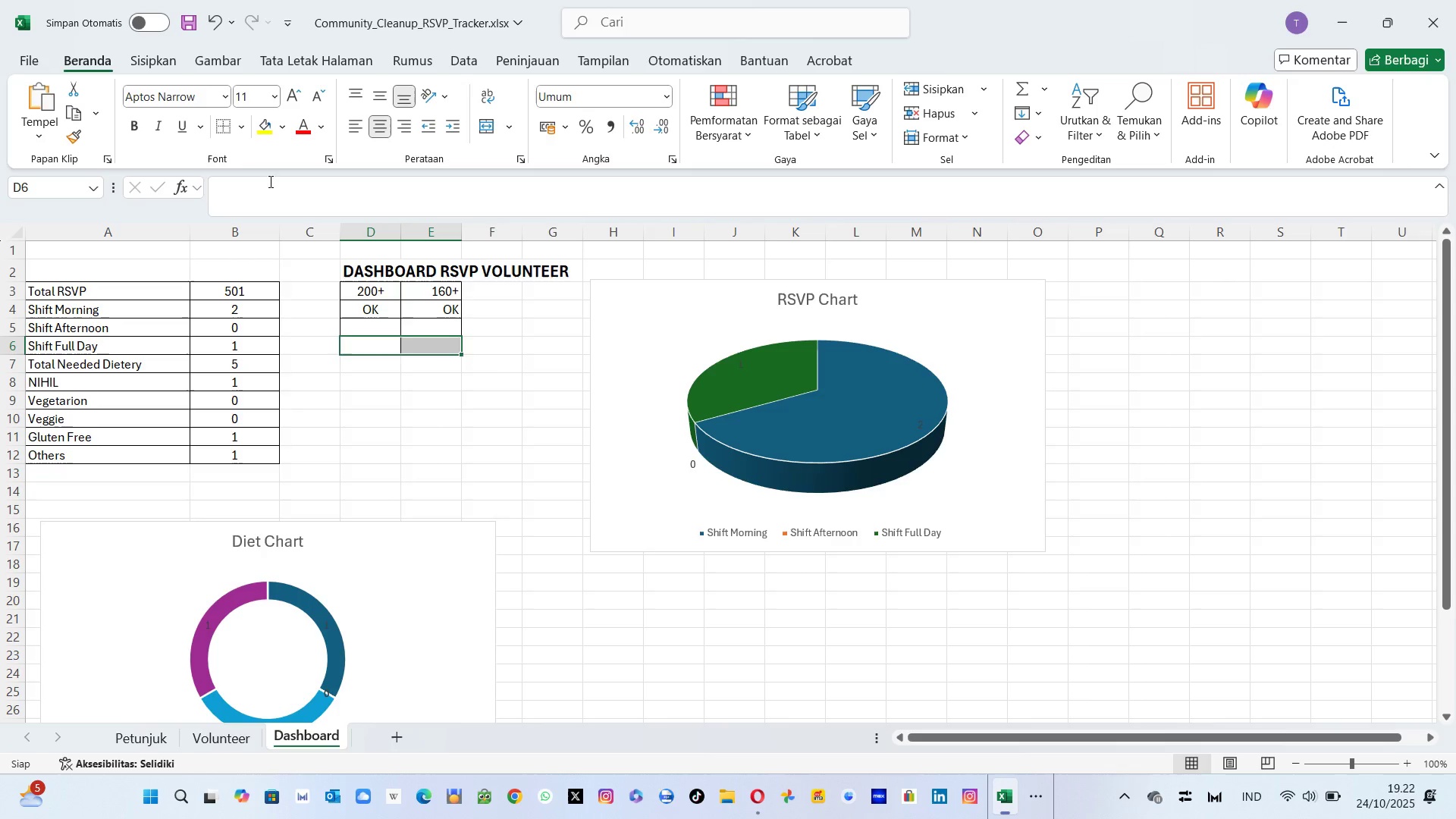 
left_click([235, 124])
 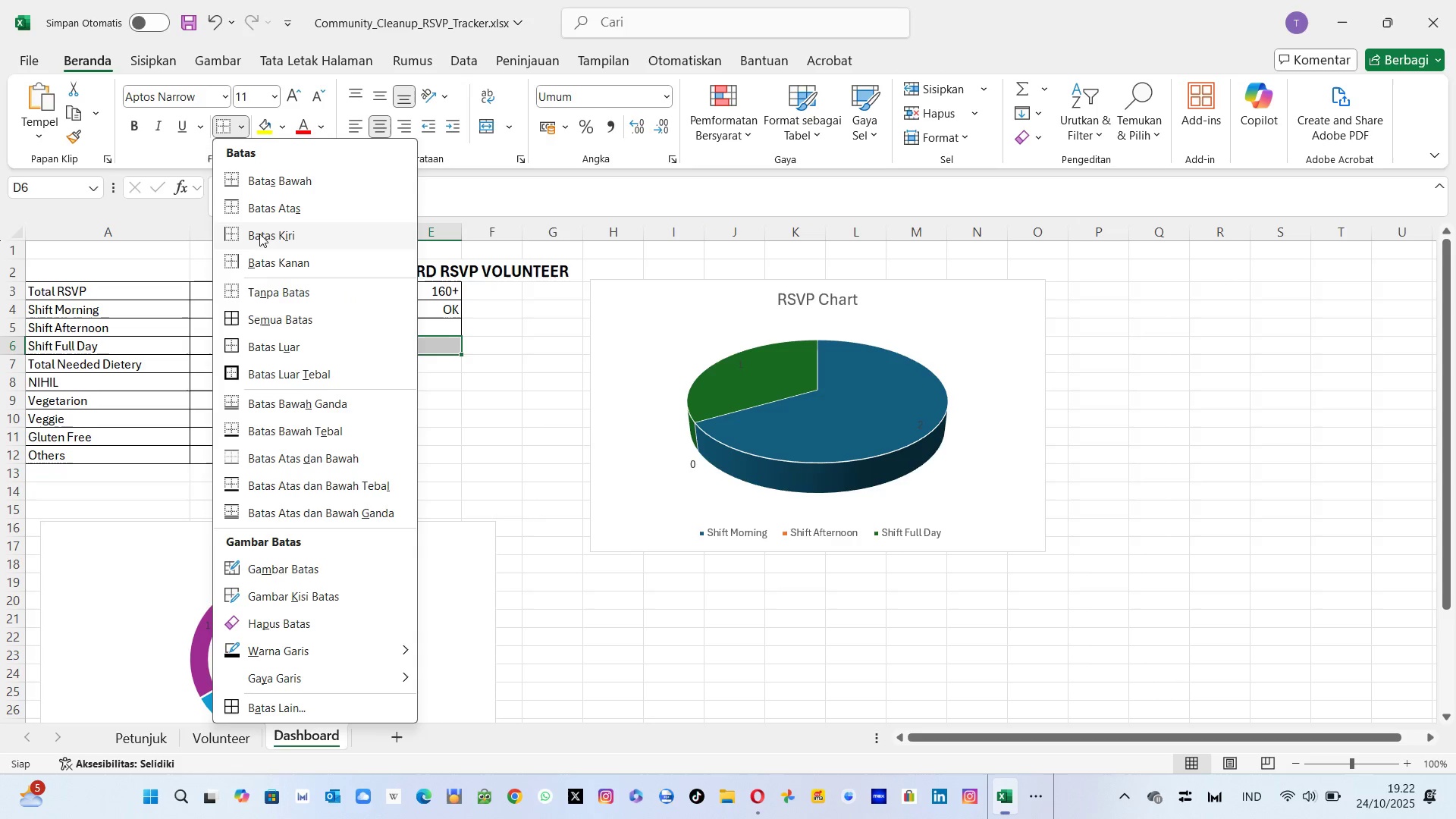 
left_click([259, 175])
 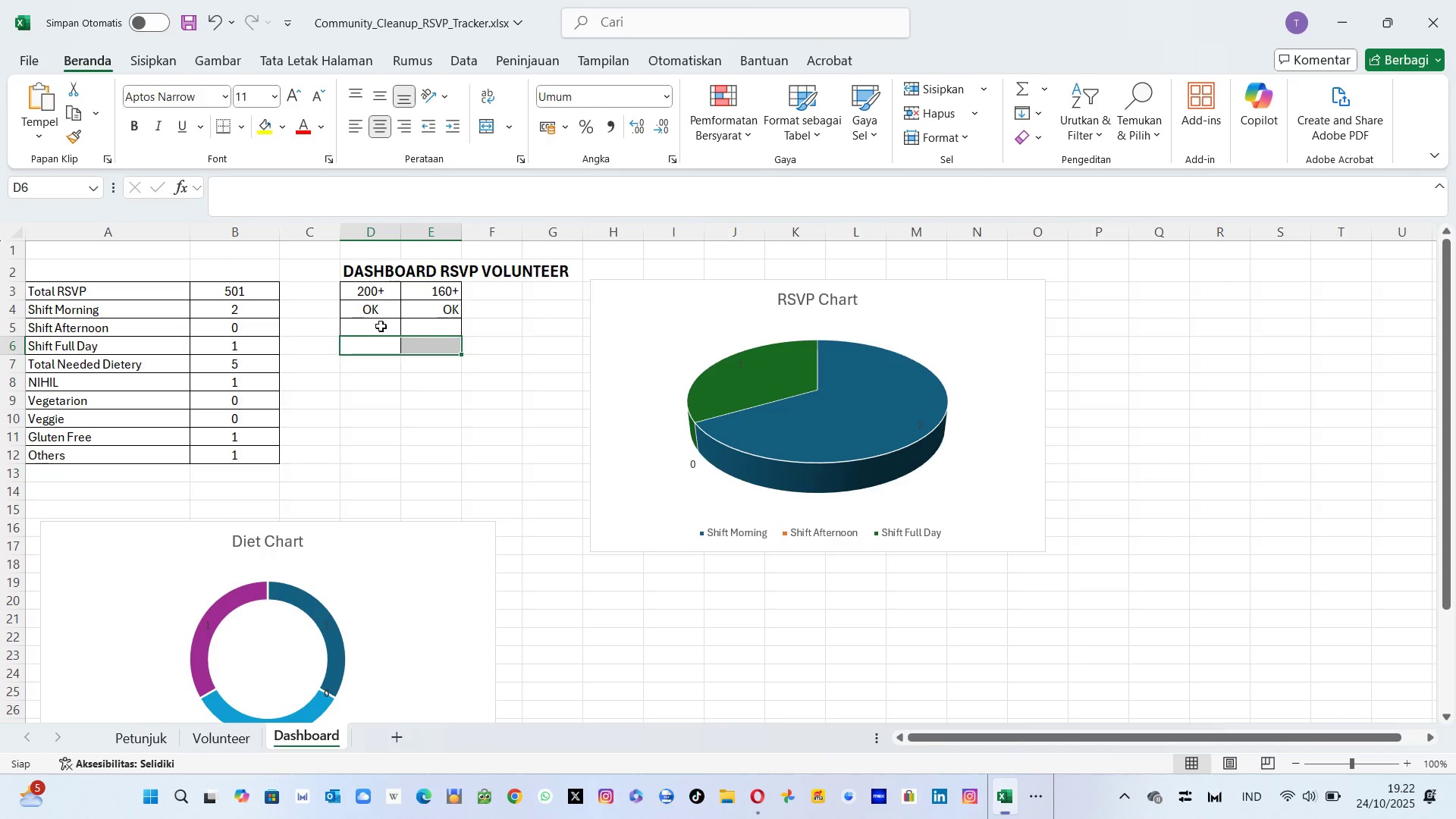 
left_click([381, 326])
 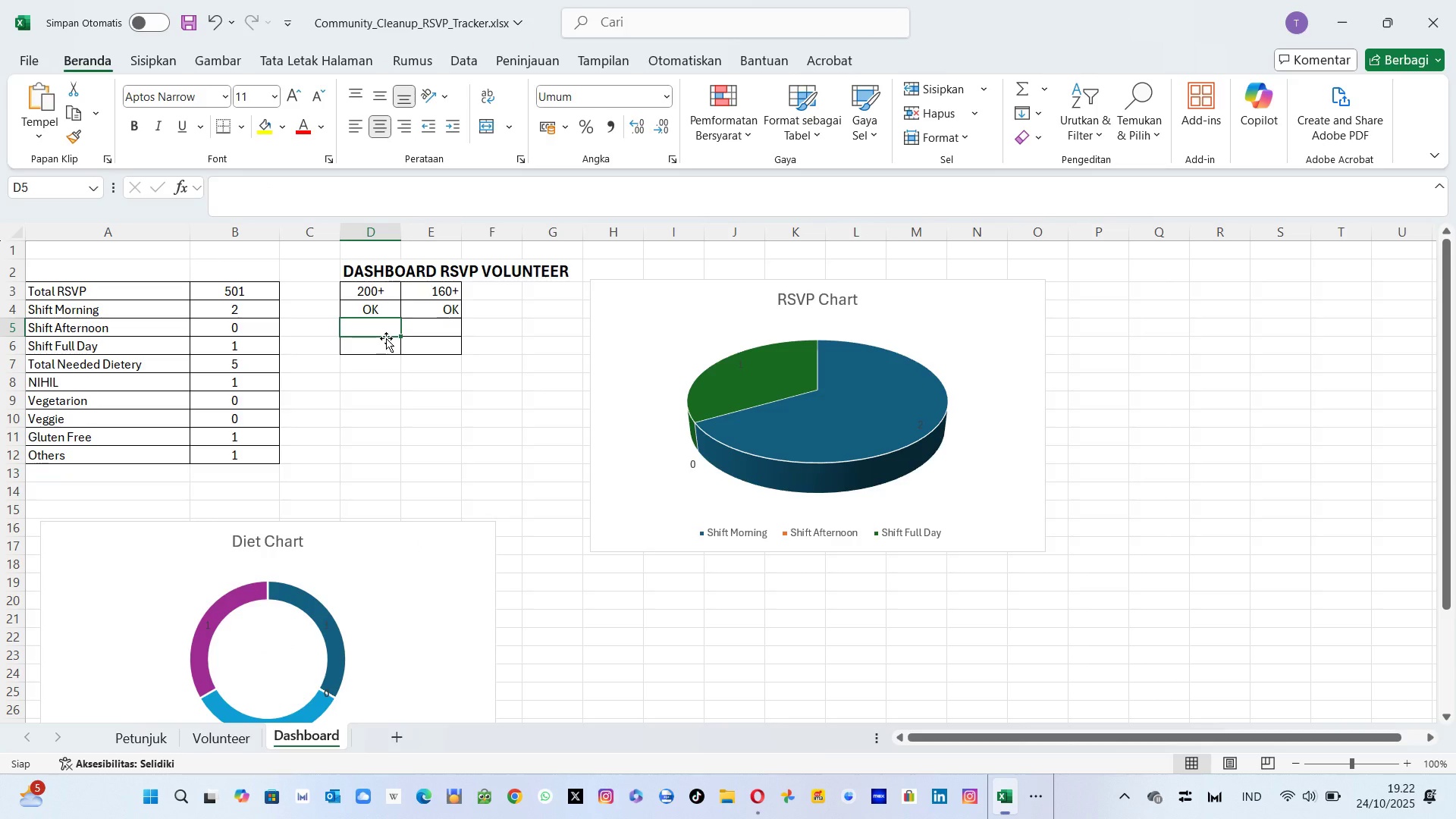 
left_click([385, 298])
 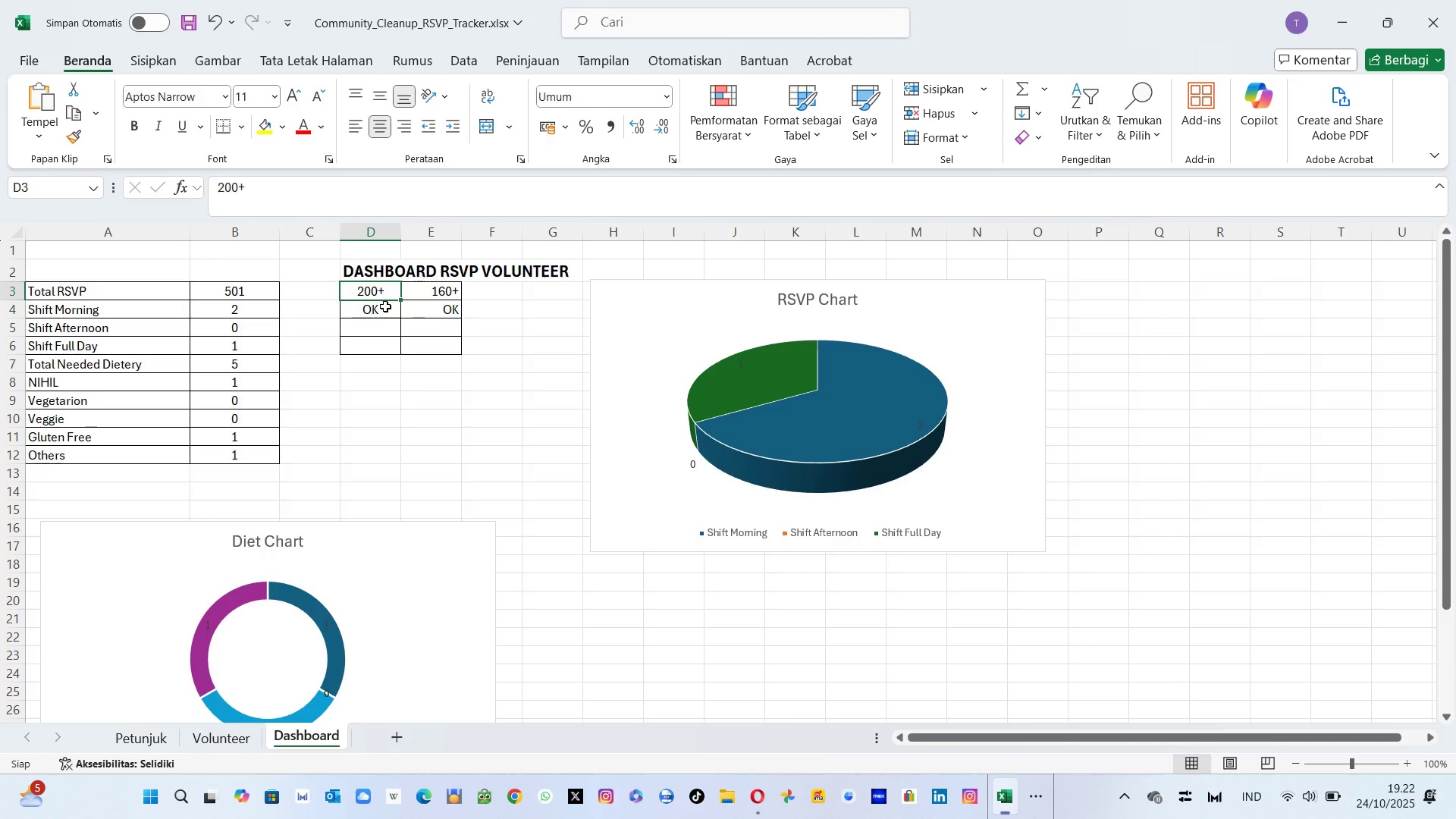 
left_click([385, 306])
 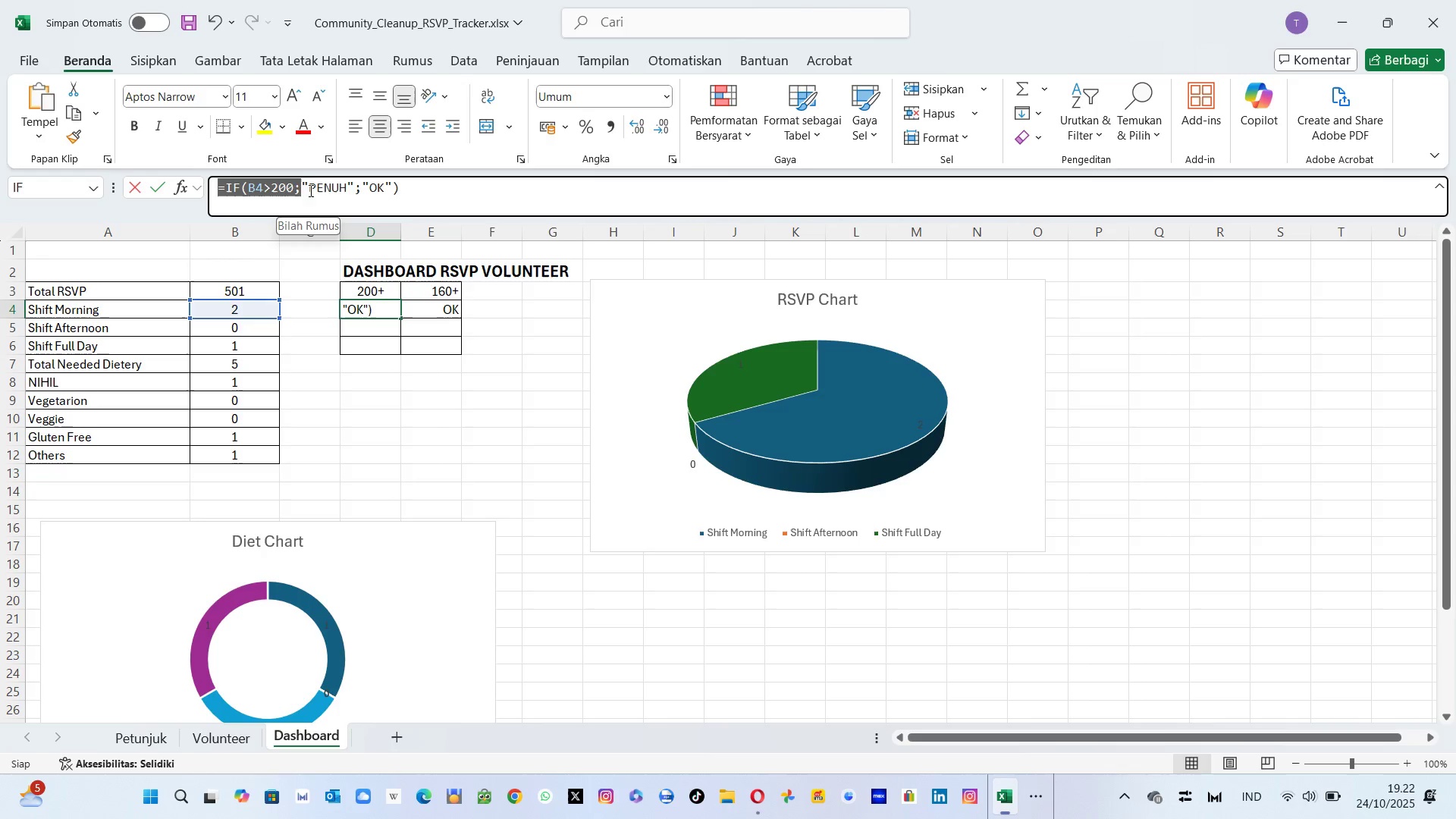 
key(Control+C)
 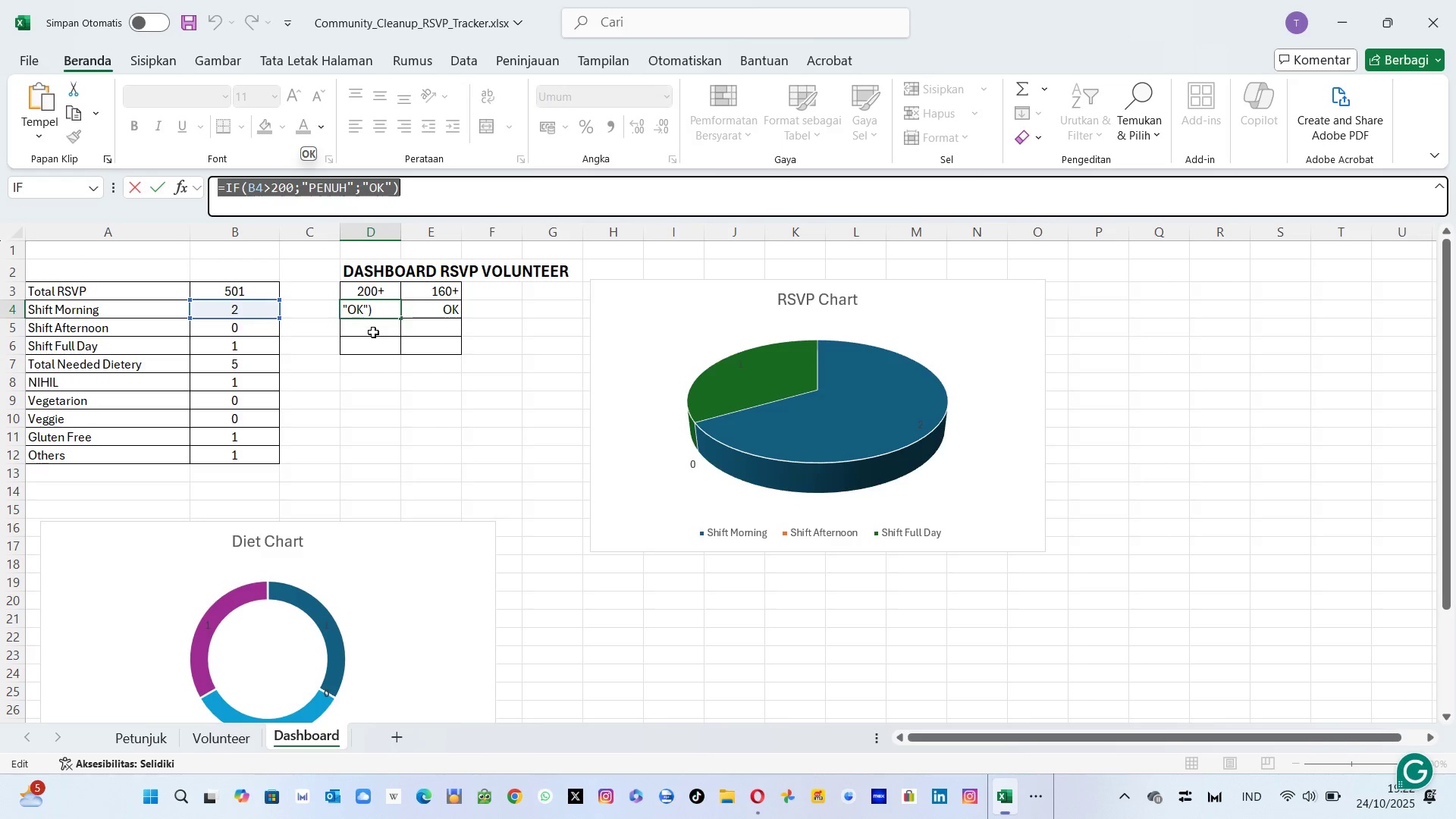 
left_click([373, 332])
 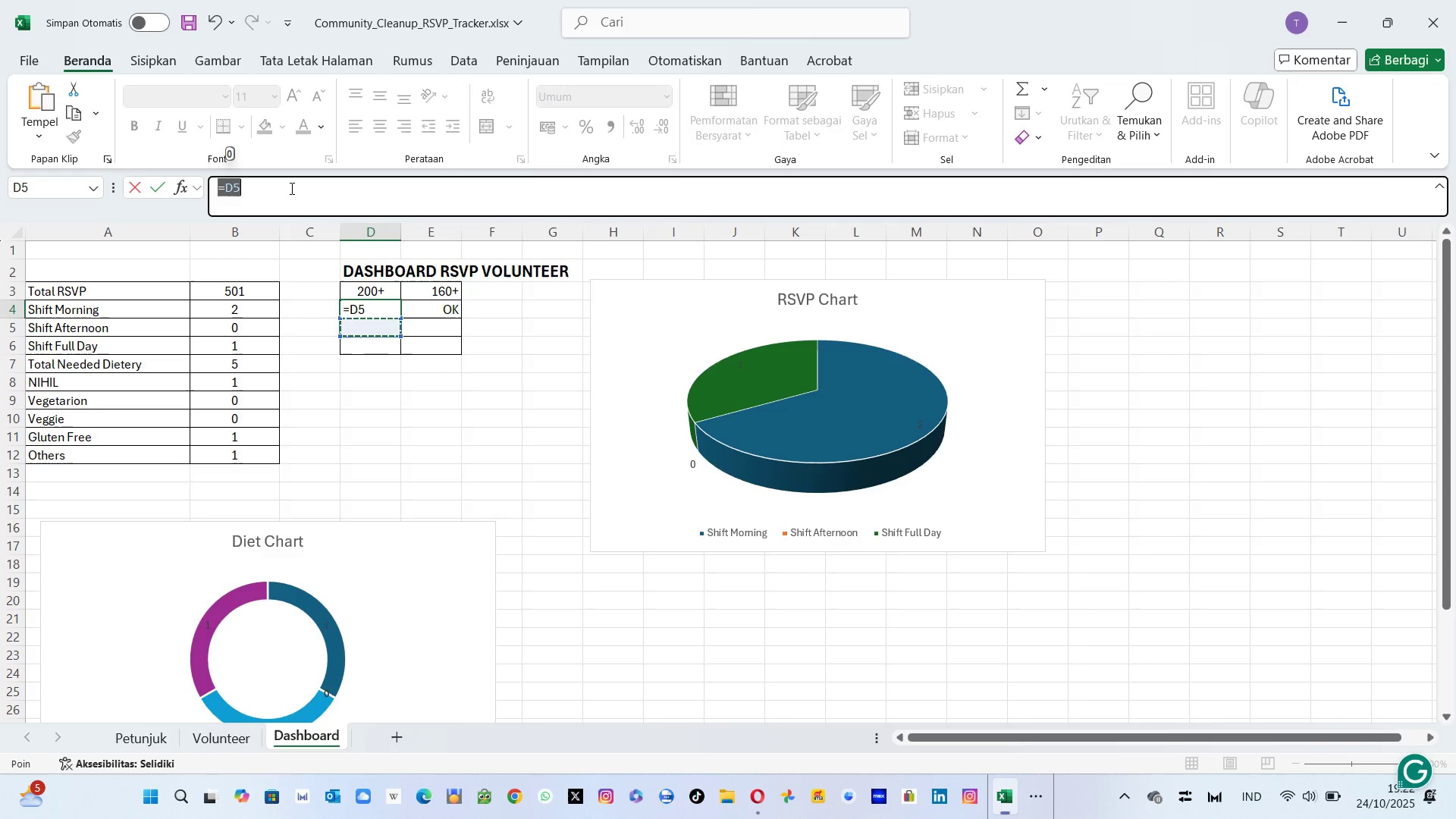 
key(Control+V)
 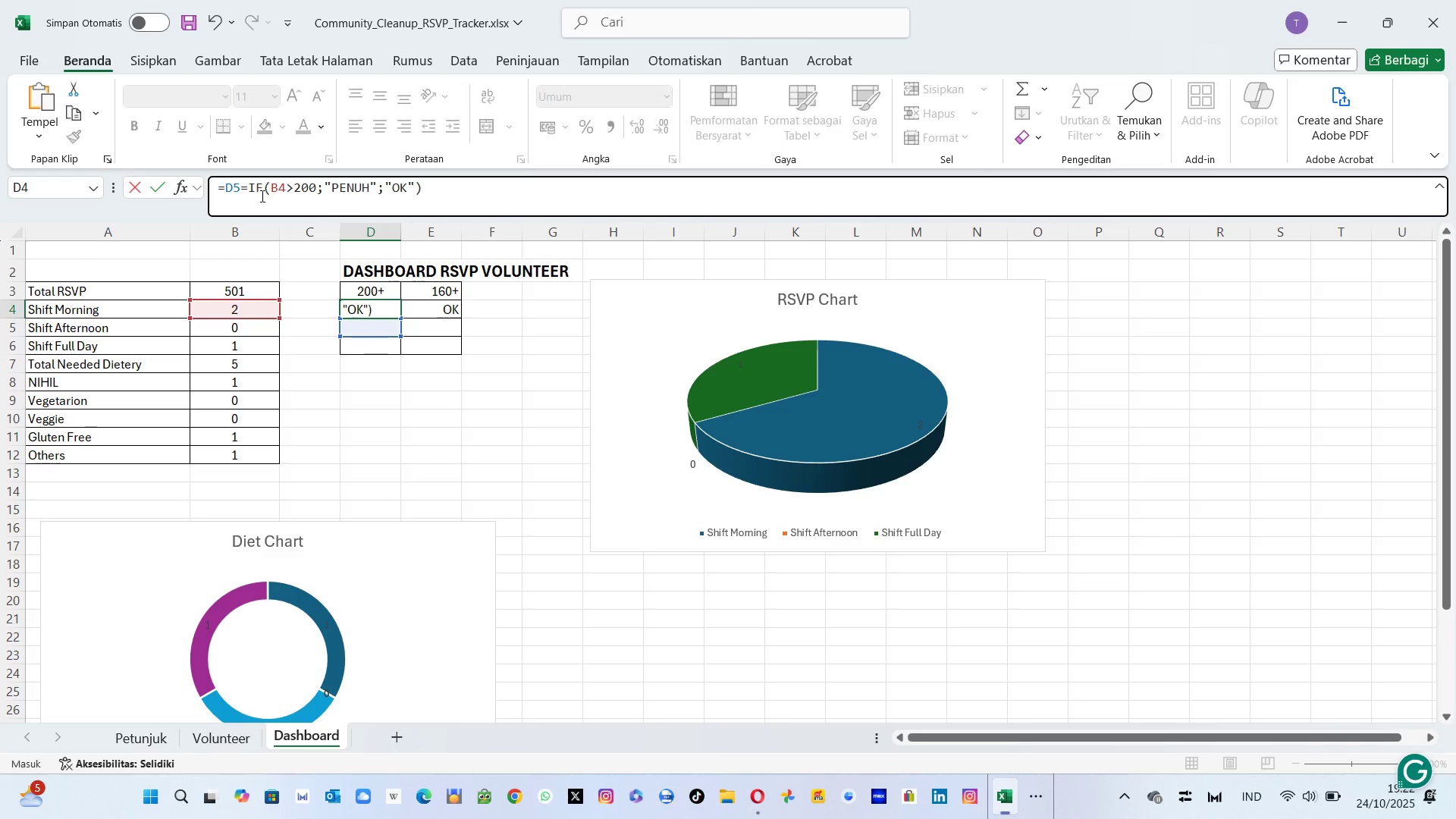 
left_click([279, 190])
 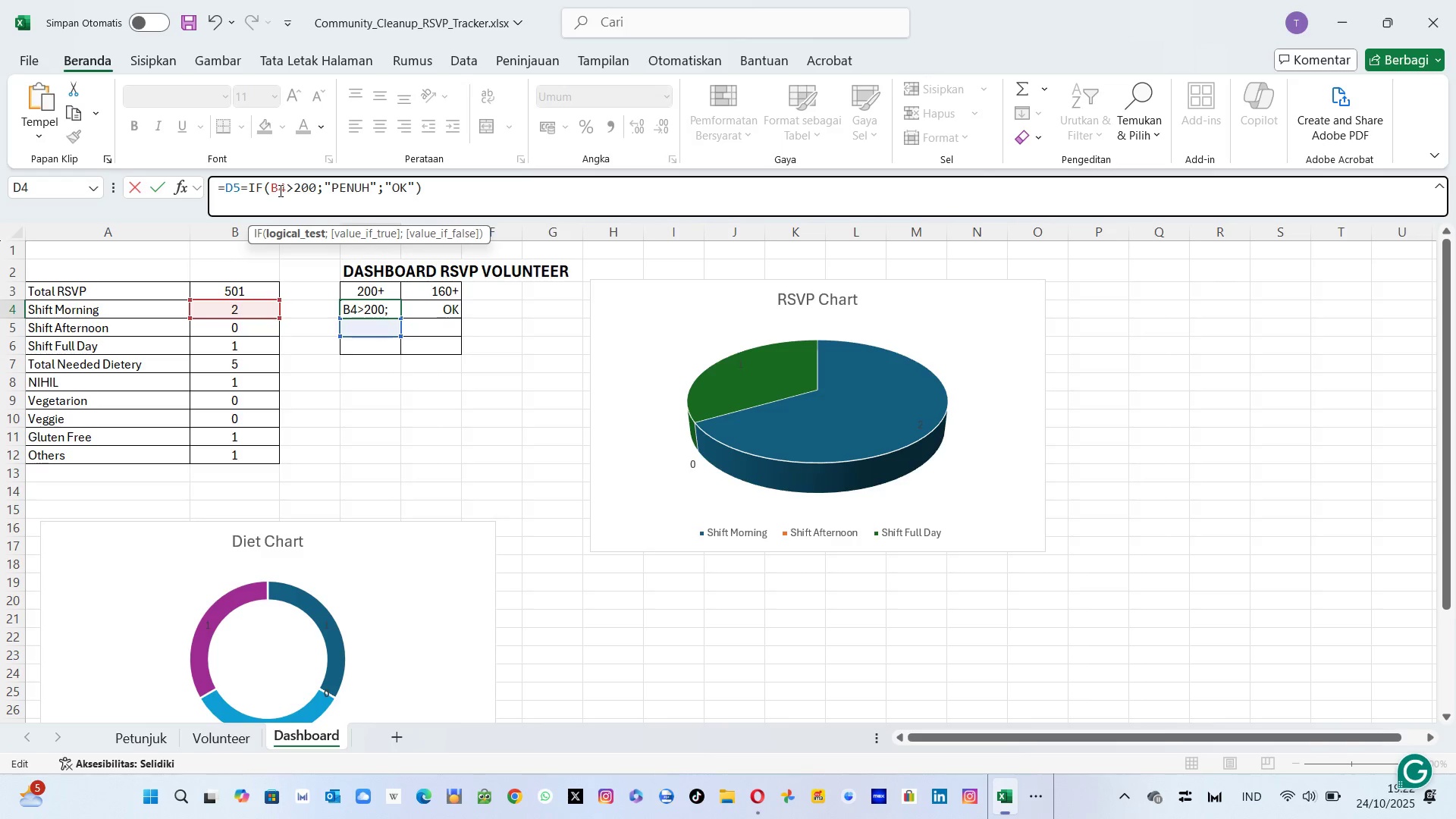 
key(ArrowRight)
 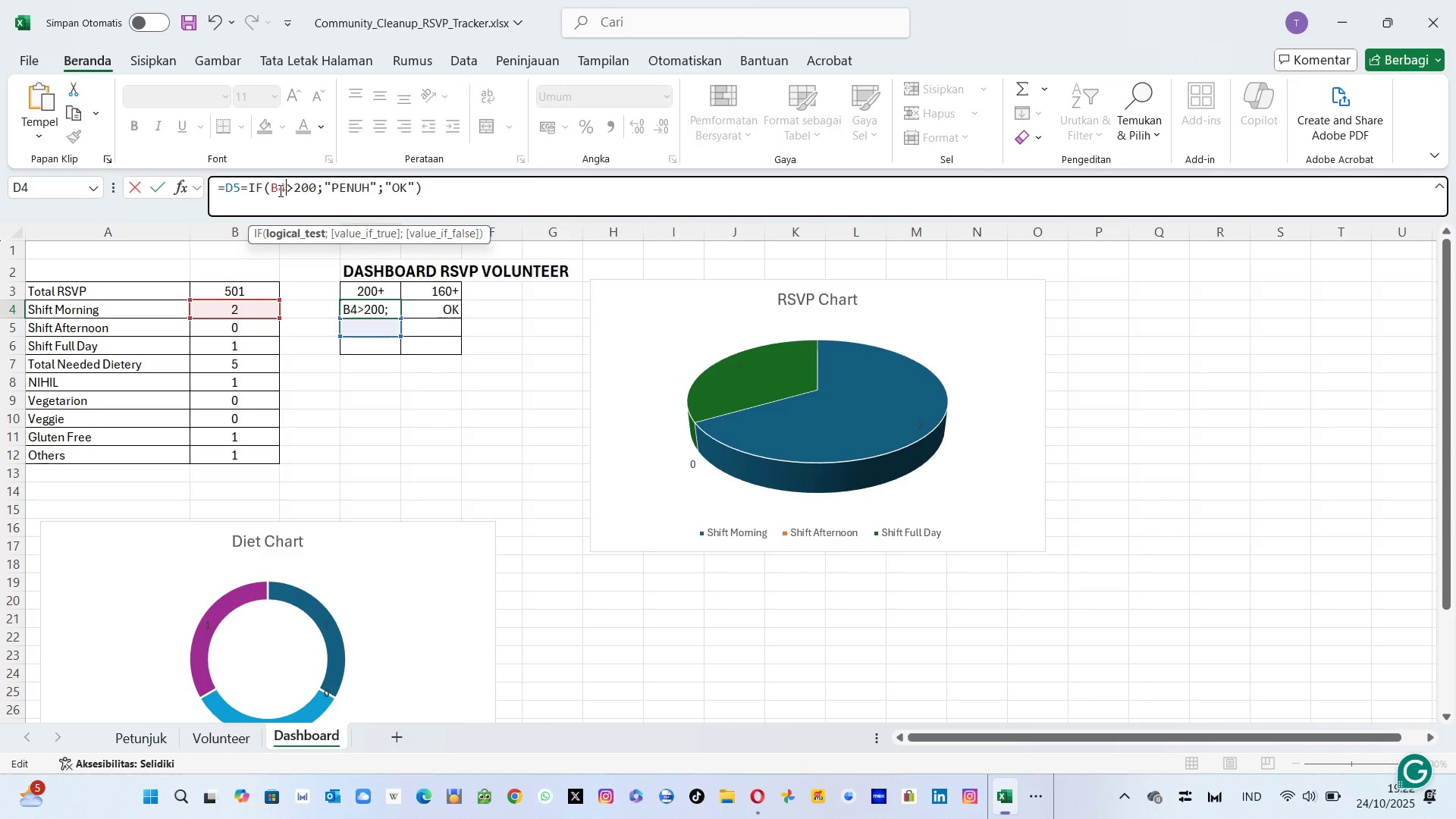 
key(Backspace)
key(Backspace)
type(D5)
 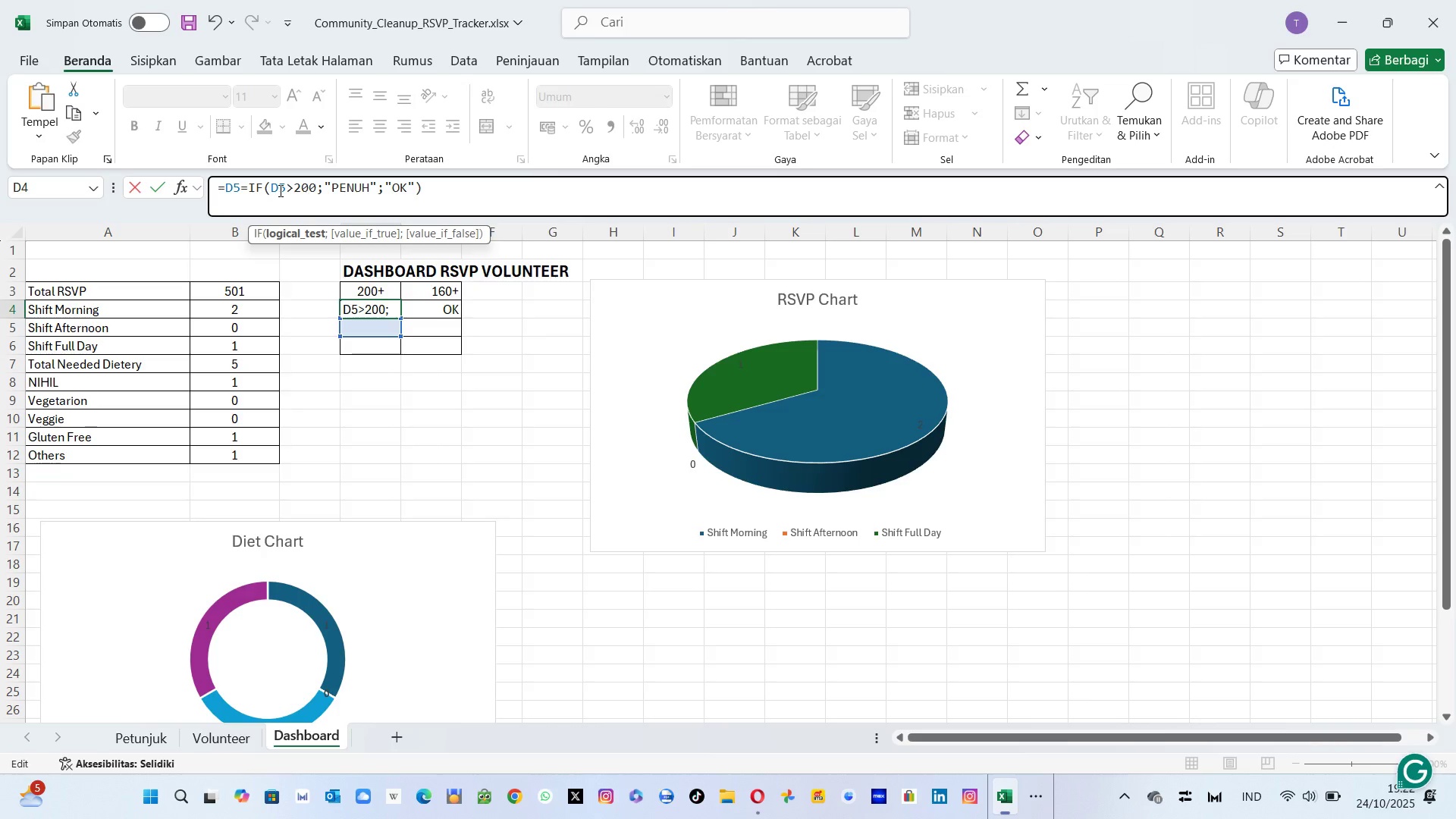 
key(ArrowLeft)
 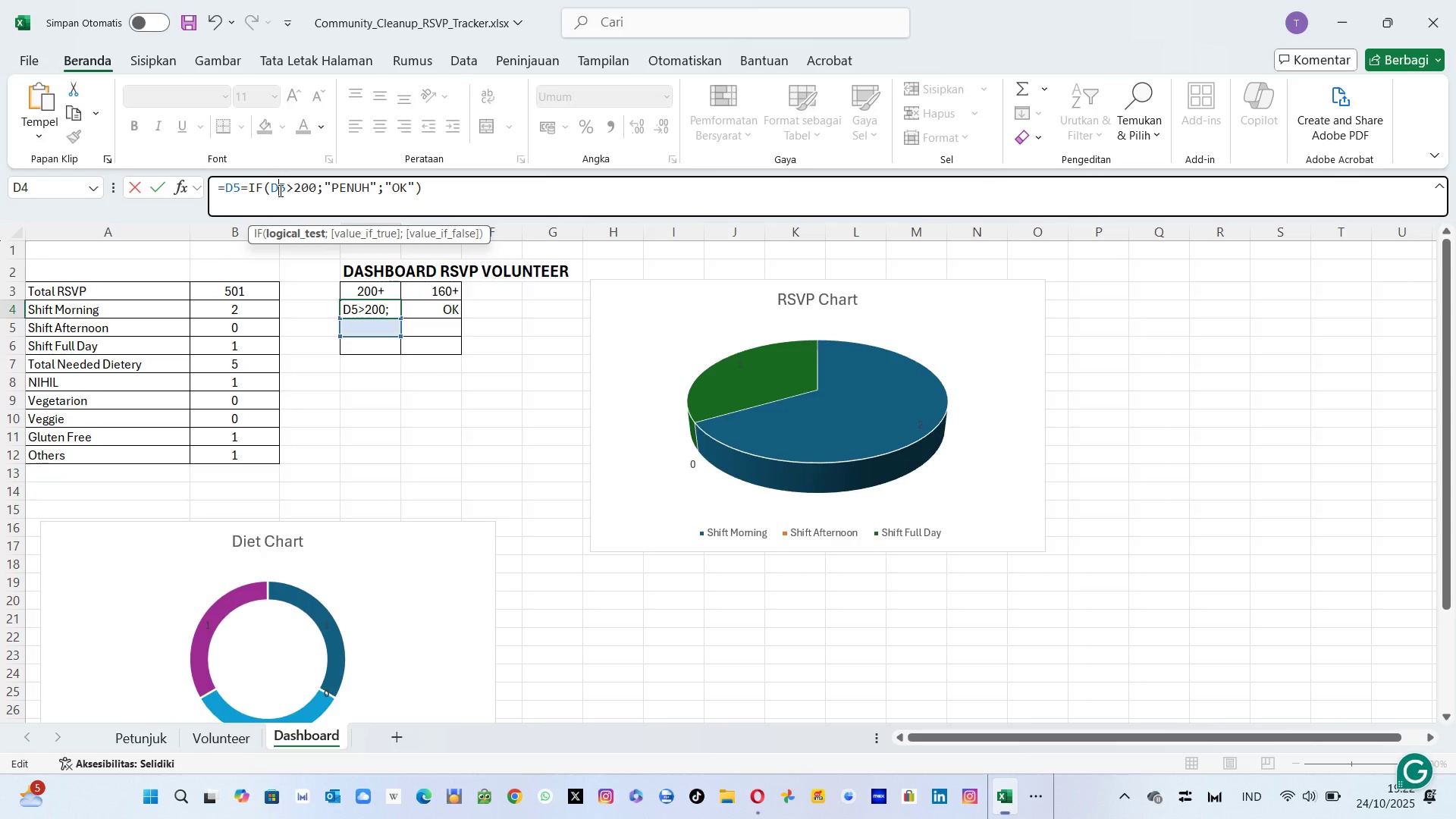 
key(ArrowLeft)
 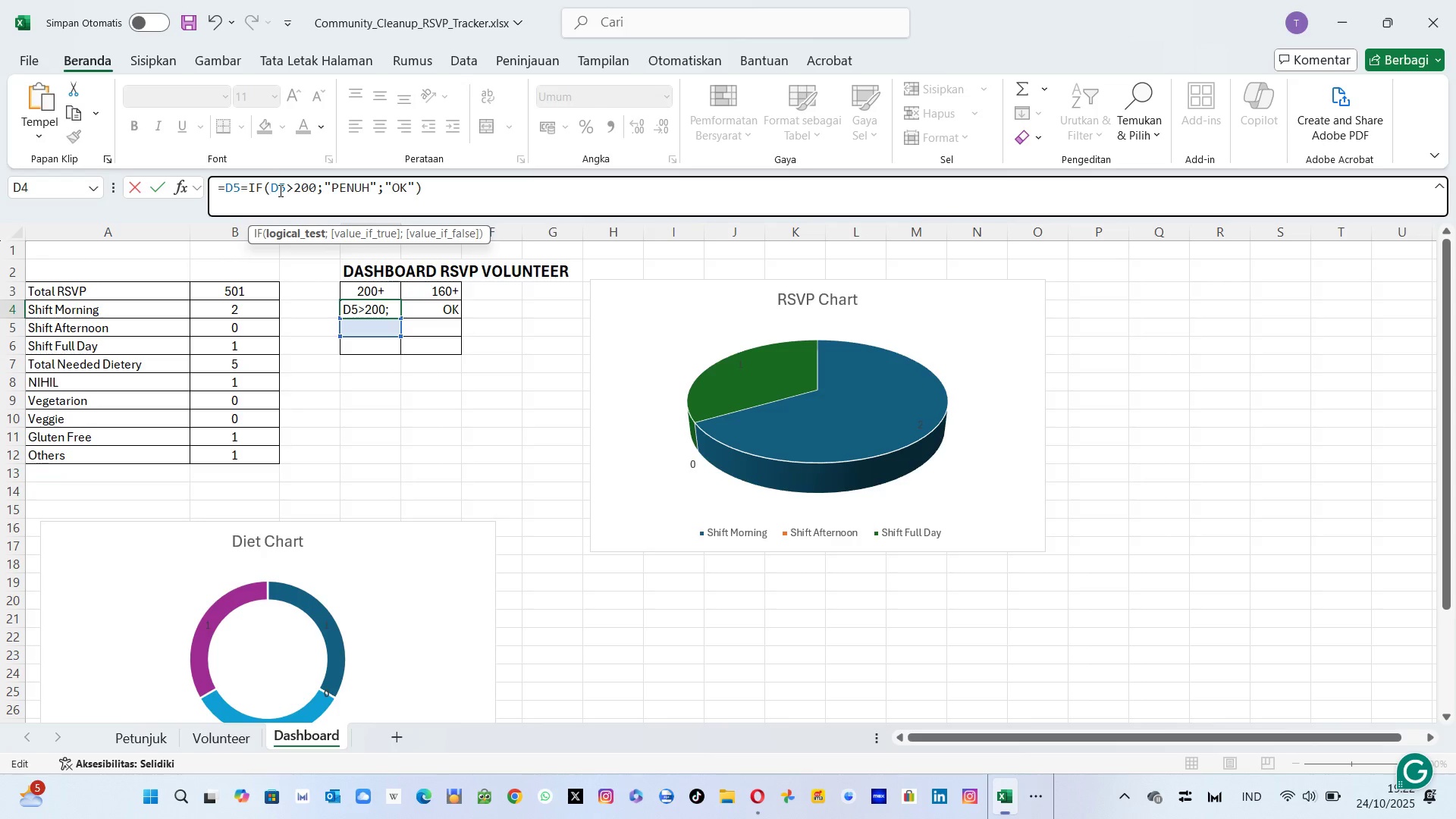 
key(ArrowLeft)
 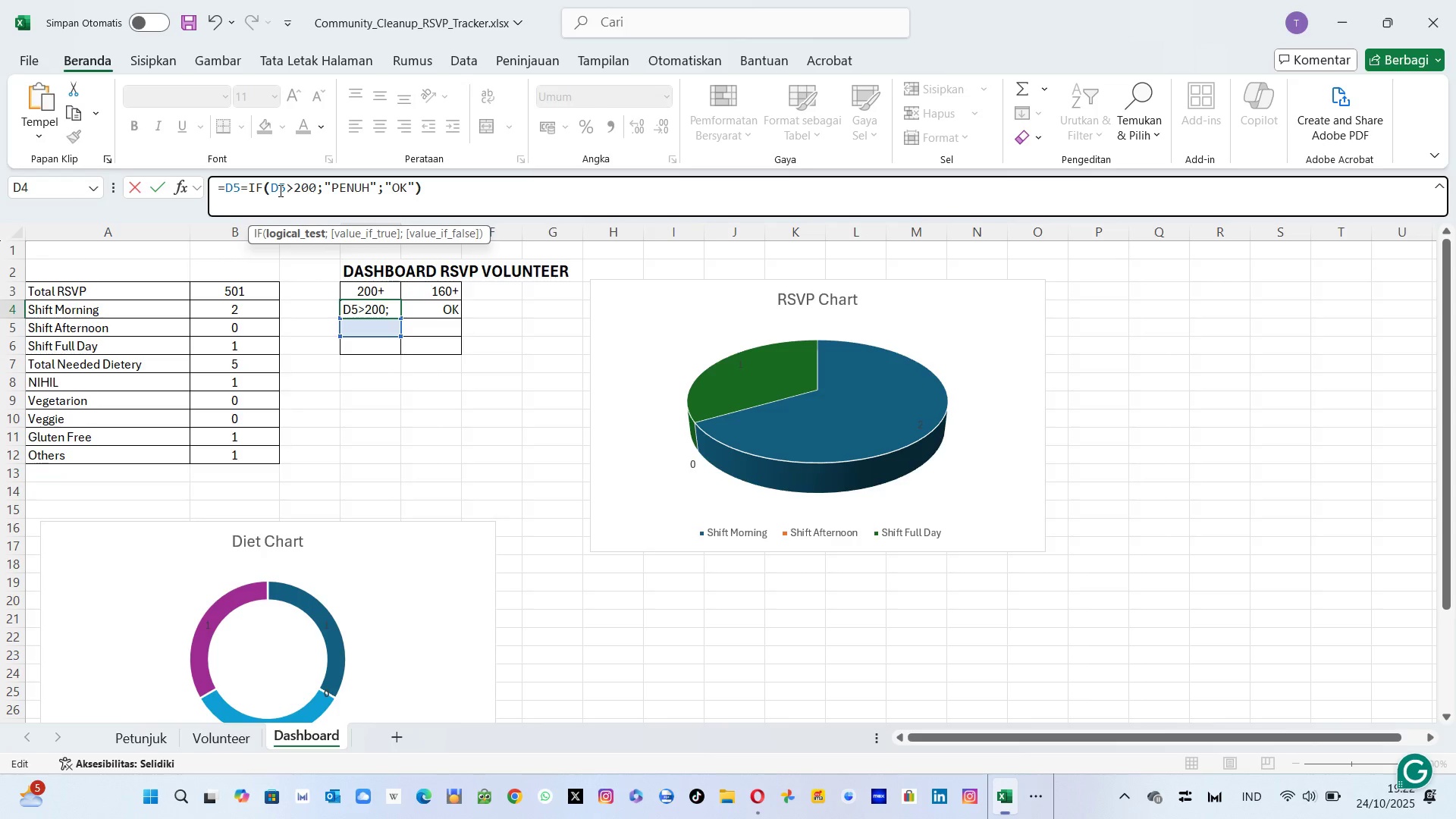 
key(ArrowLeft)
 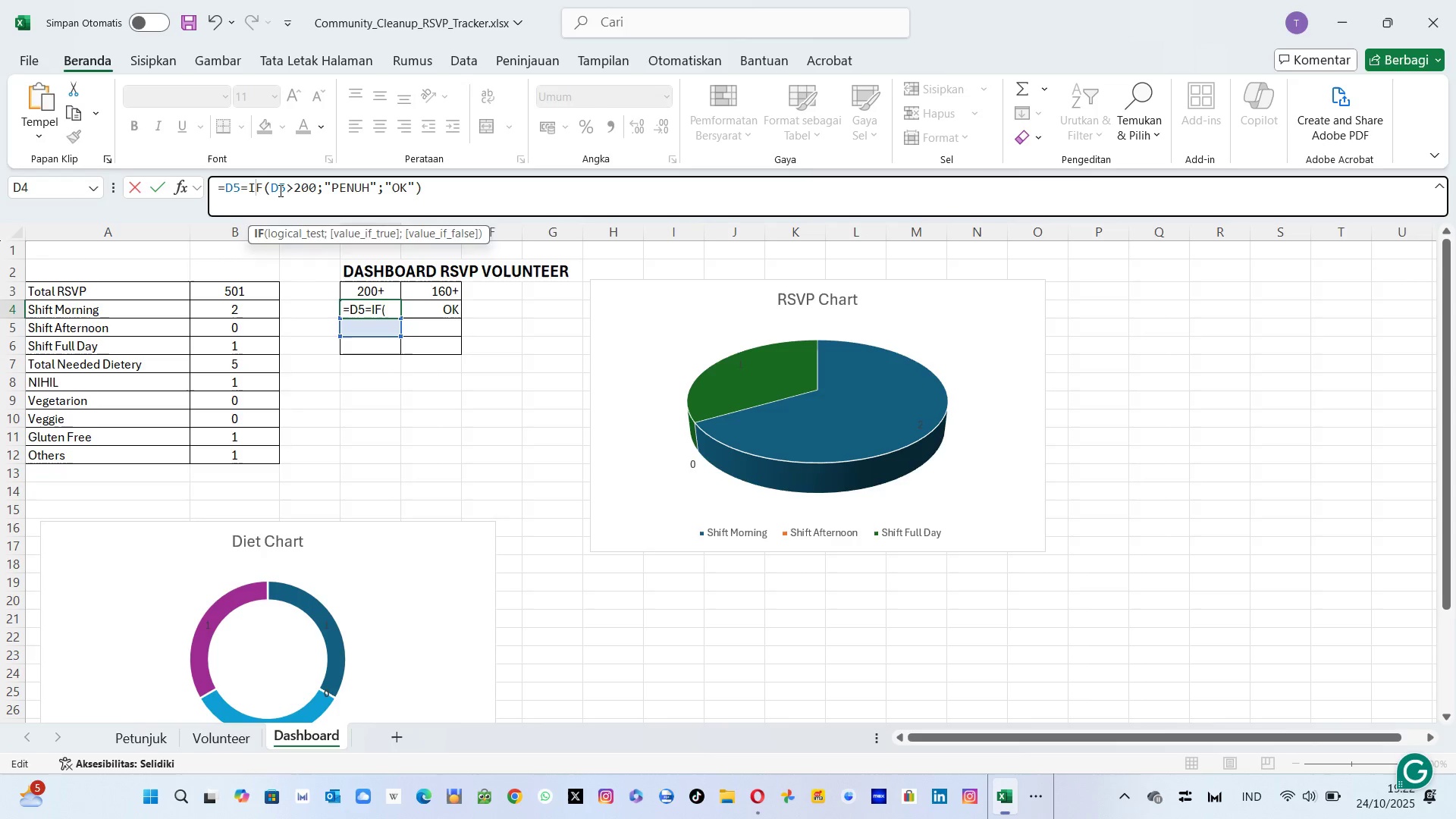 
key(ArrowLeft)
 